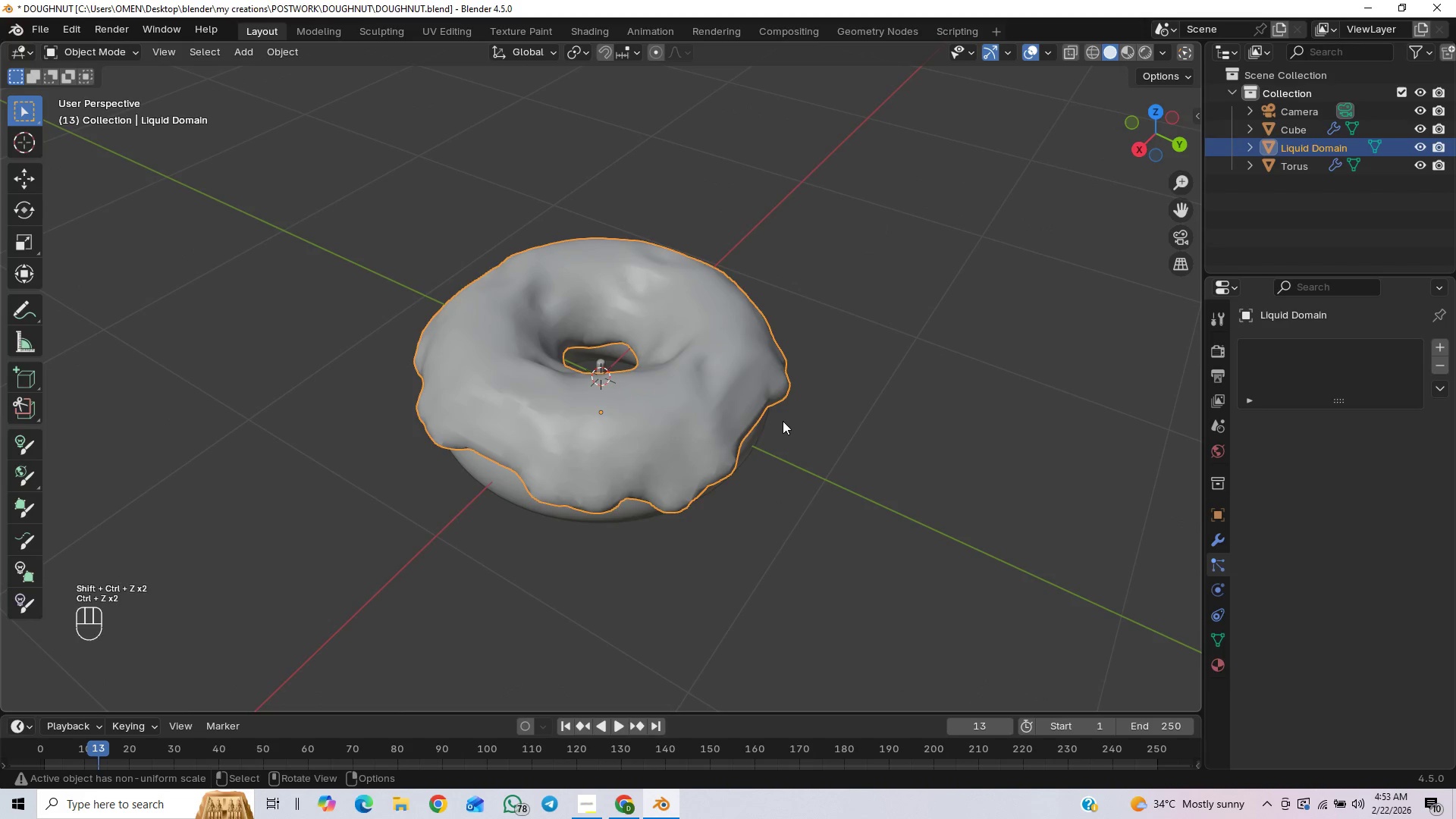 
key(Control+Shift+Z)
 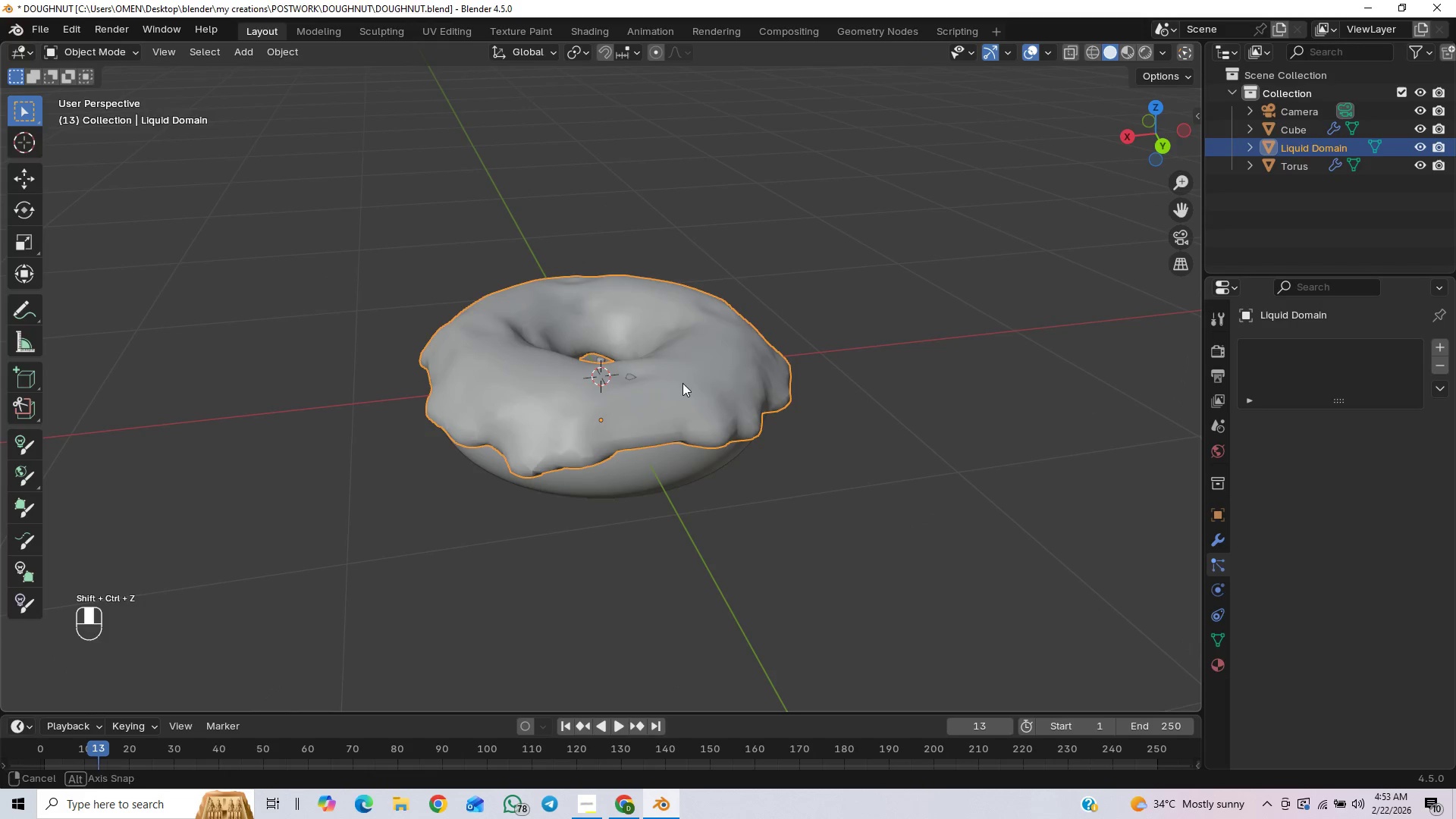 
scroll: coordinate [673, 399], scroll_direction: up, amount: 1.0
 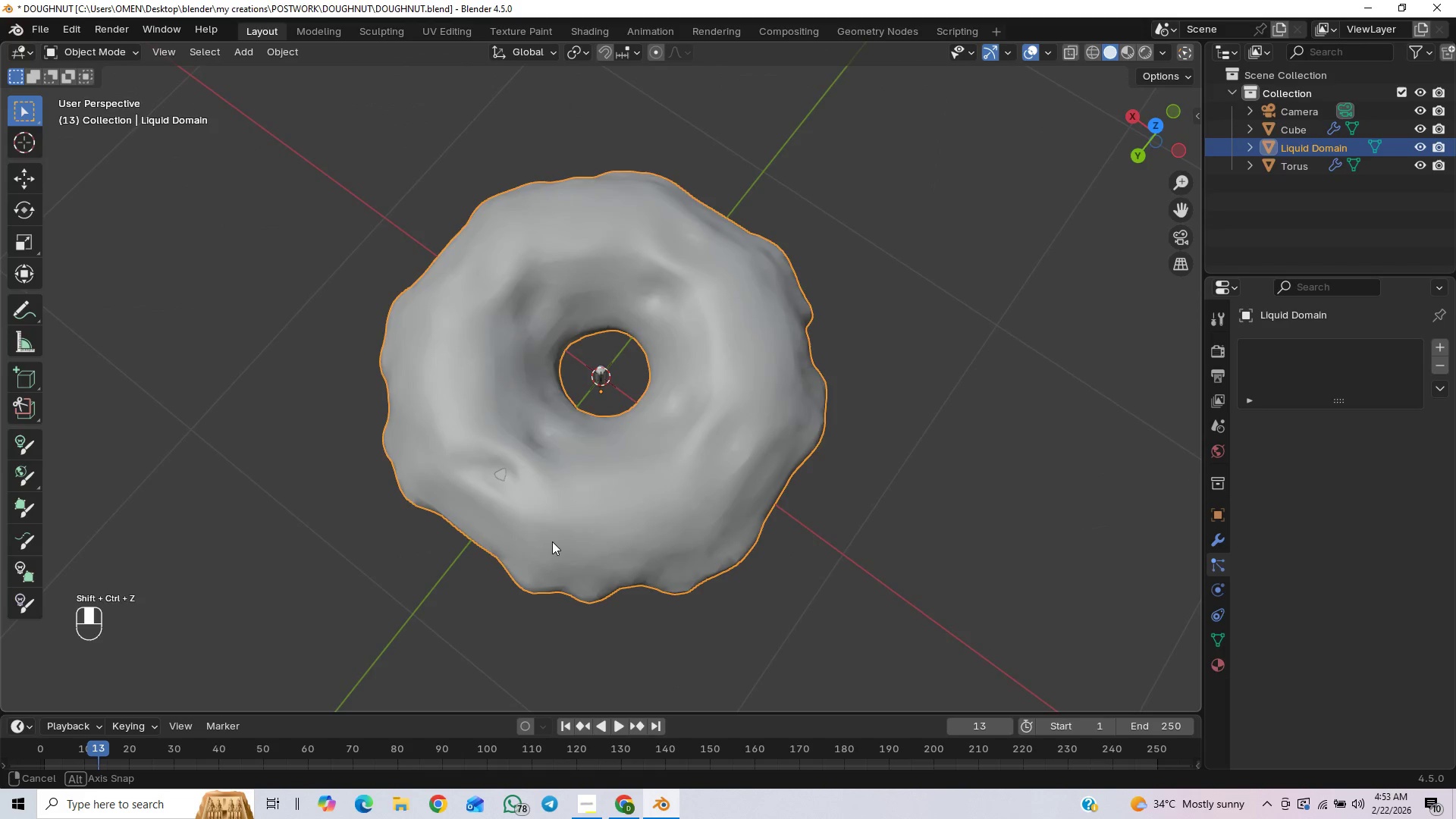 
key(Control+Shift+Z)
 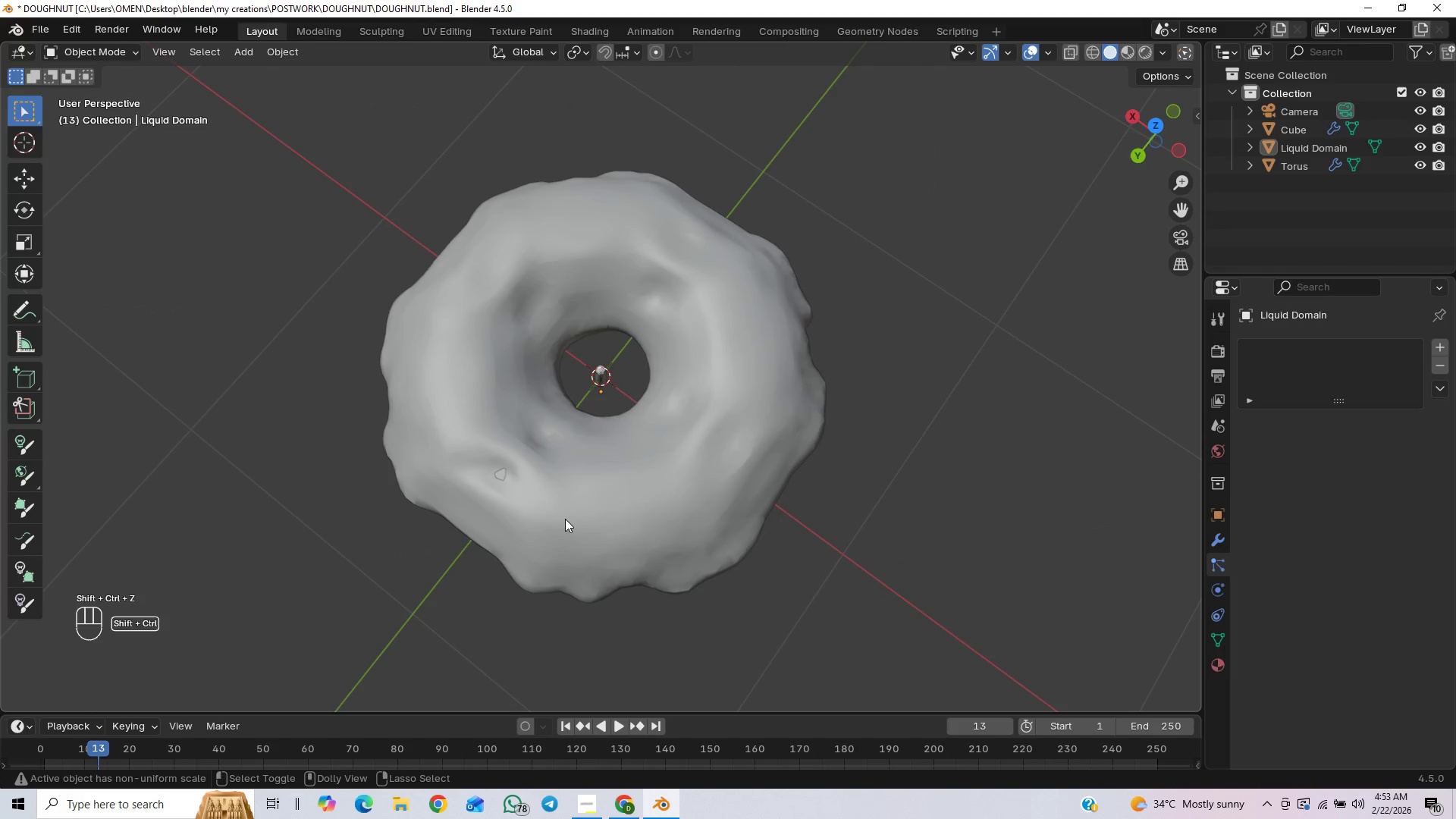 
key(Control+Z)
 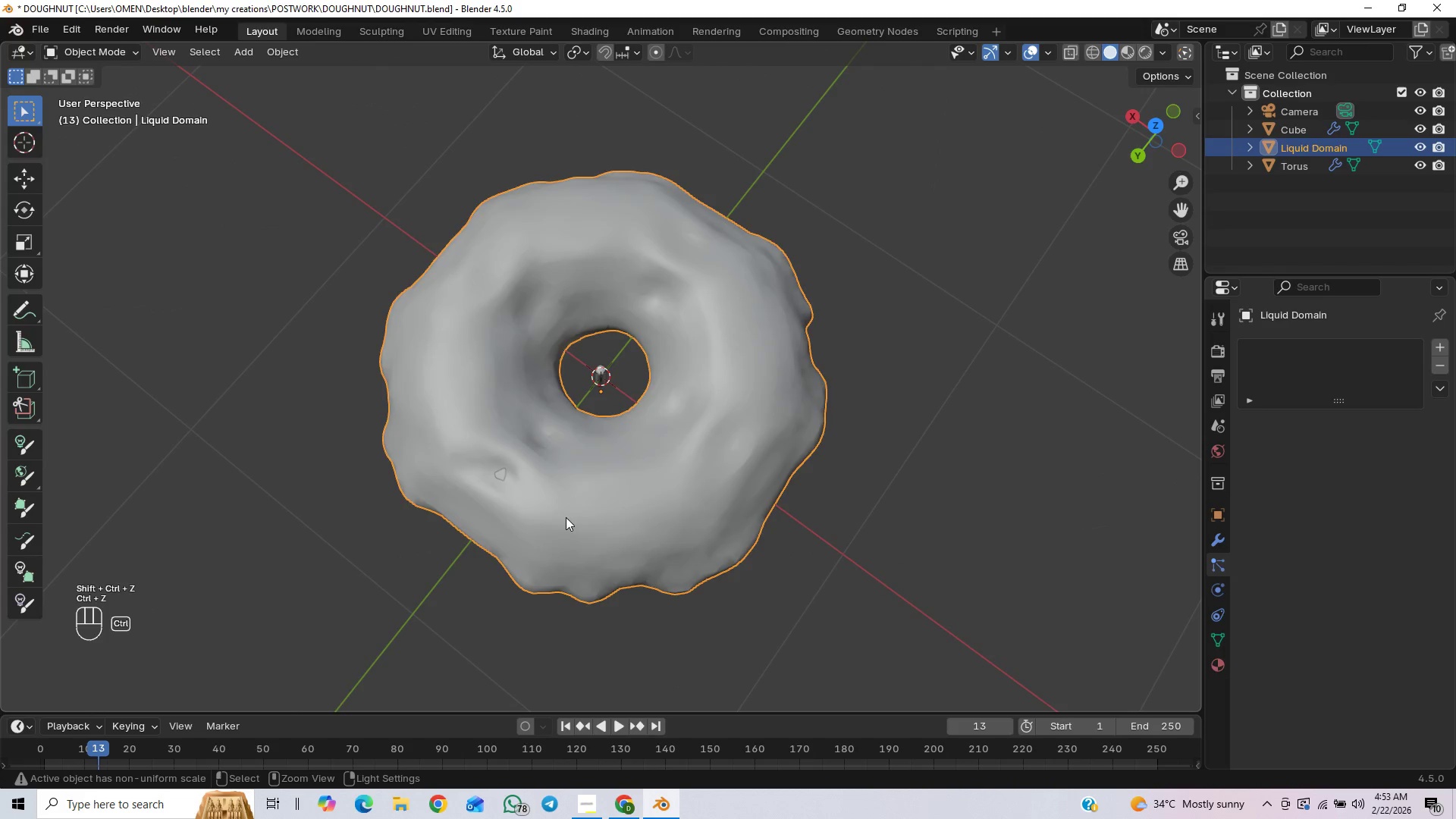 
key(Control+Z)
 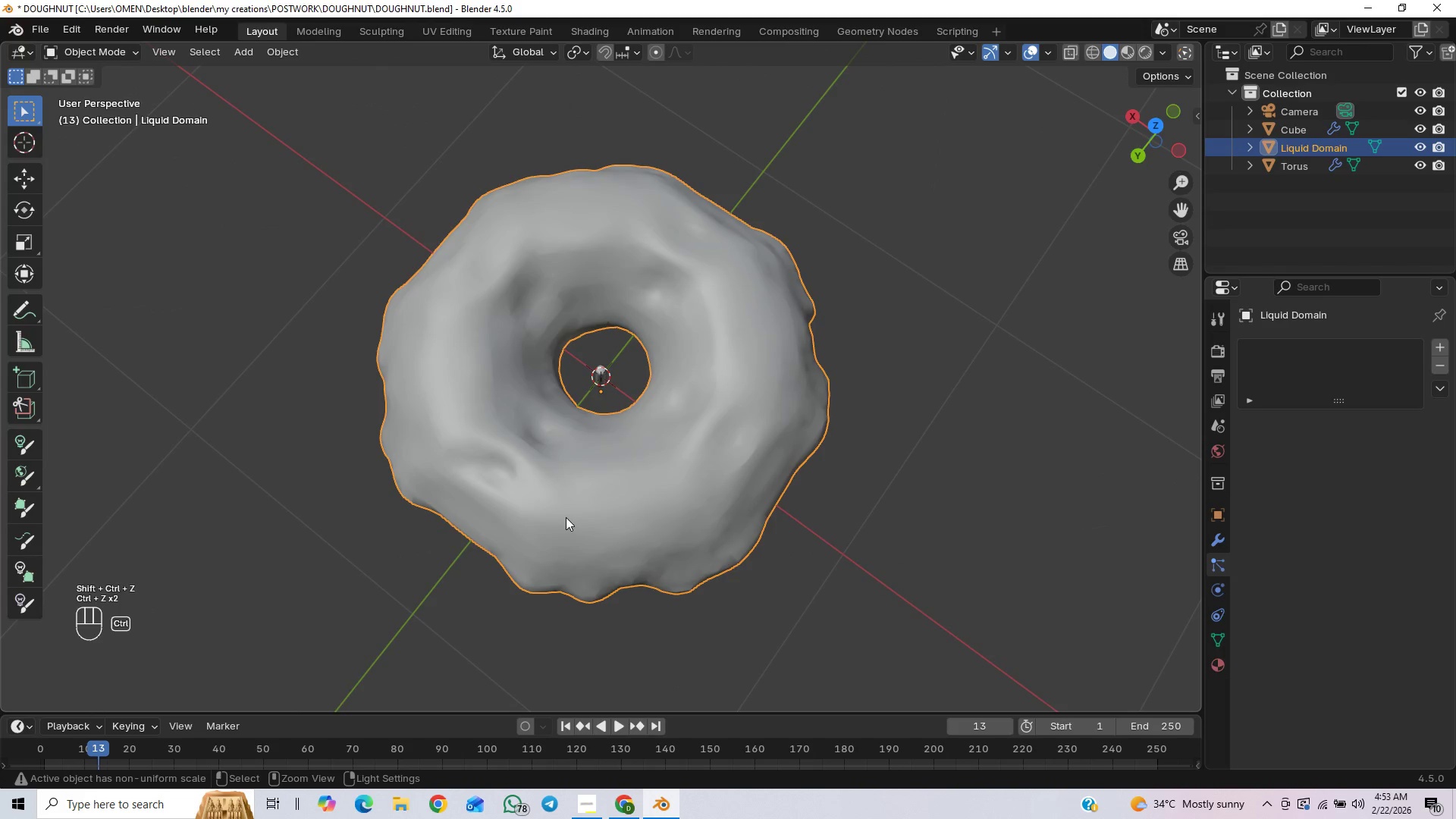 
scroll: coordinate [566, 517], scroll_direction: up, amount: 1.0
 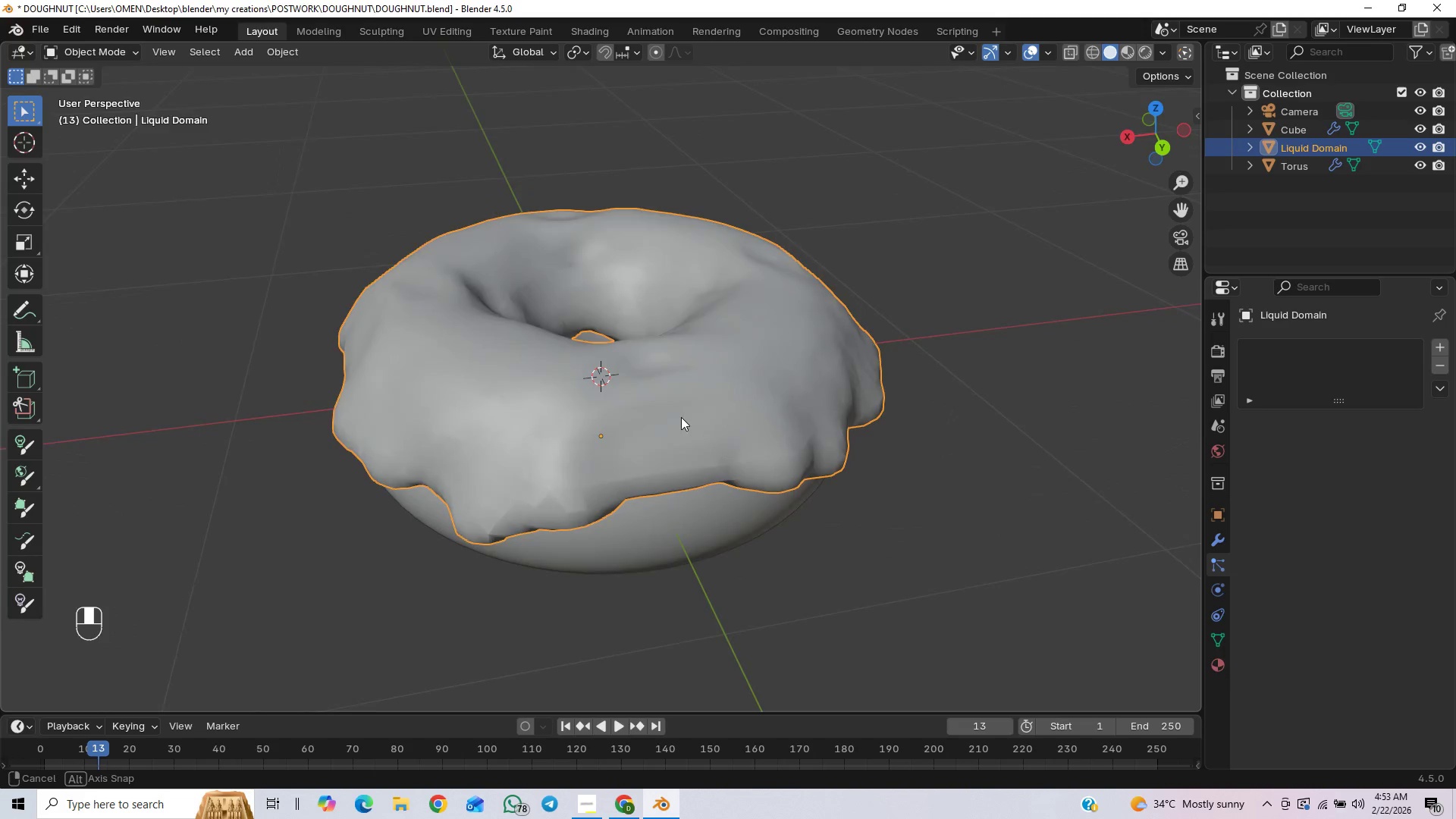 
type(gz)
 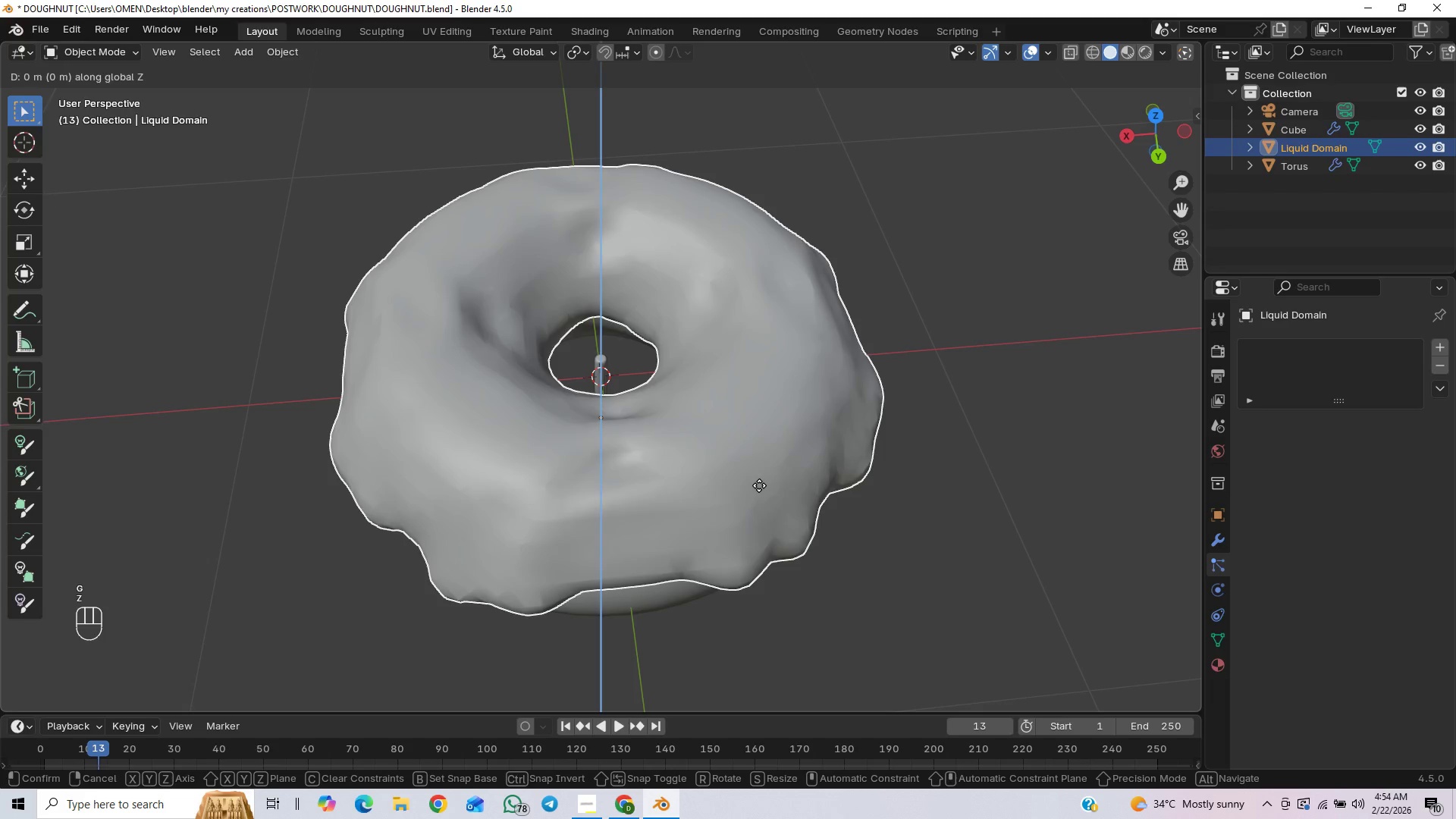 
hold_key(key=ShiftLeft, duration=1.5)
 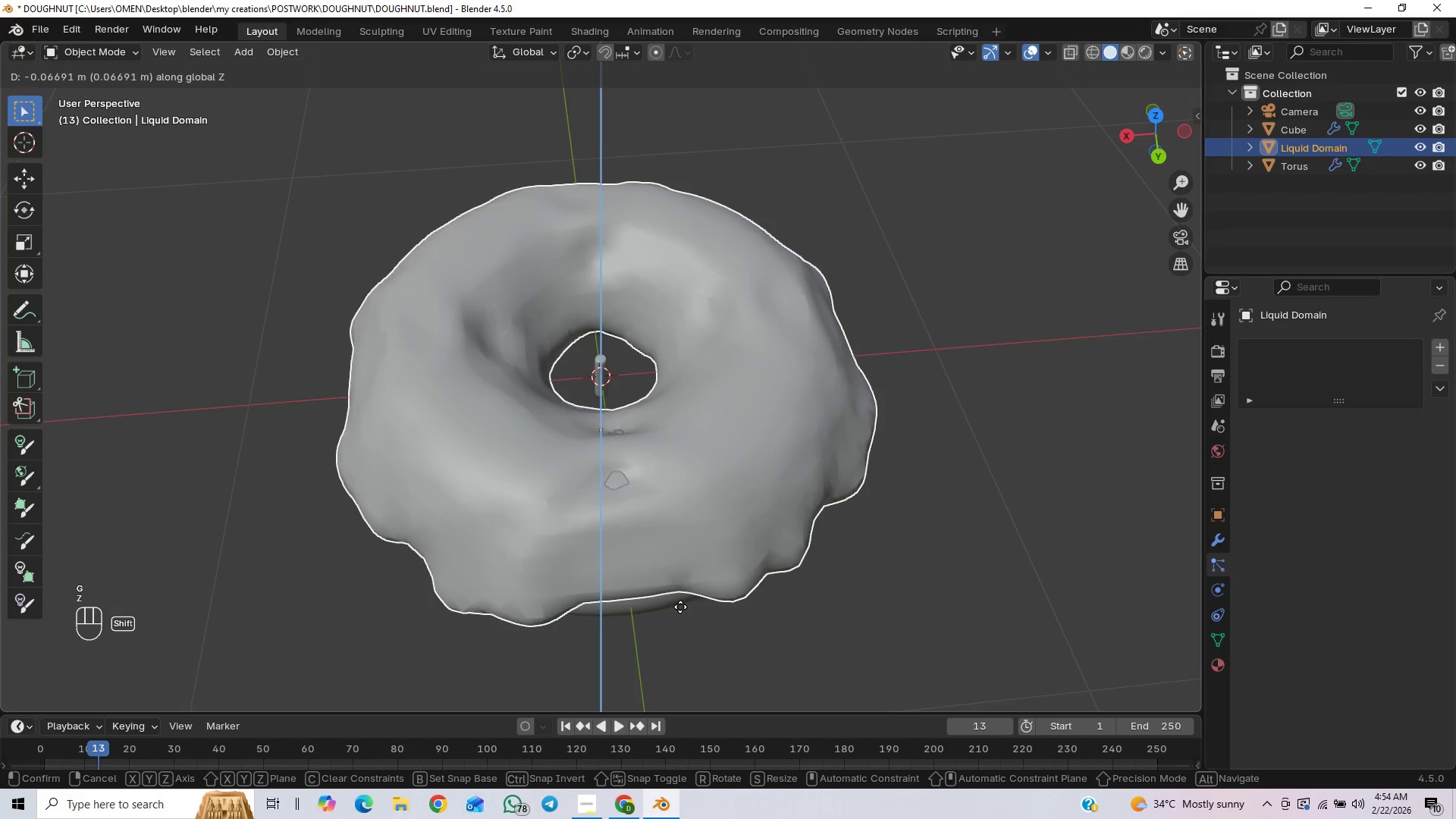 
hold_key(key=ShiftLeft, duration=1.52)
 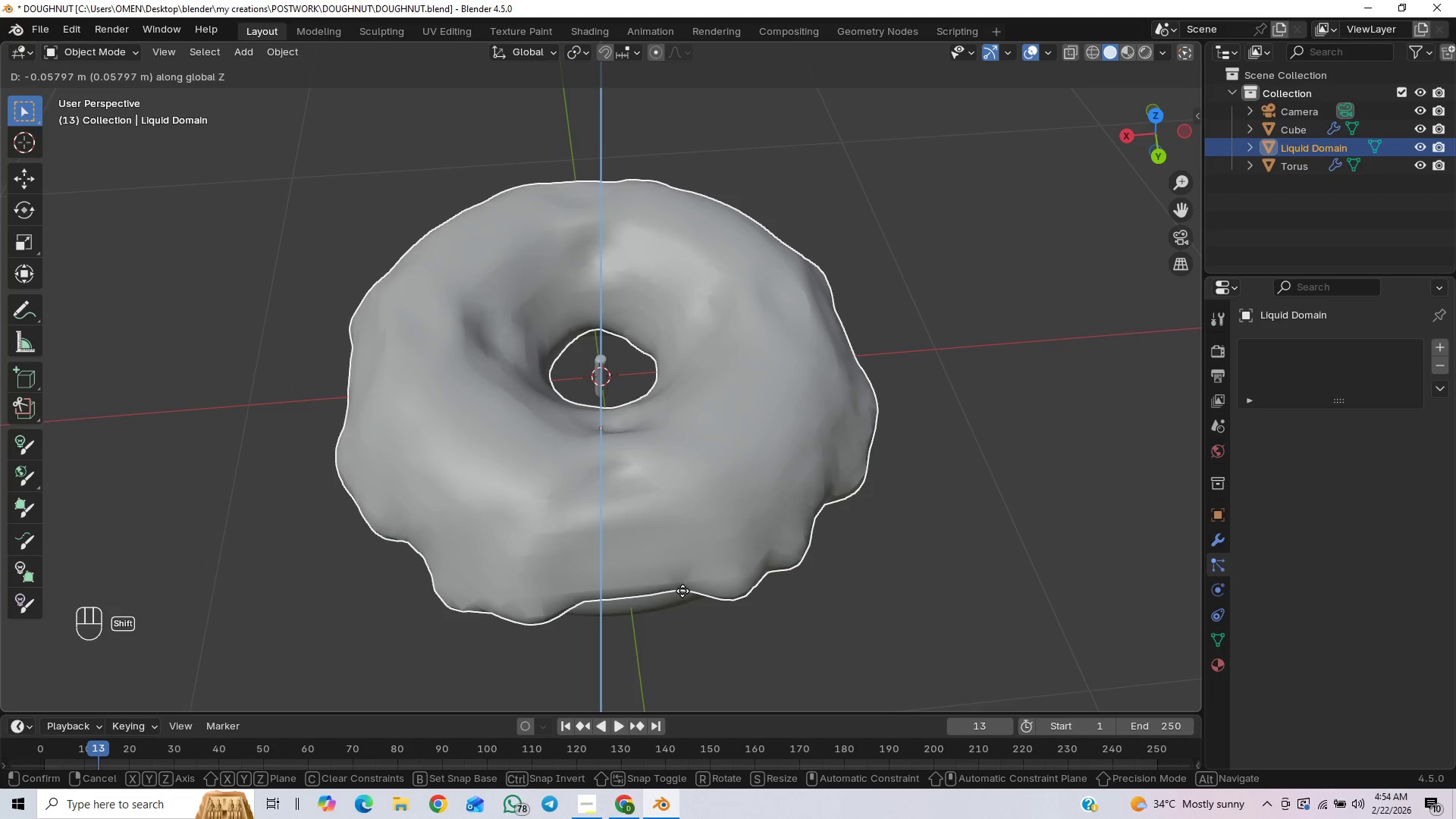 
hold_key(key=ShiftLeft, duration=1.51)
left_click([683, 585])
 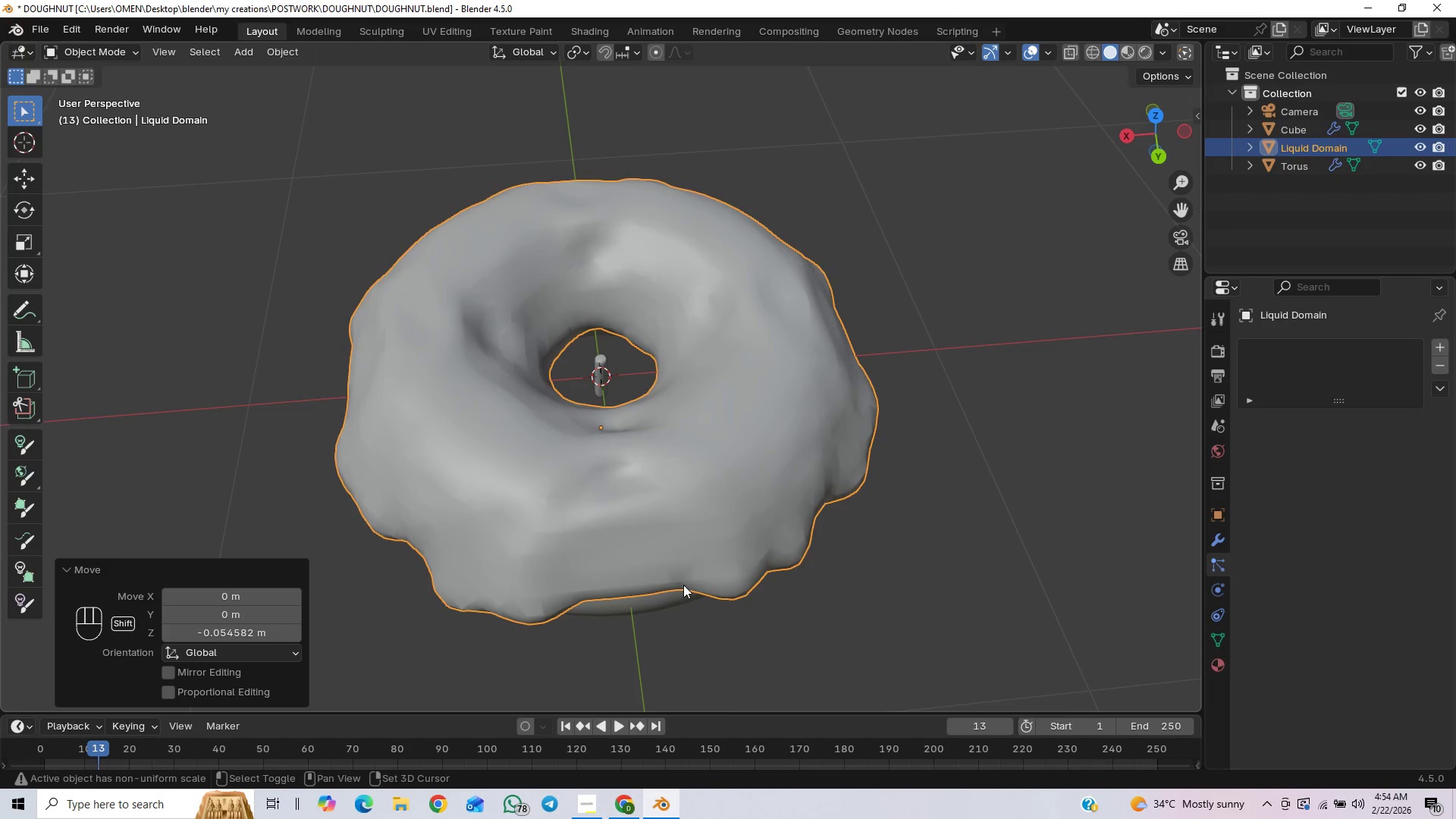 
key(Shift+ShiftLeft)
 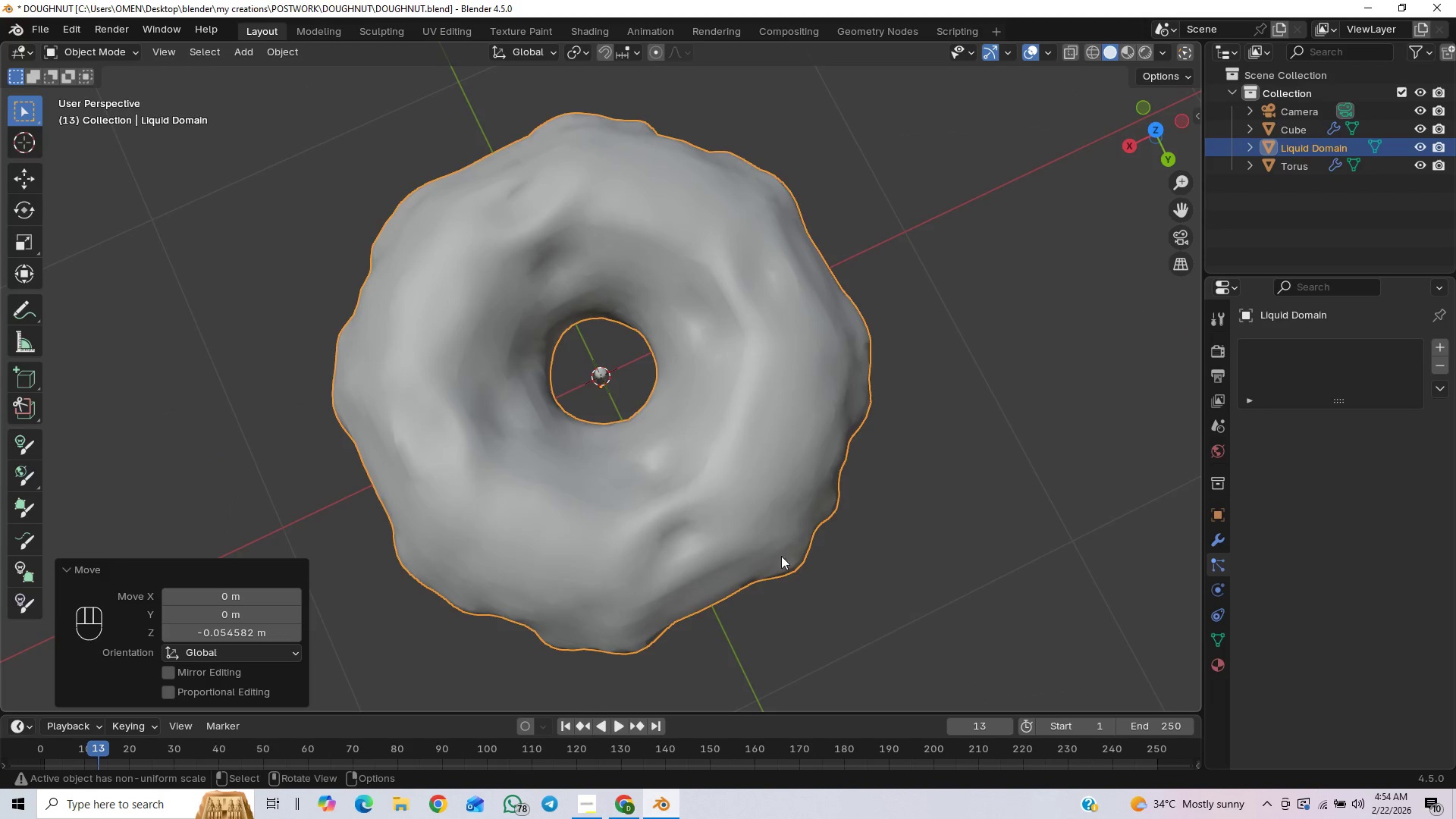 
left_click([924, 439])
 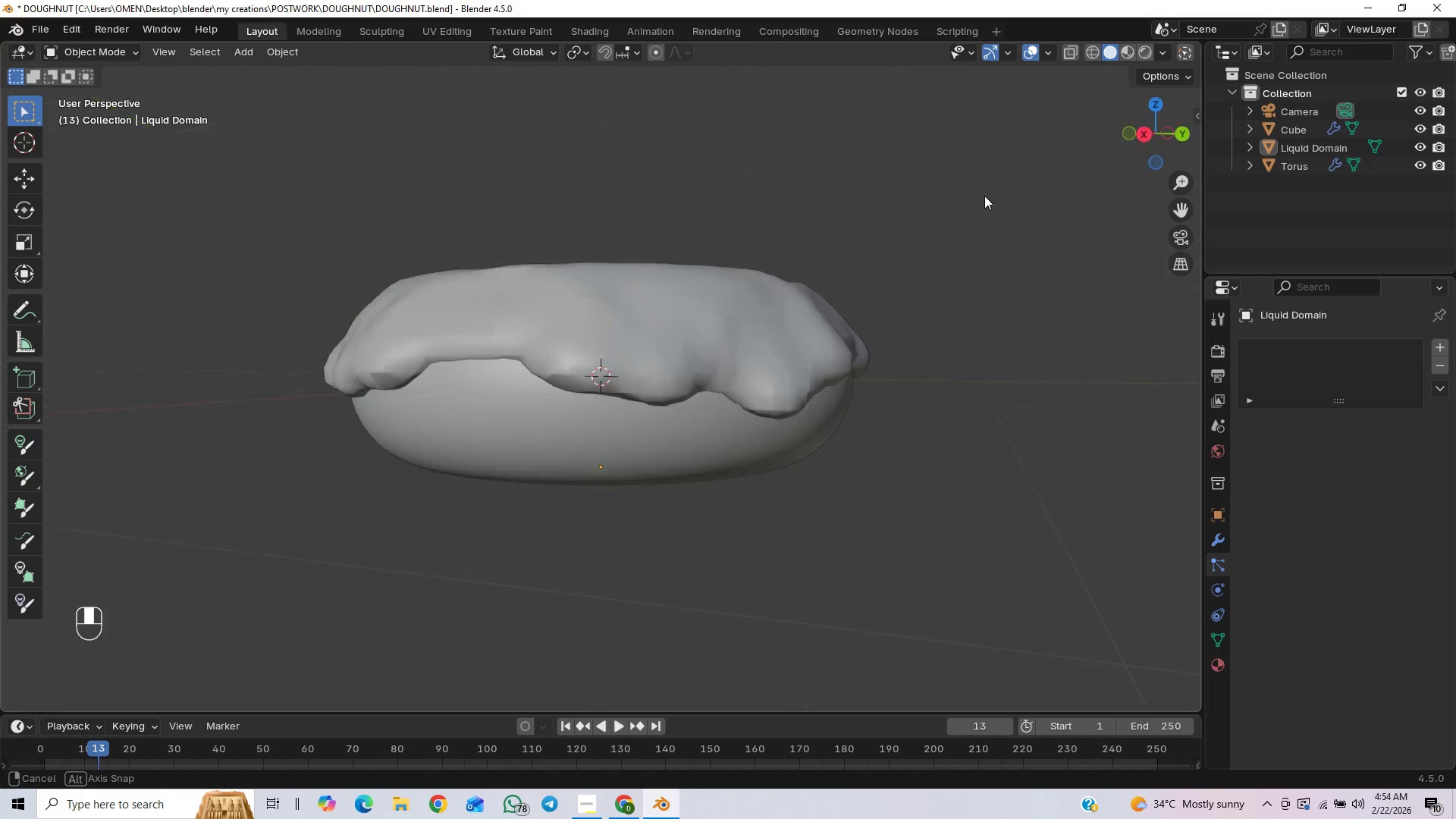 
scroll: coordinate [990, 184], scroll_direction: up, amount: 2.0
 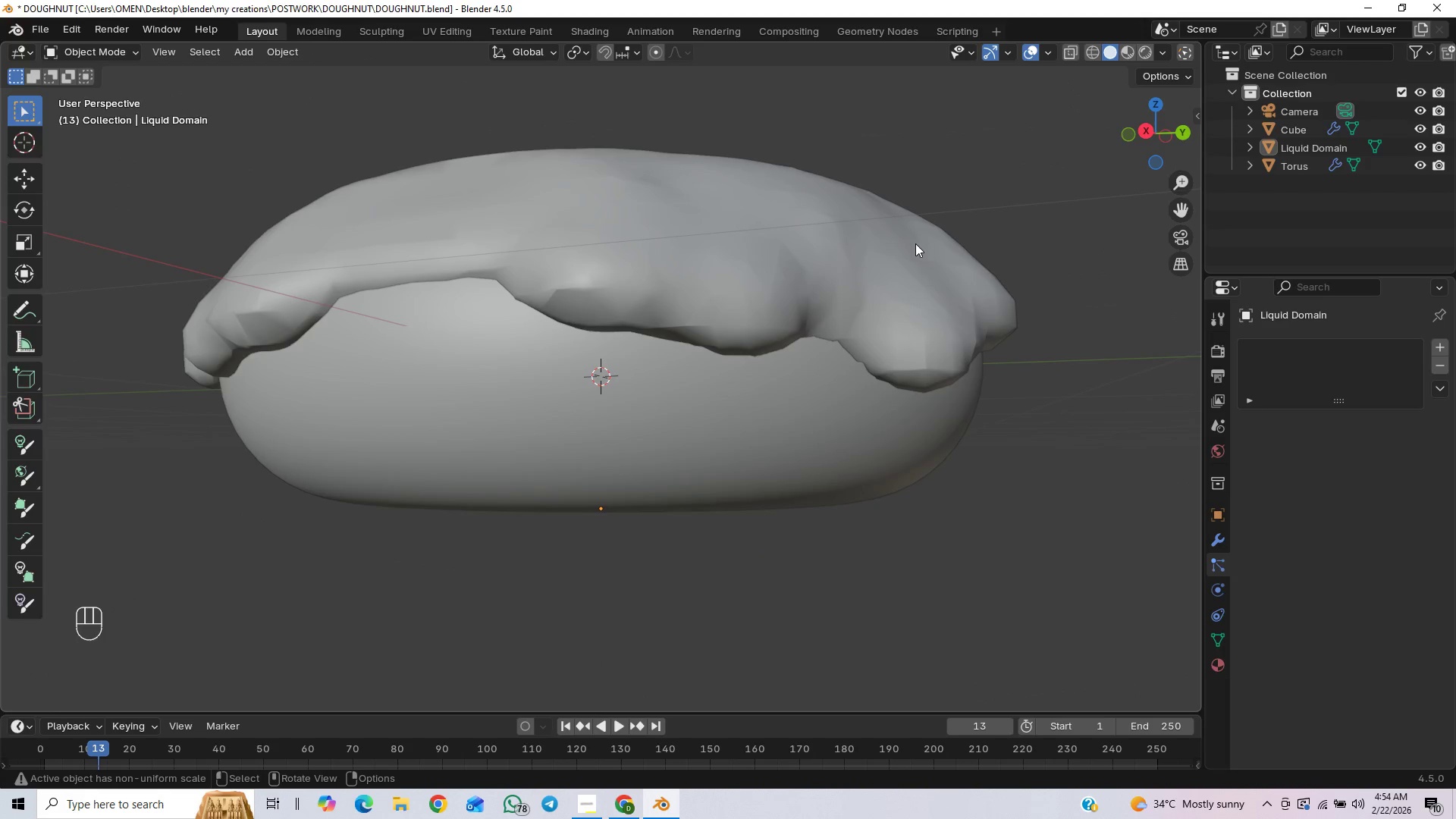 
scroll: coordinate [912, 247], scroll_direction: down, amount: 4.0
 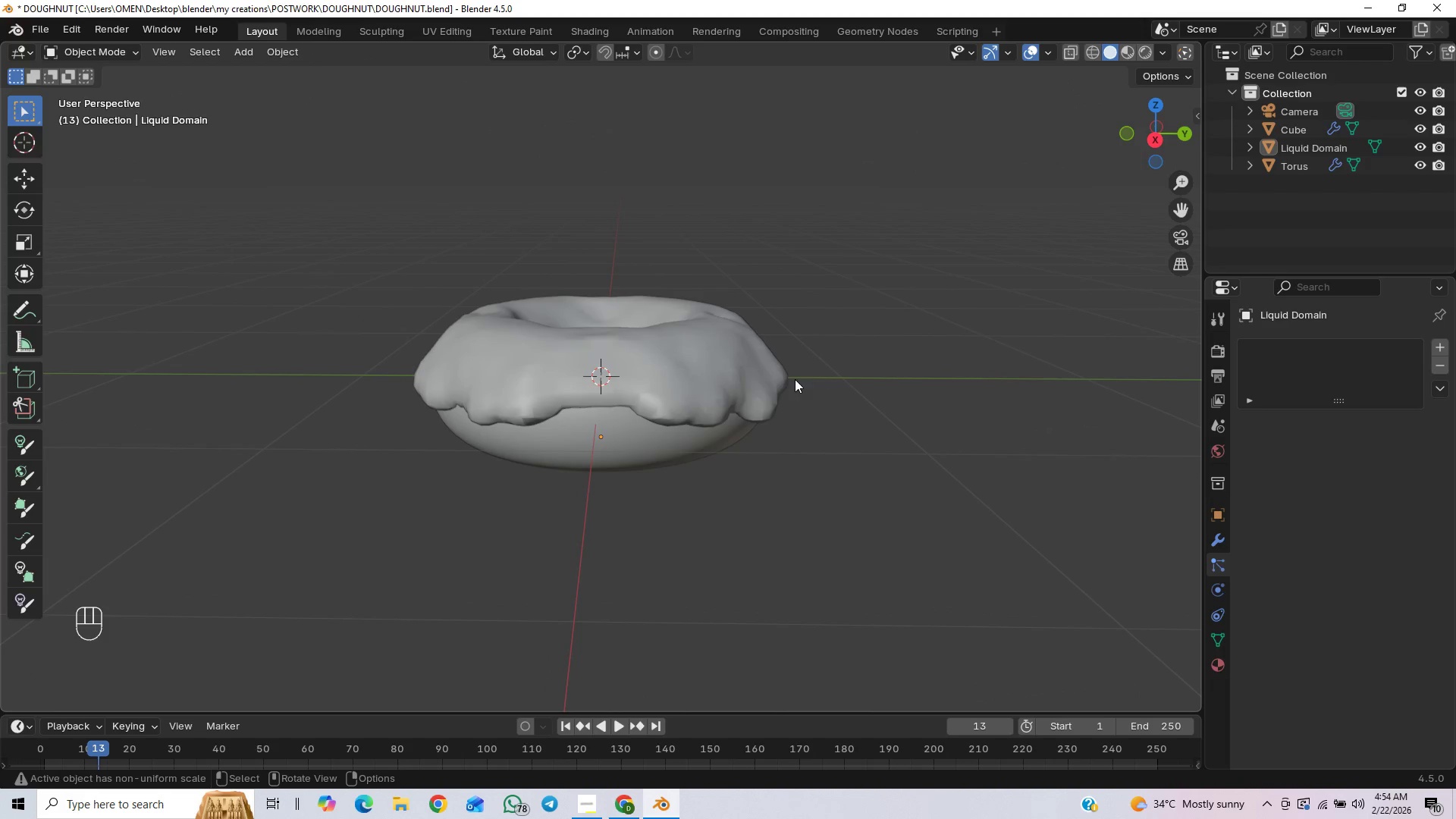 
right_click([733, 372])
 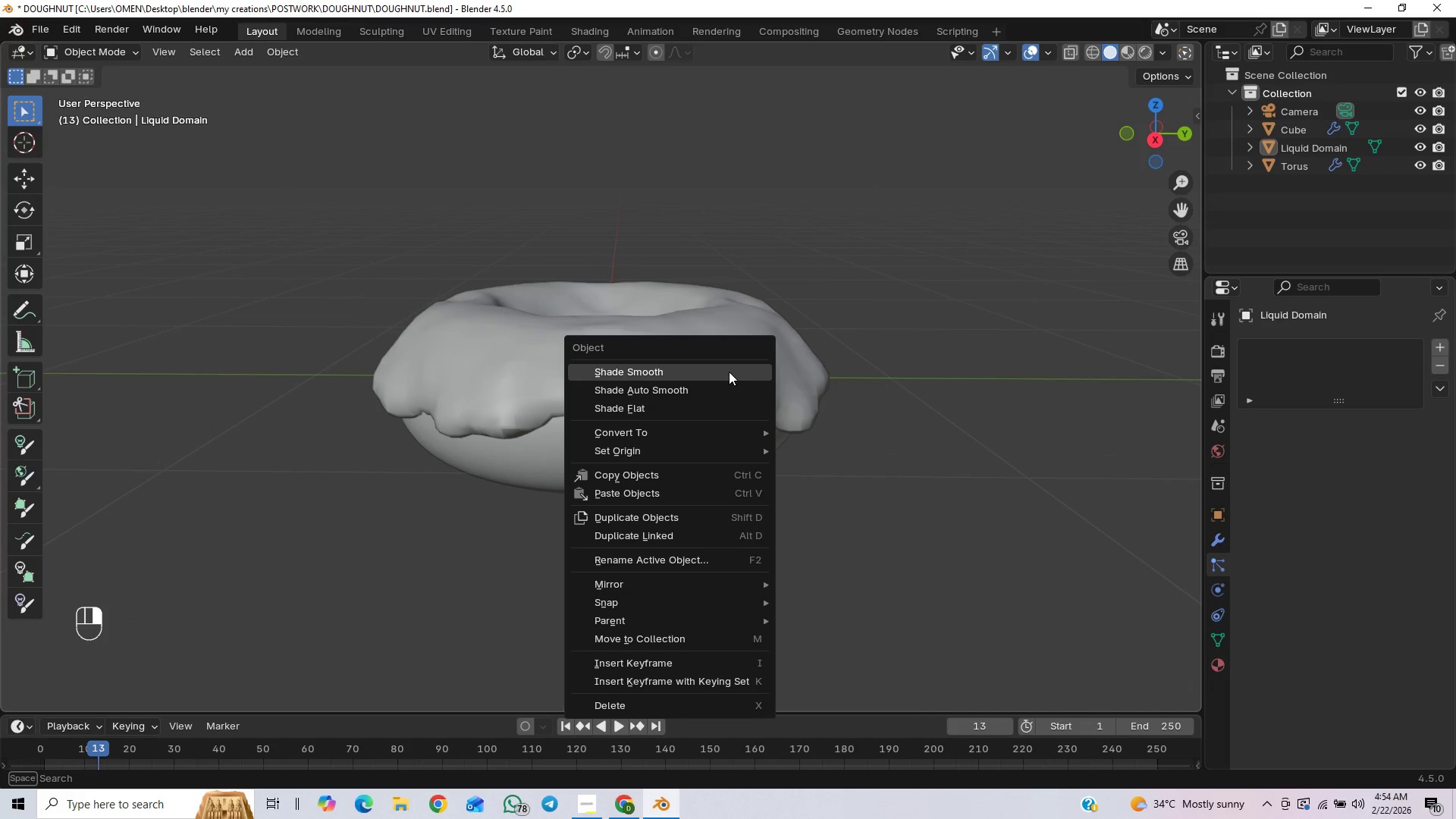 
scroll: coordinate [771, 384], scroll_direction: up, amount: 1.0
 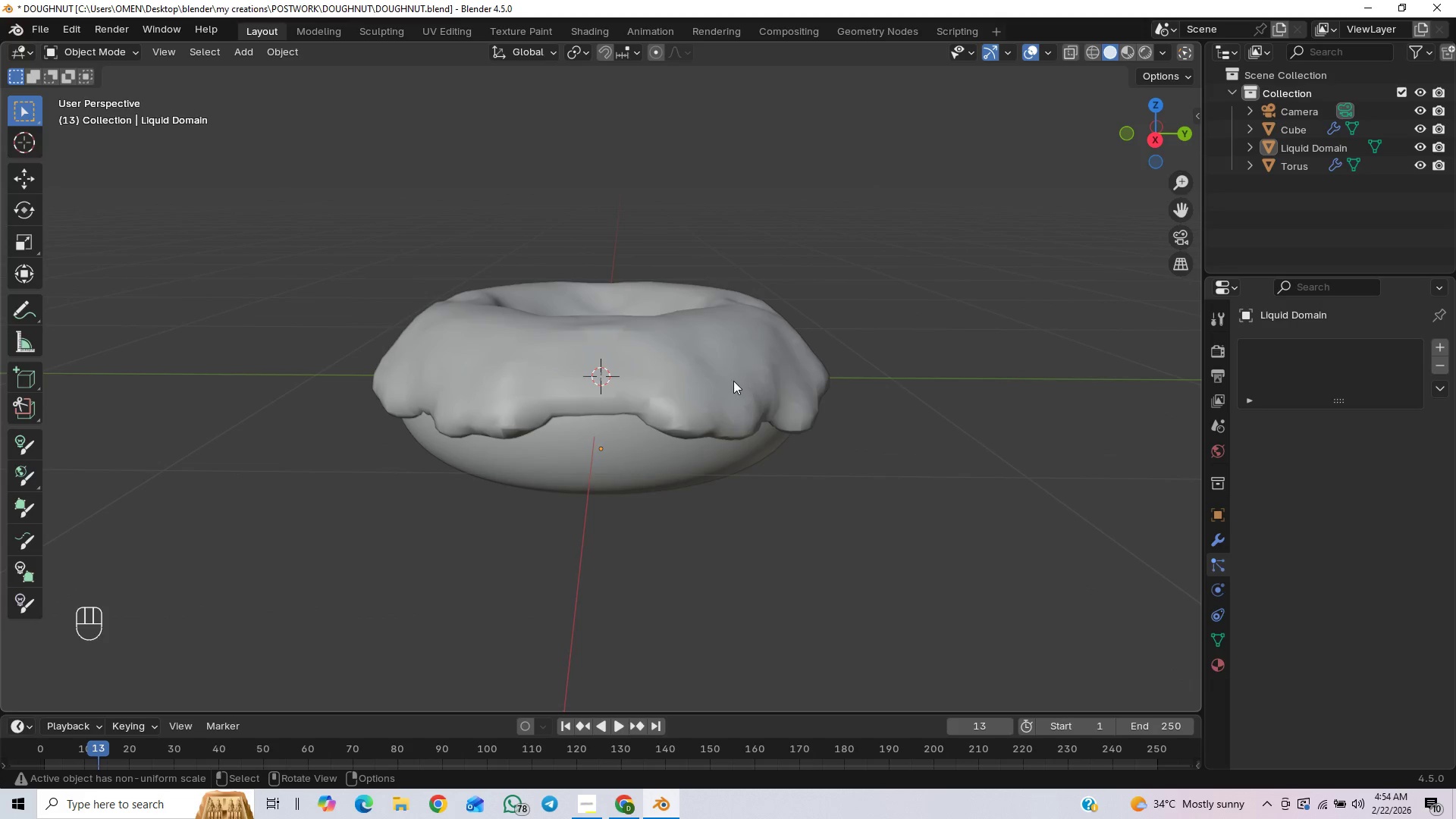 
left_click([726, 372])
 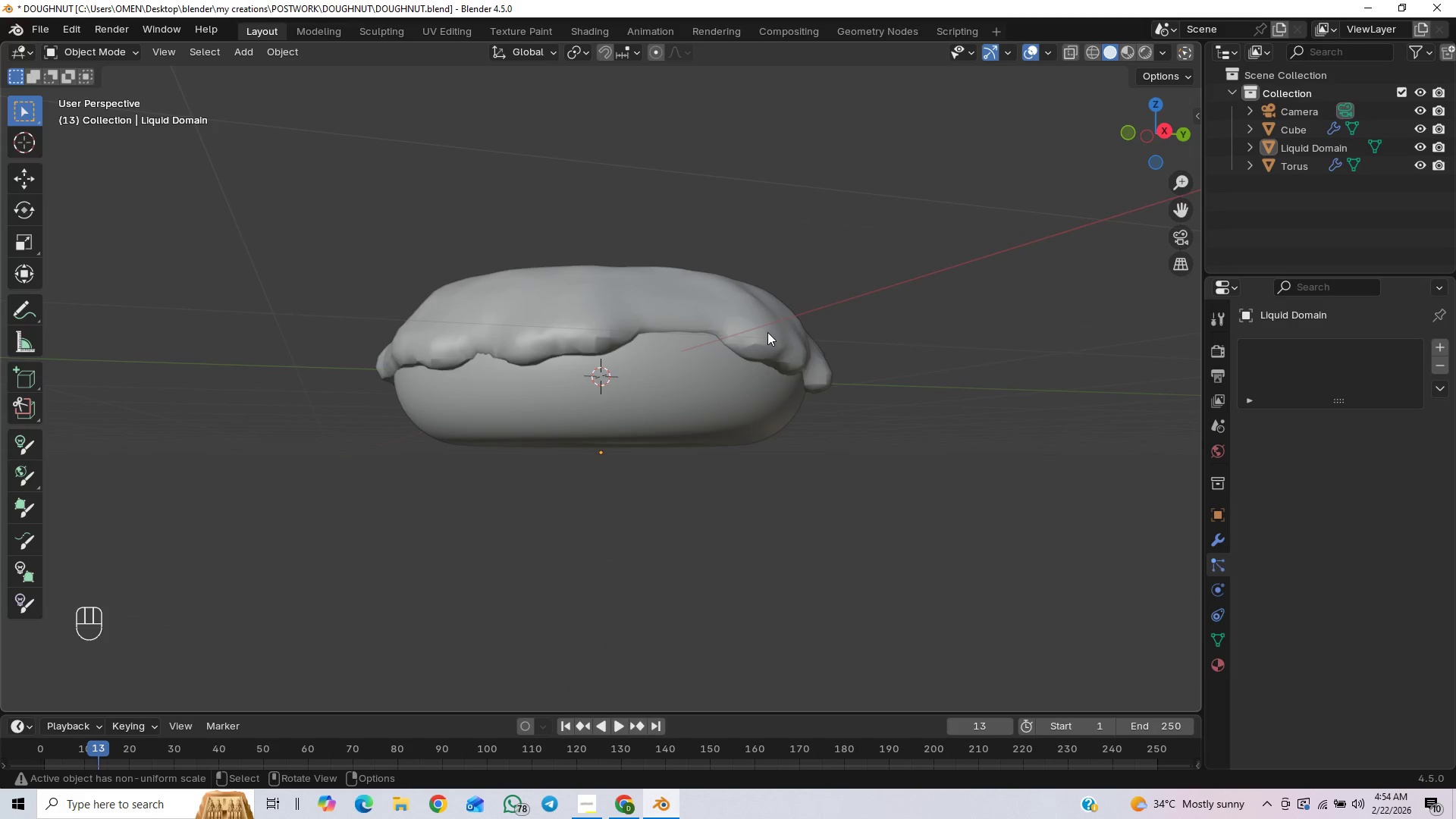 
key(Control+2)
 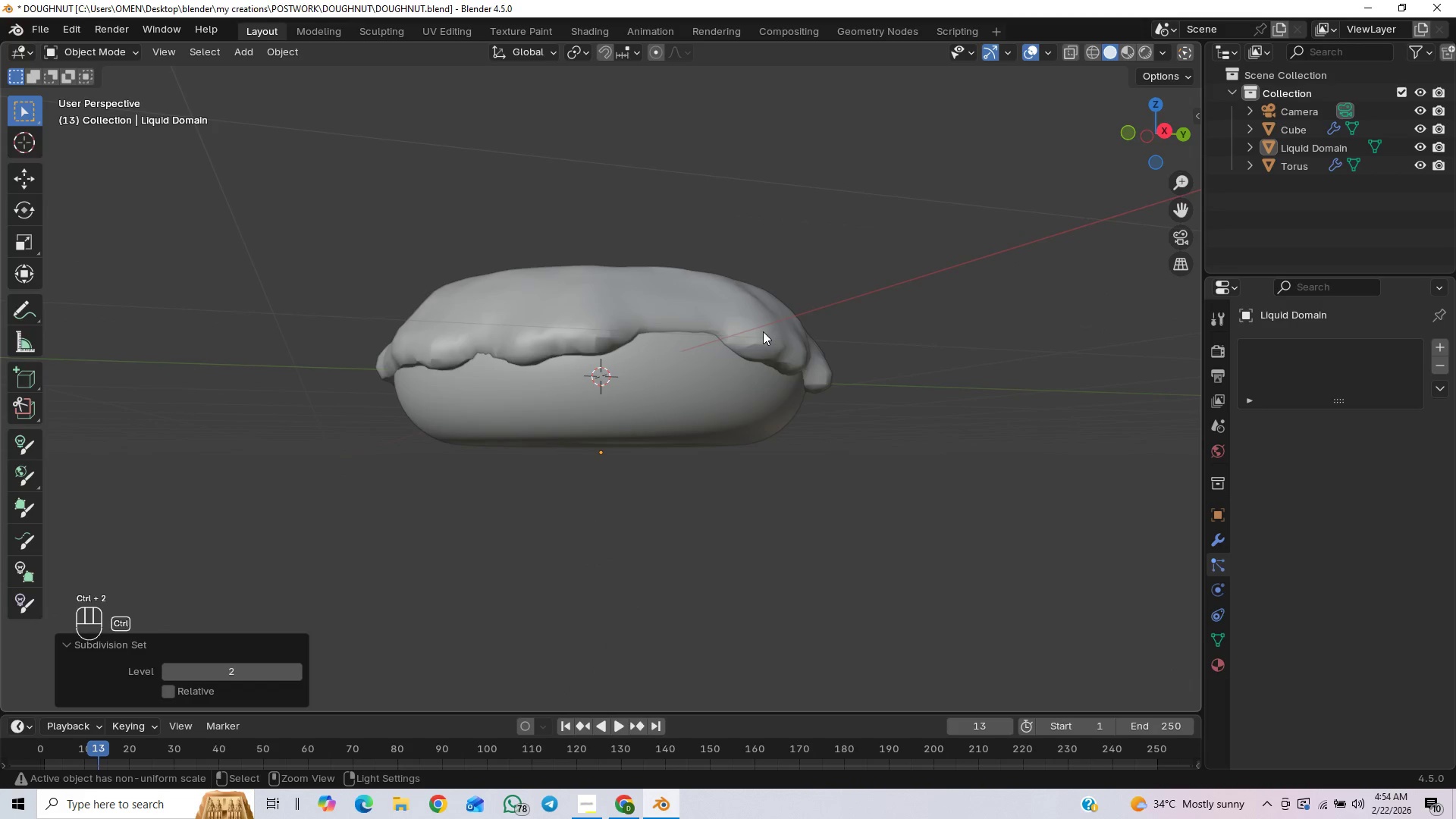 
key(Control+Z)
 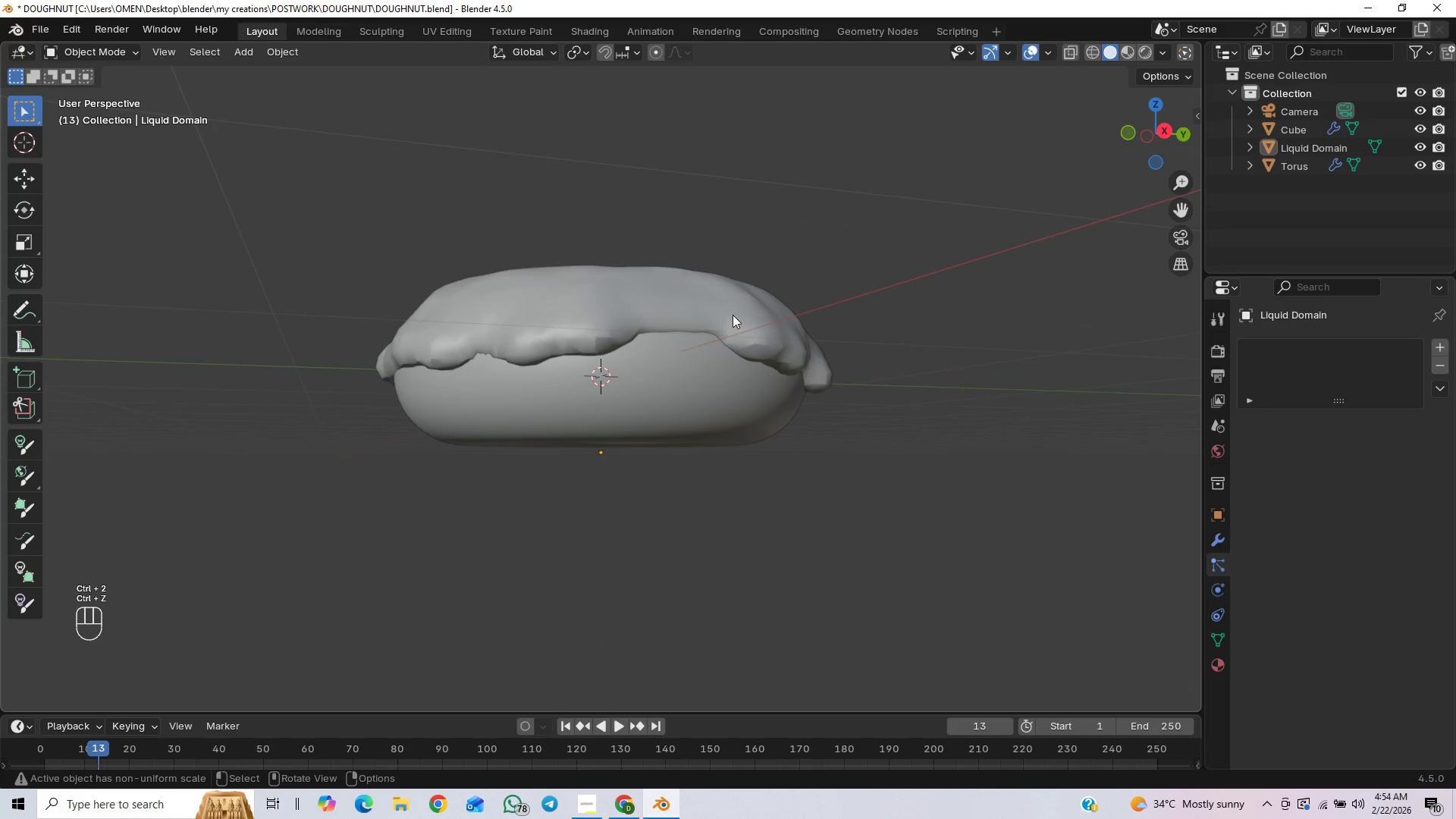 
left_click([726, 311])
 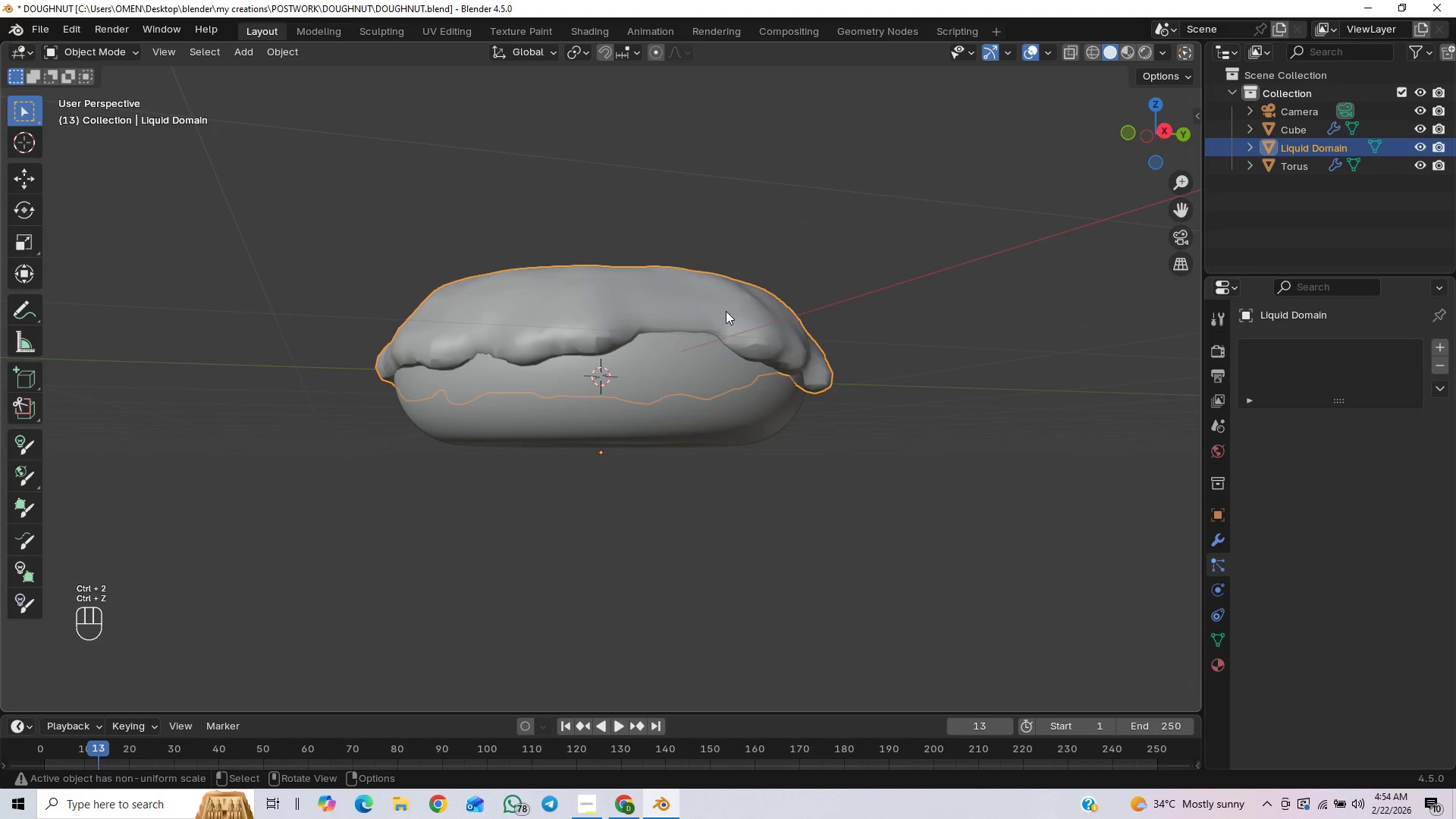 
key(Control+2)
 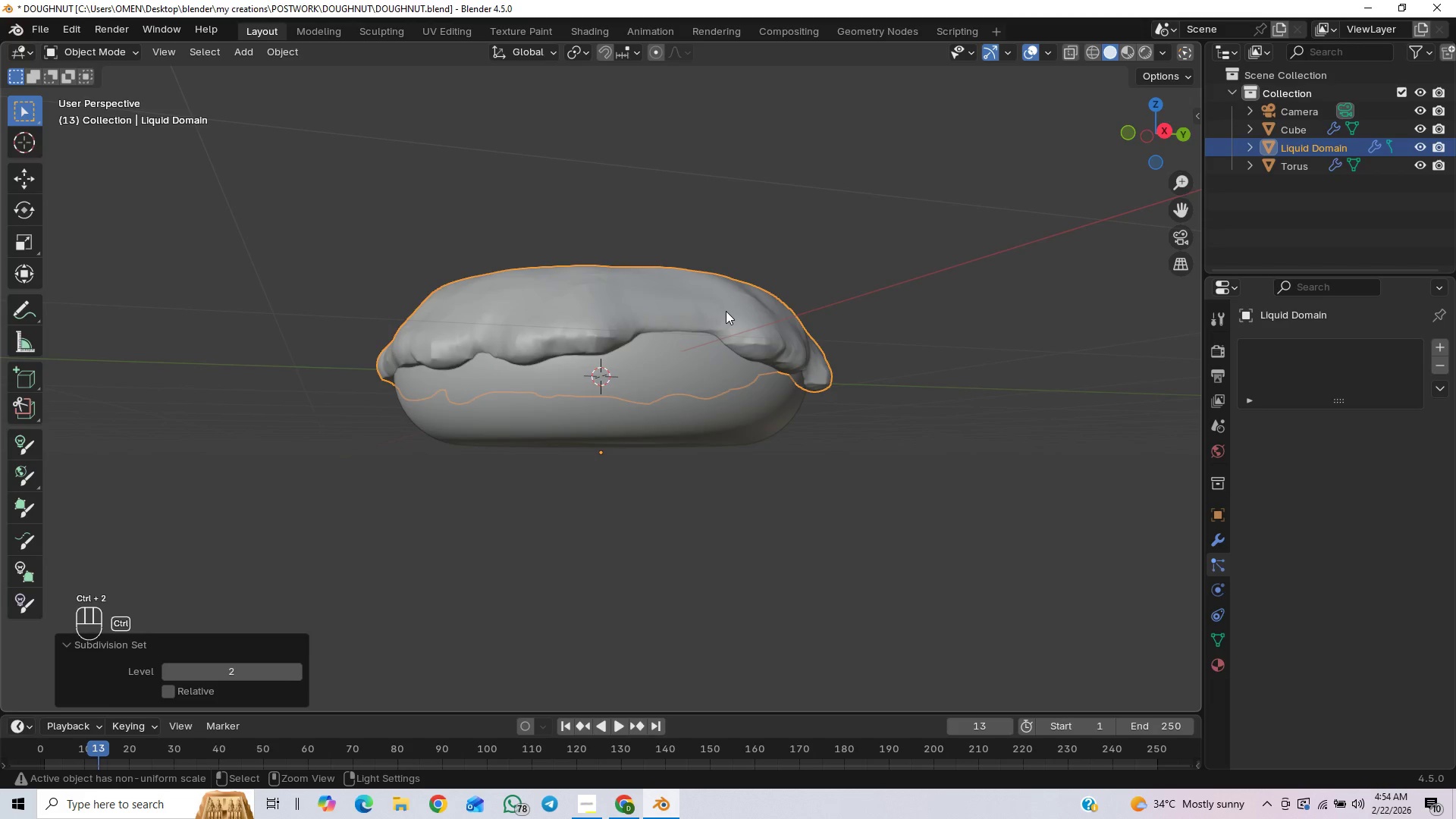 
scroll: coordinate [688, 402], scroll_direction: up, amount: 2.0
 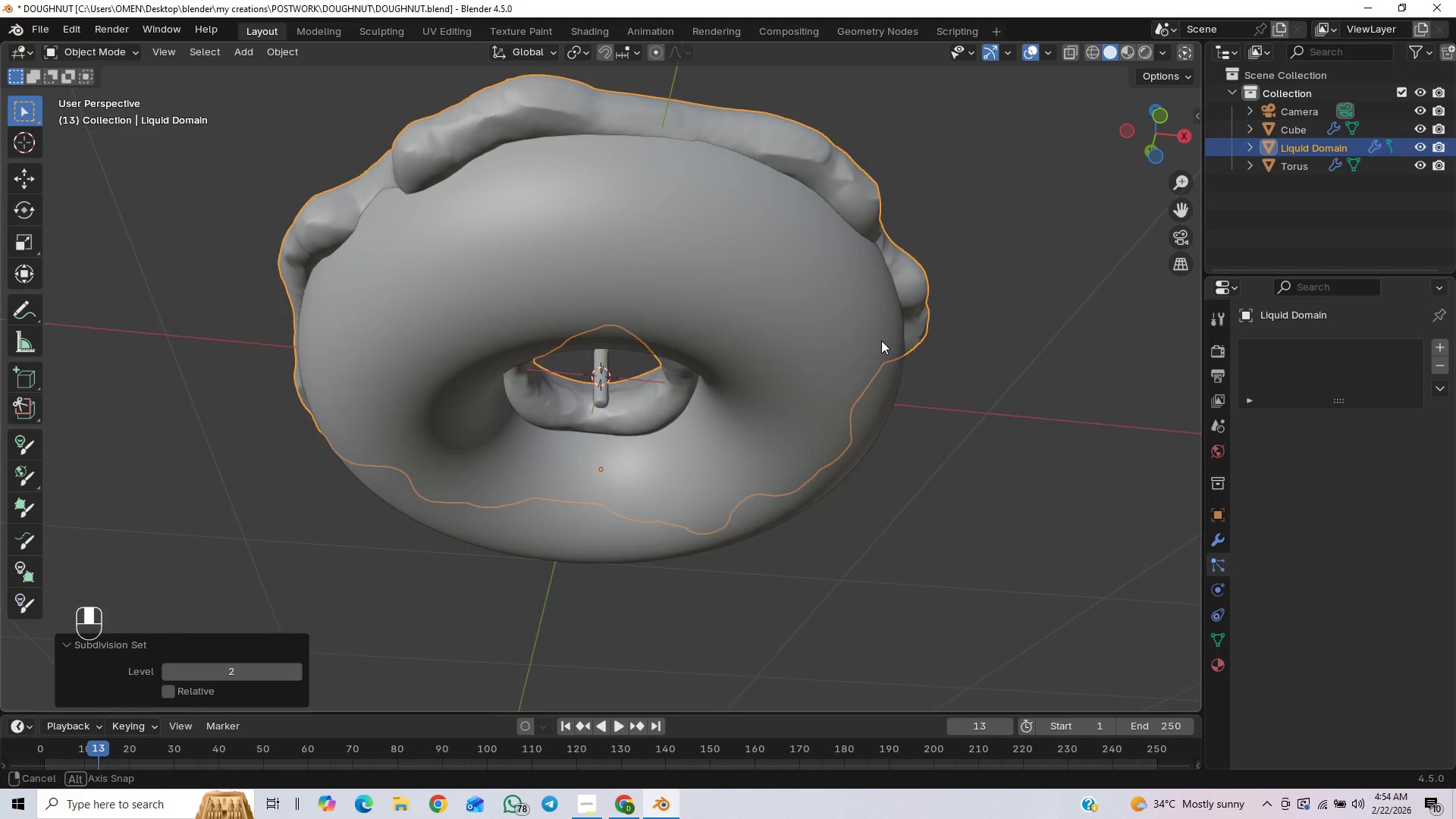 
key(Control+Z)
 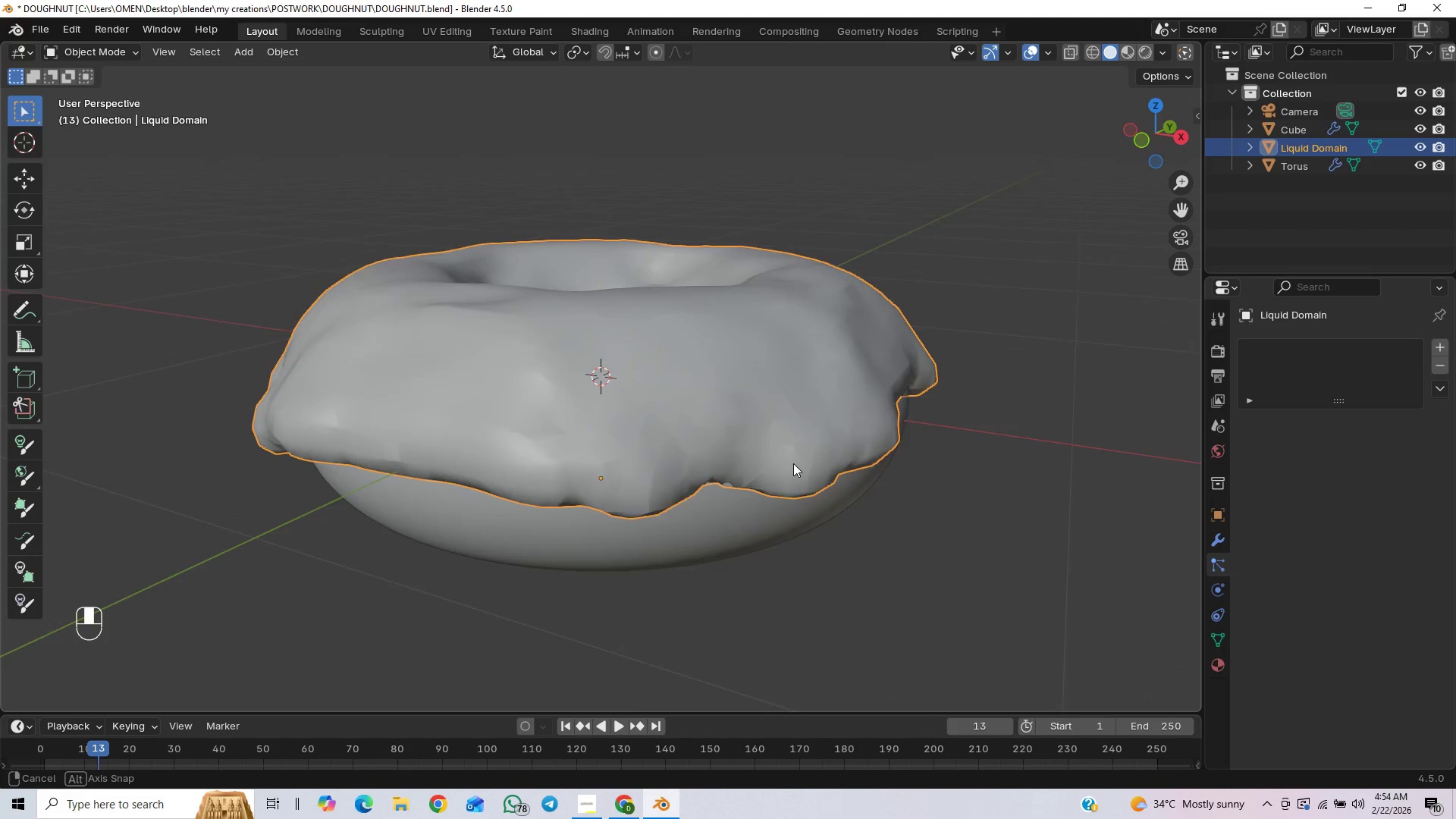 
scroll: coordinate [792, 393], scroll_direction: down, amount: 2.0
 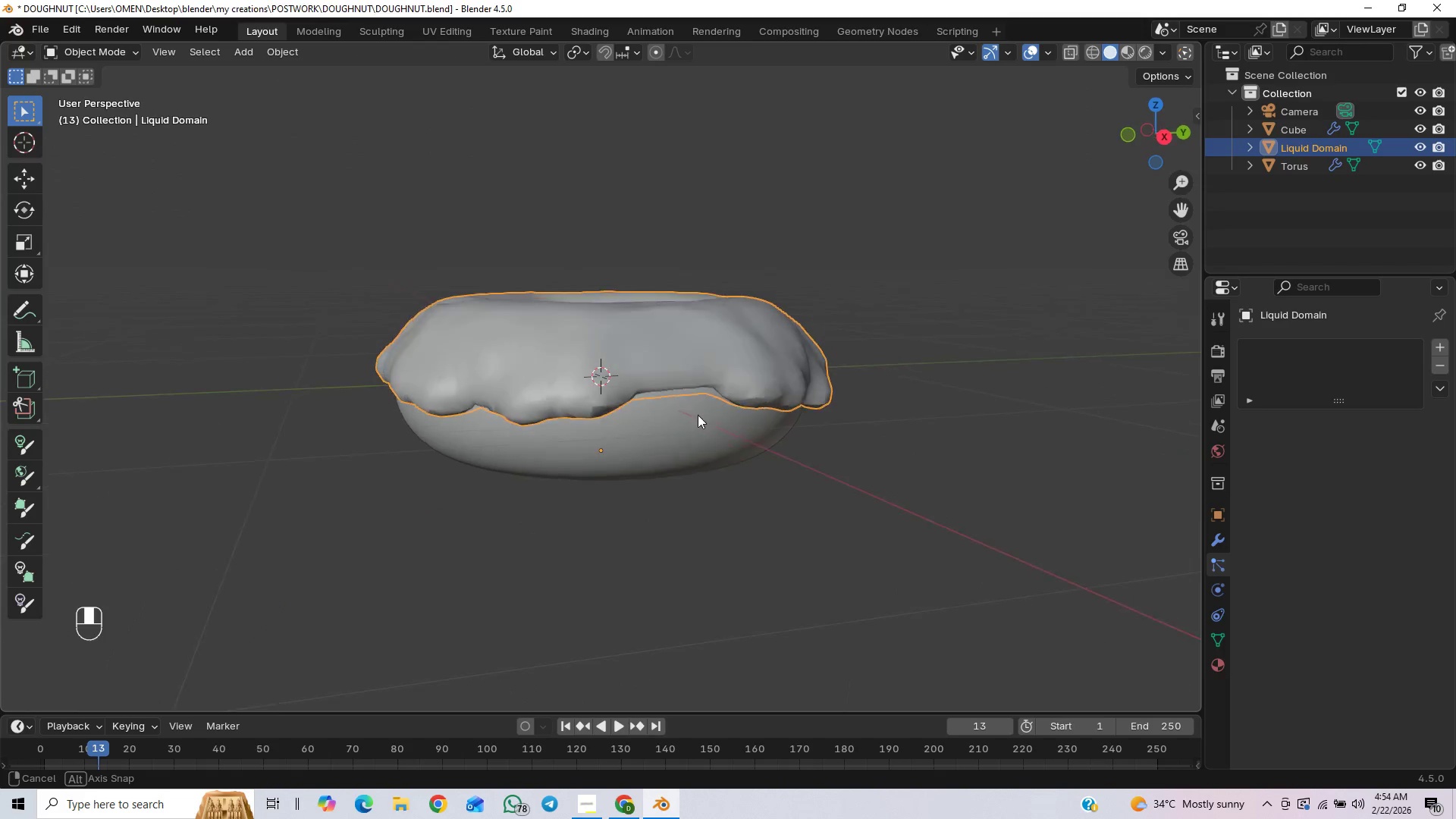 
hold_key(key=Z, duration=1.47)
 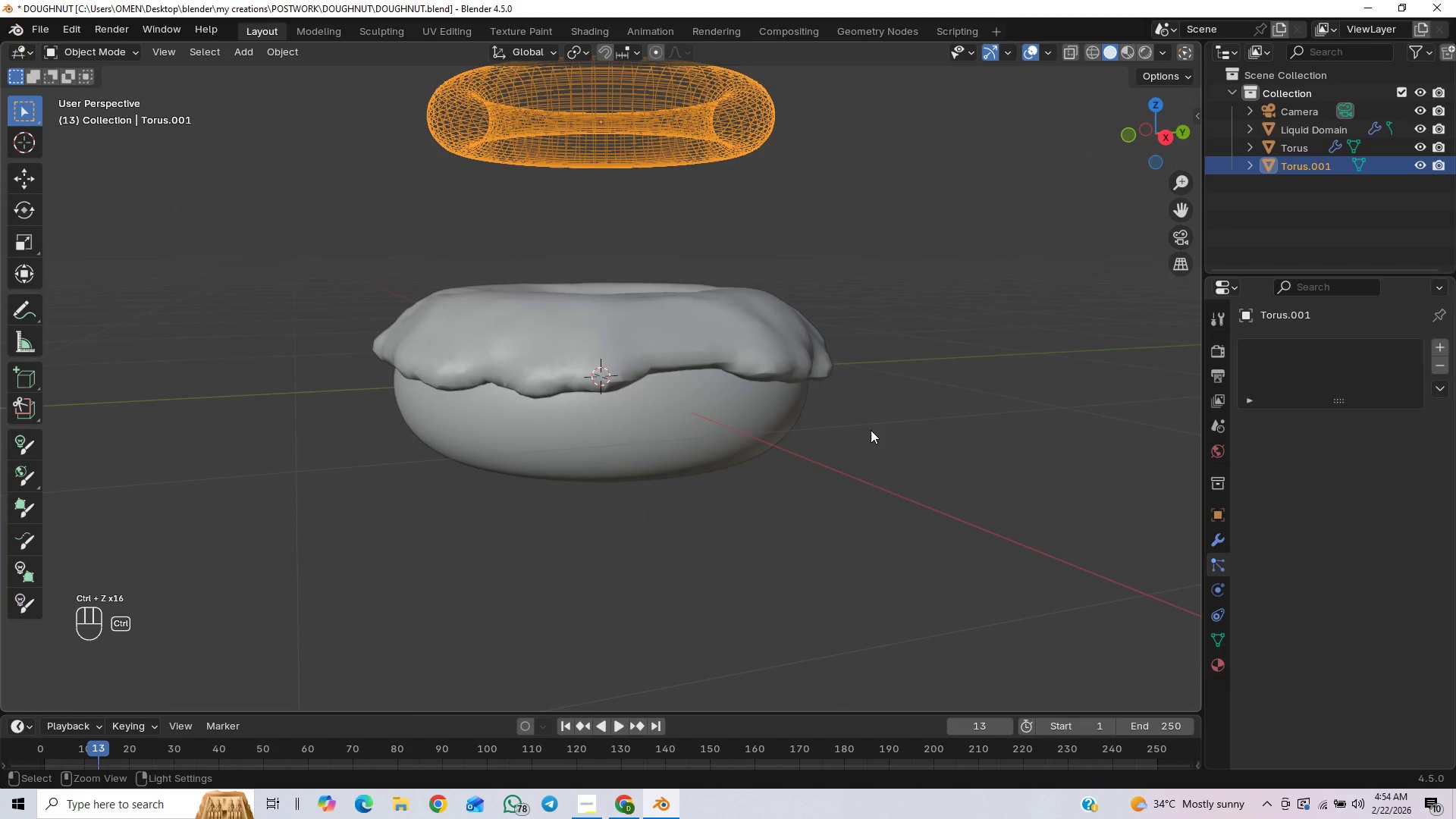 
key(Control+Z)
 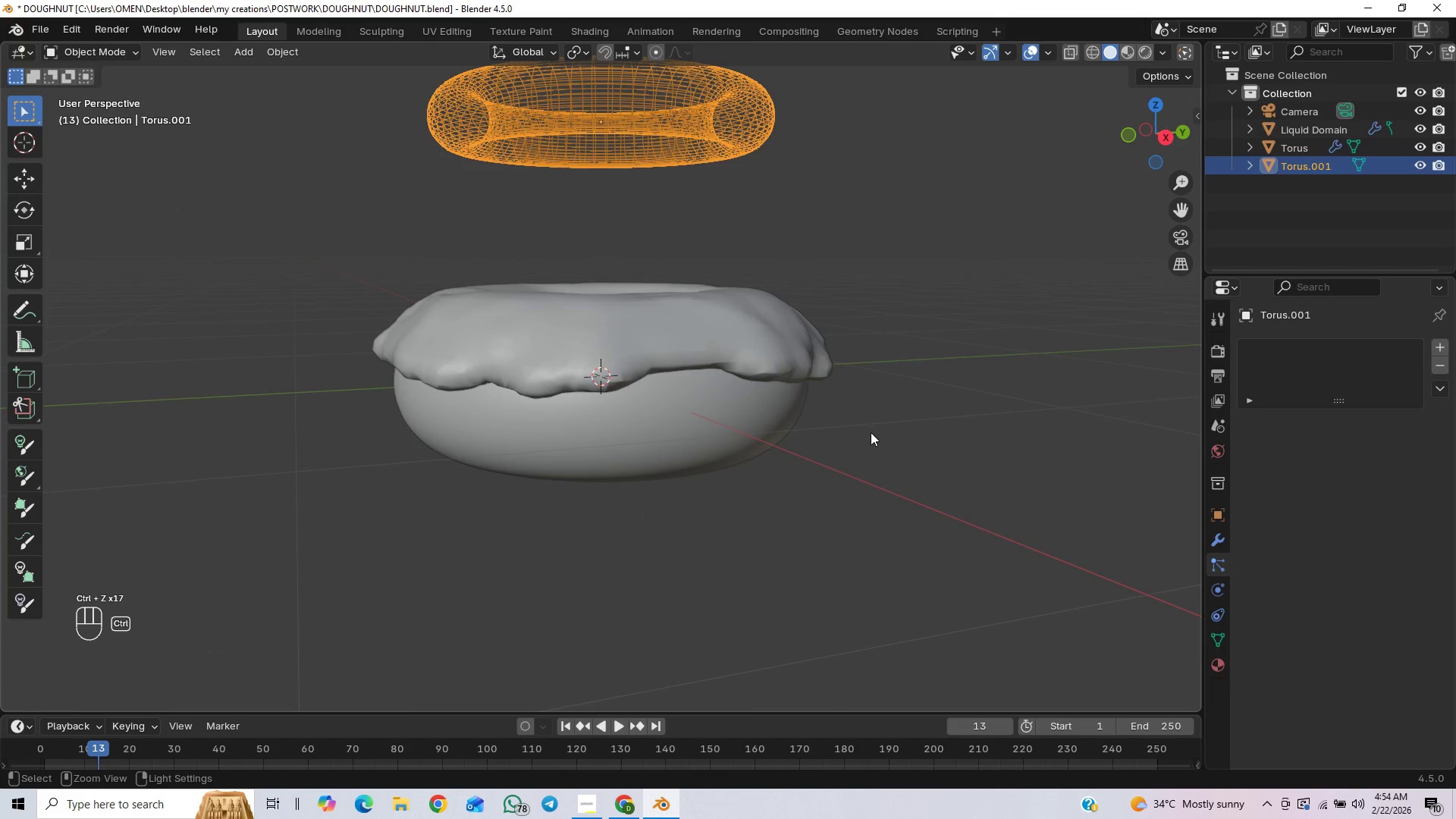 
key(Control+Shift+Z)
 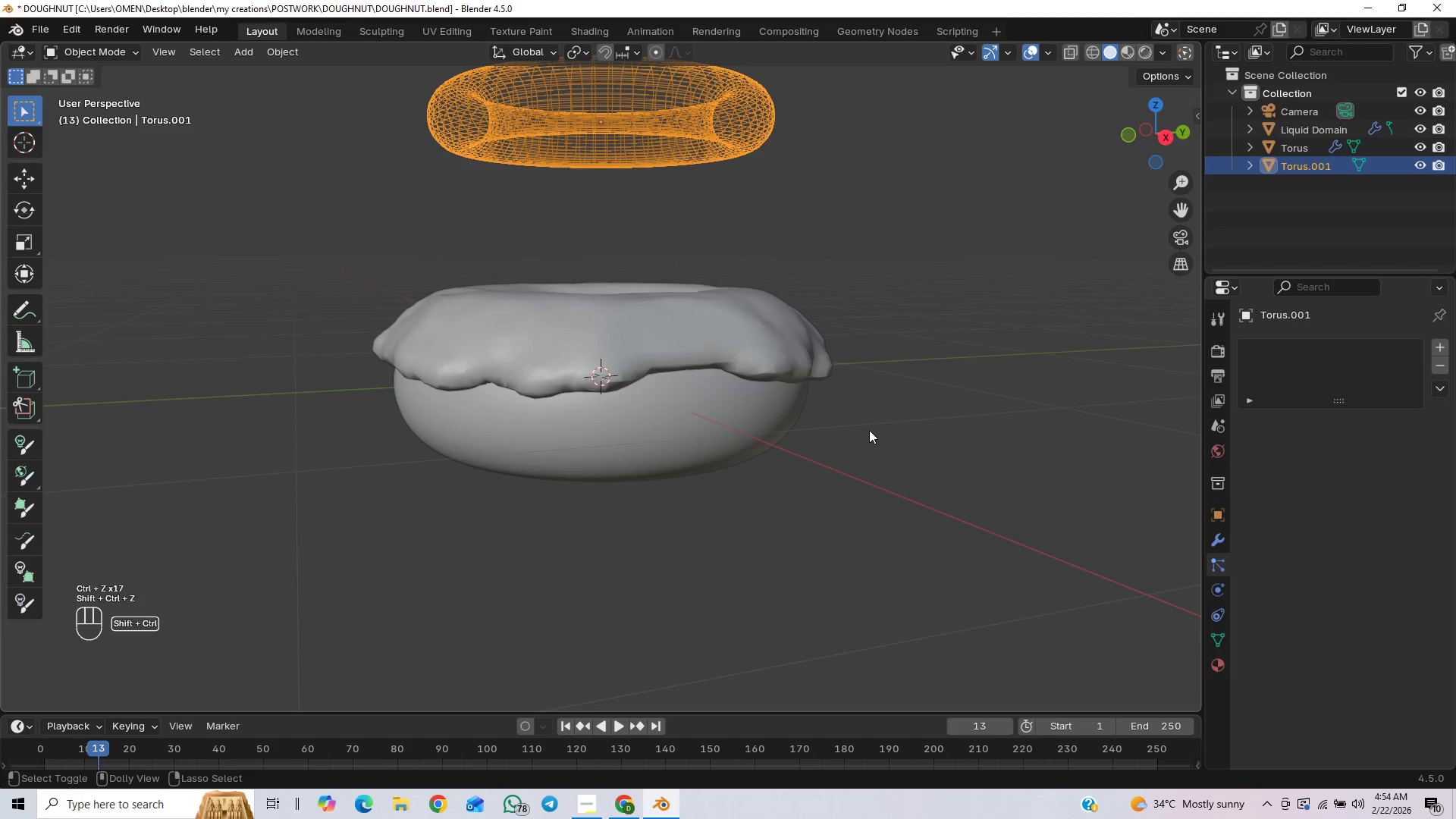 
key(Control+Shift+Z)
 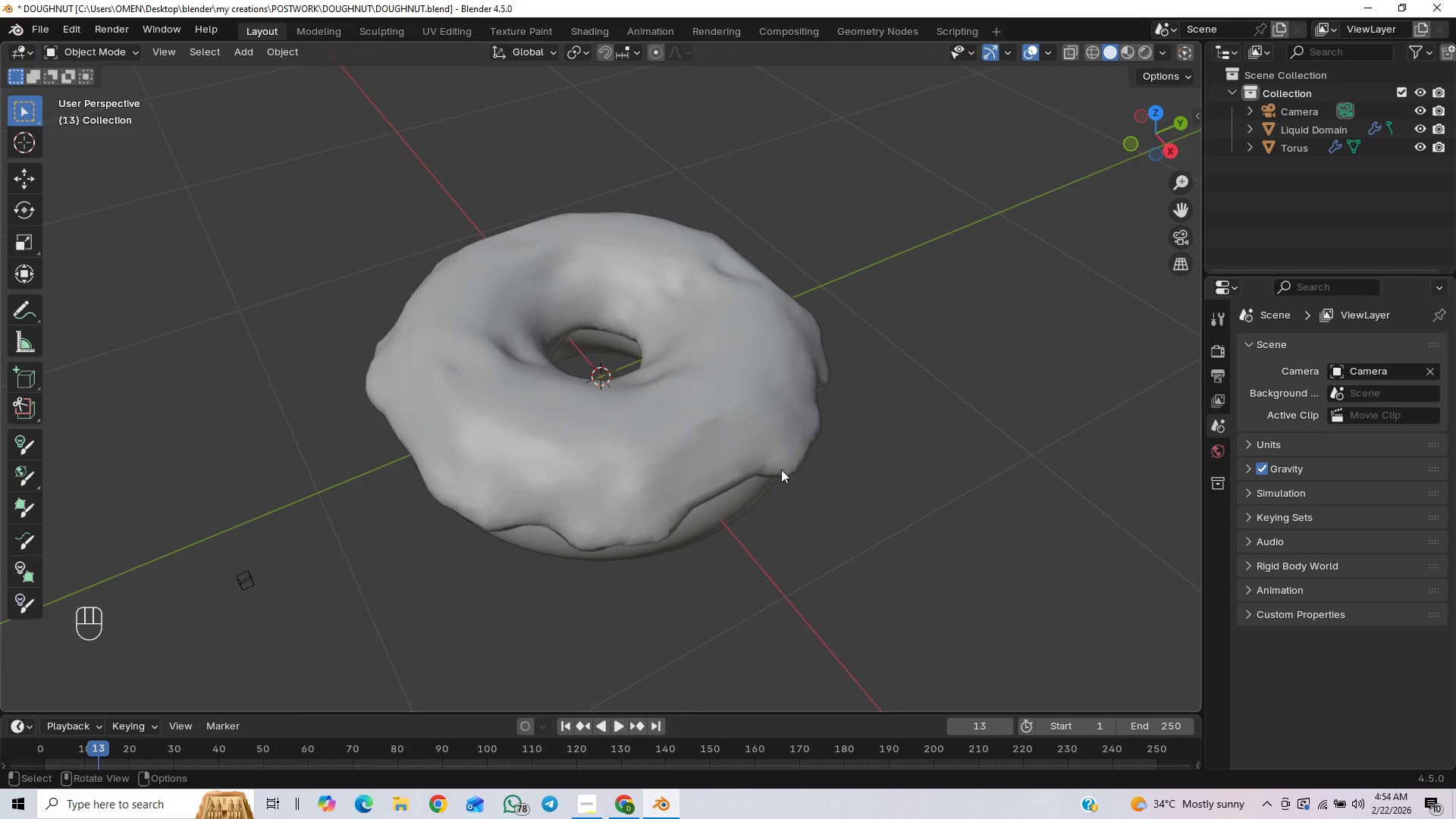 
key(Control+Z)
 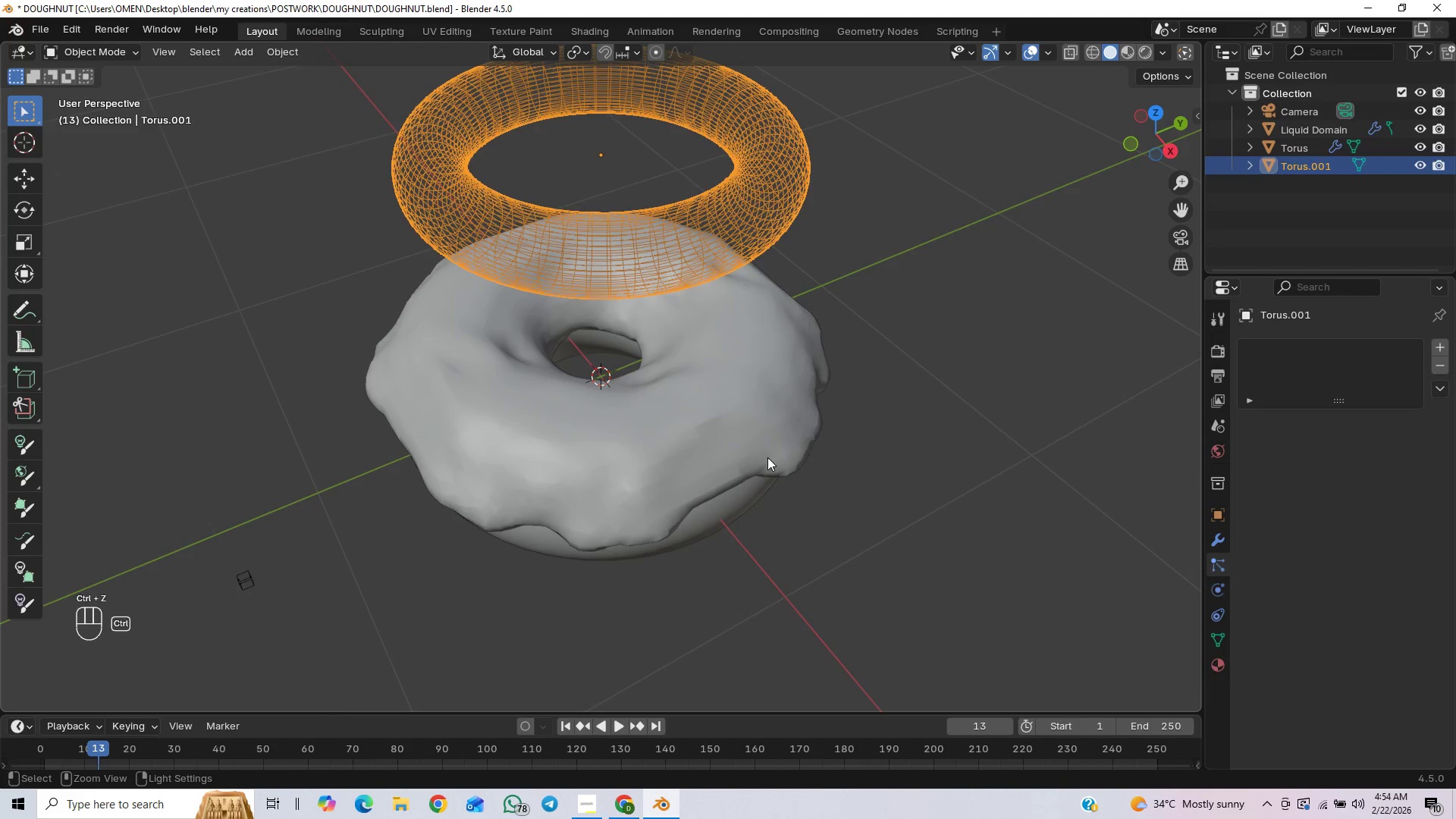 
key(Control+Z)
 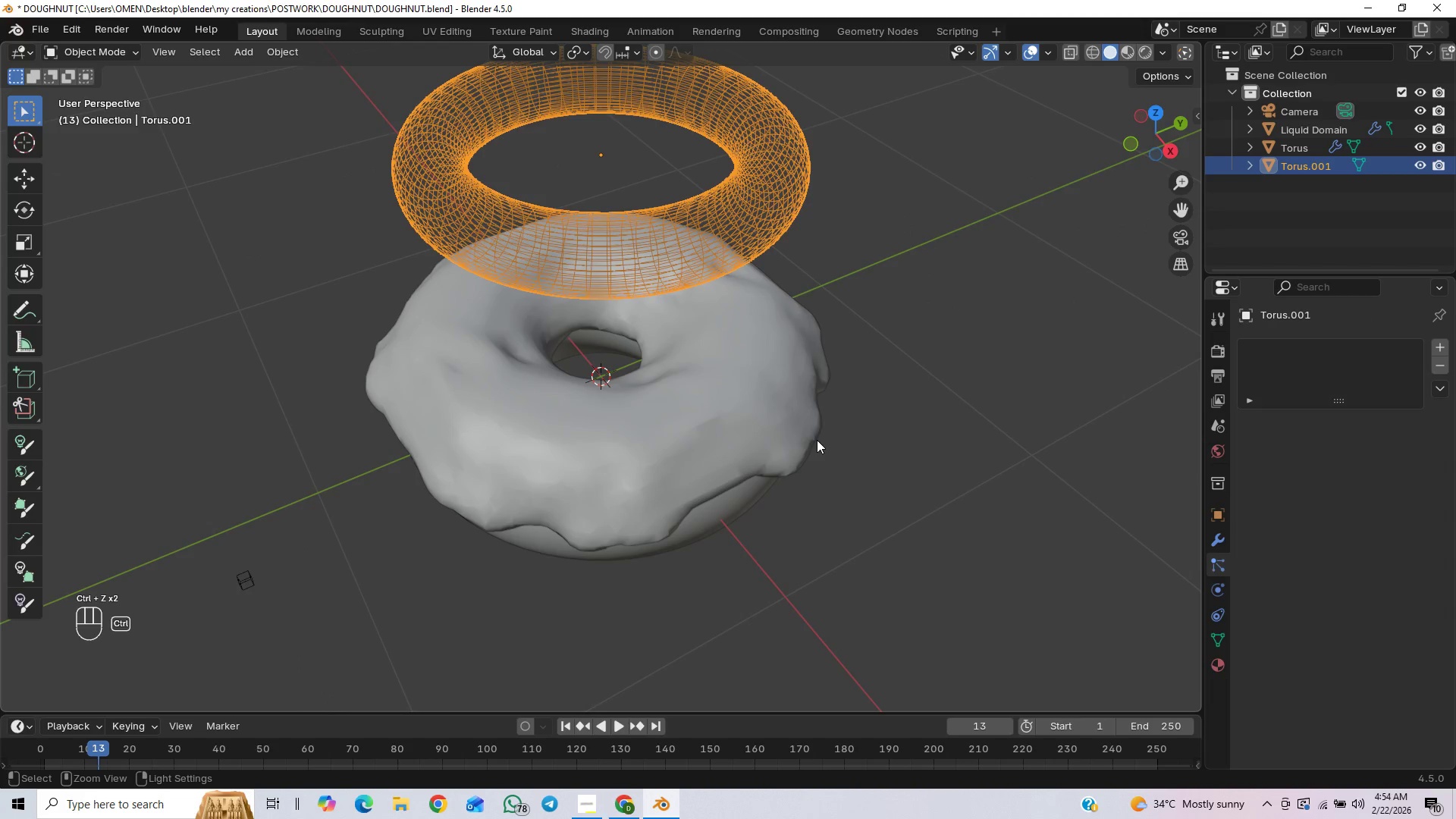 
key(Control+Z)
 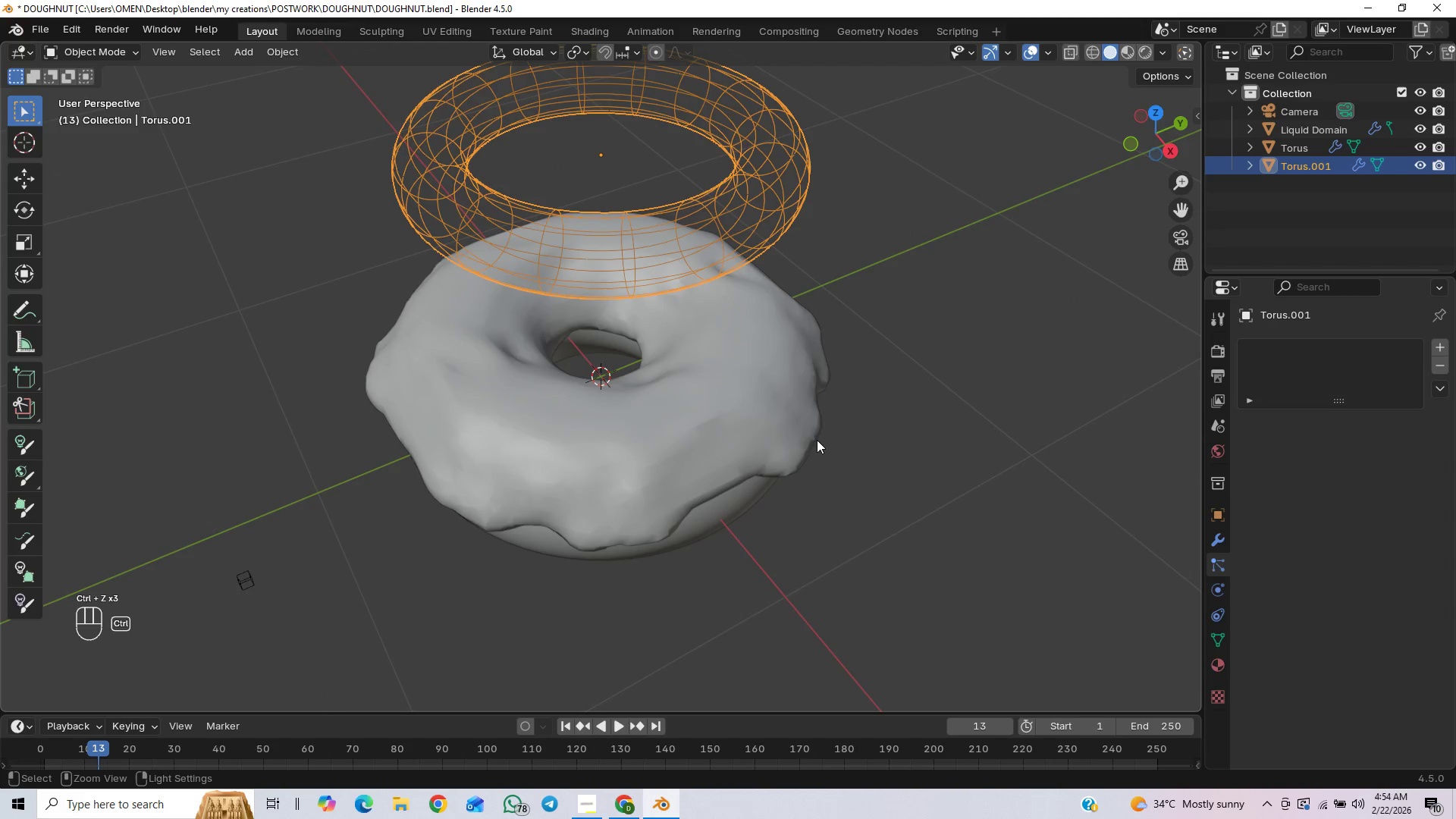 
key(Control+Z)
 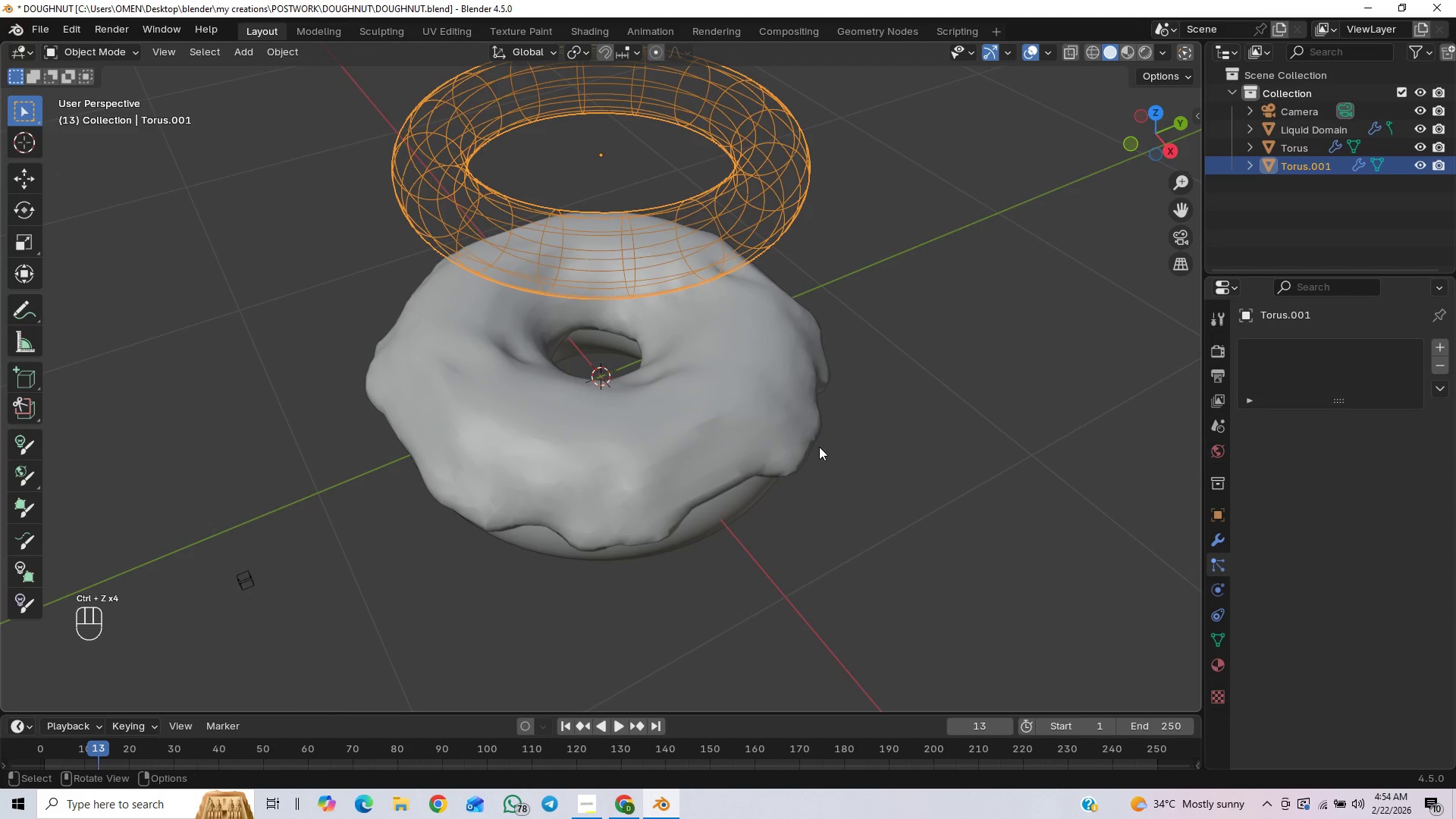 
scroll: coordinate [819, 445], scroll_direction: down, amount: 1.0
 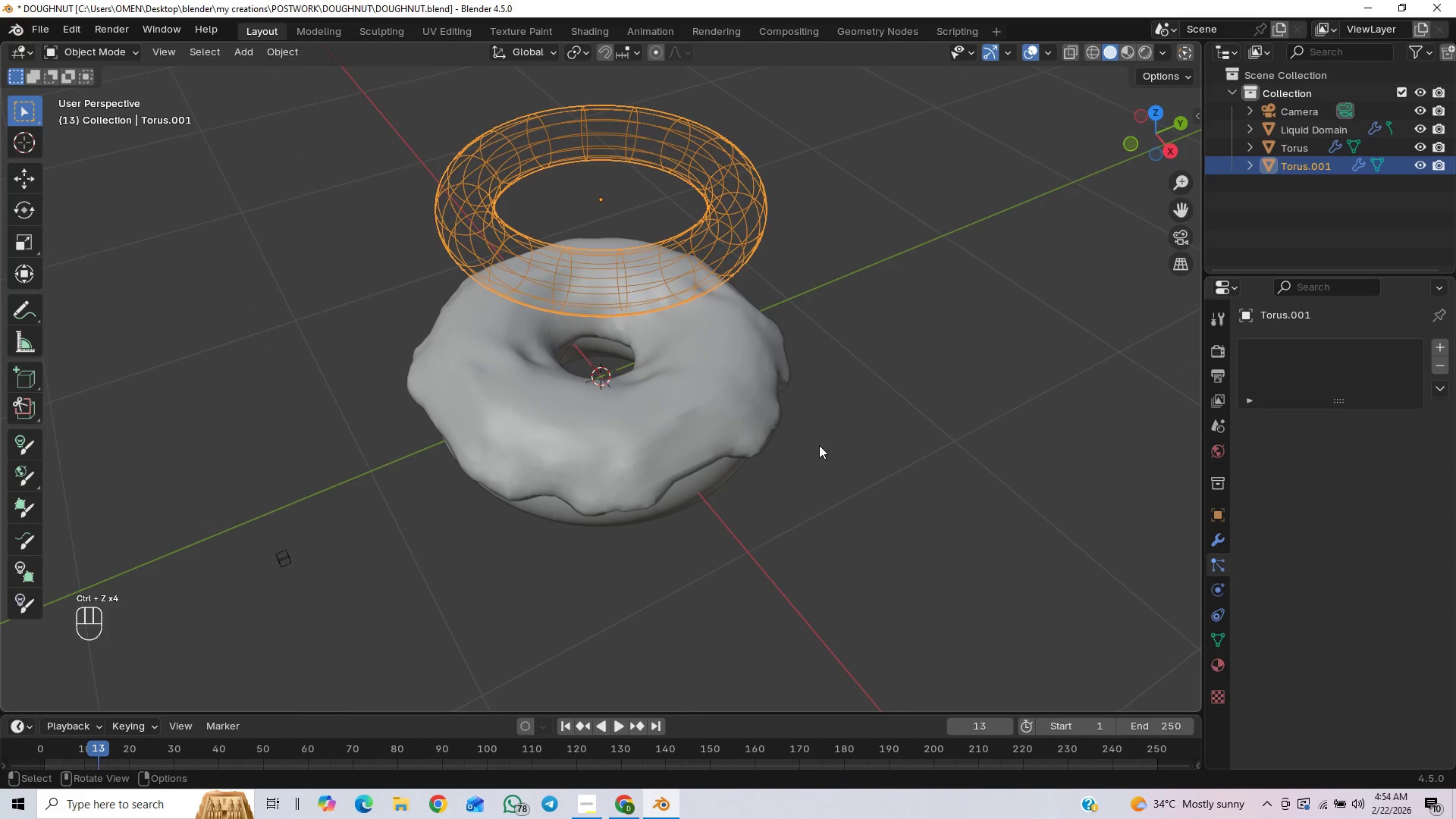 
key(Control+Z)
 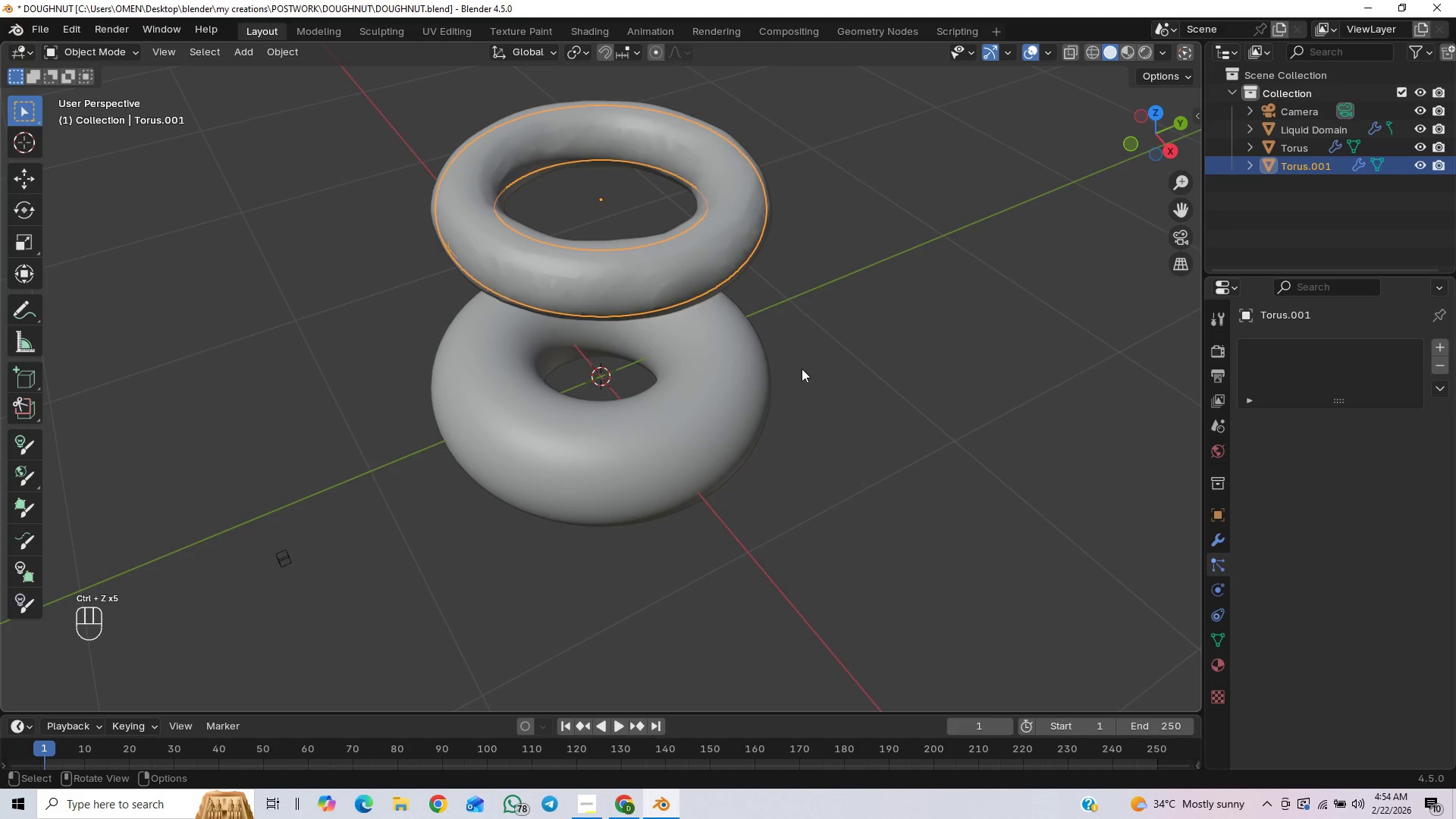 
scroll: coordinate [787, 381], scroll_direction: up, amount: 2.0
 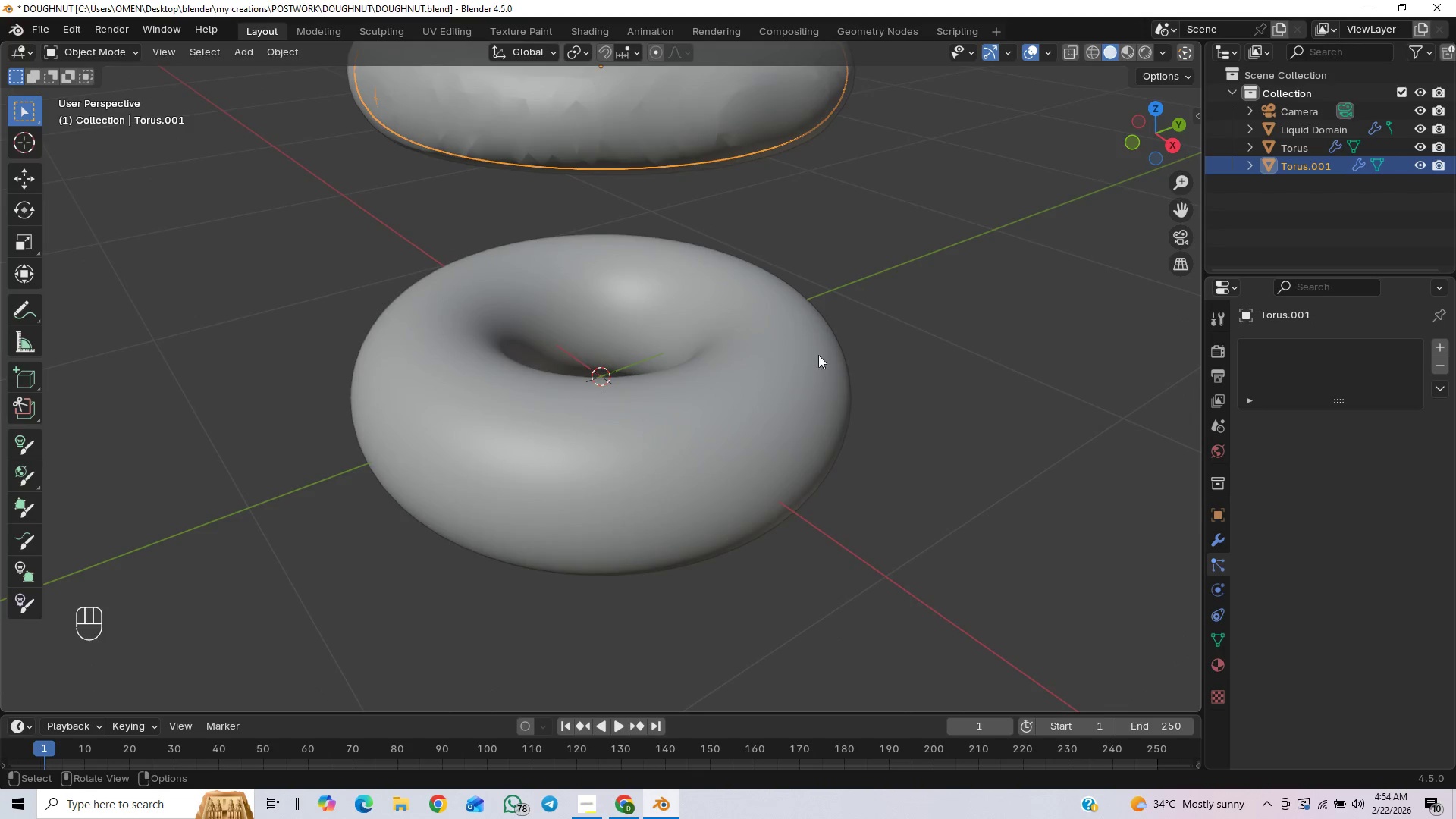 
scroll: coordinate [866, 397], scroll_direction: down, amount: 5.0
 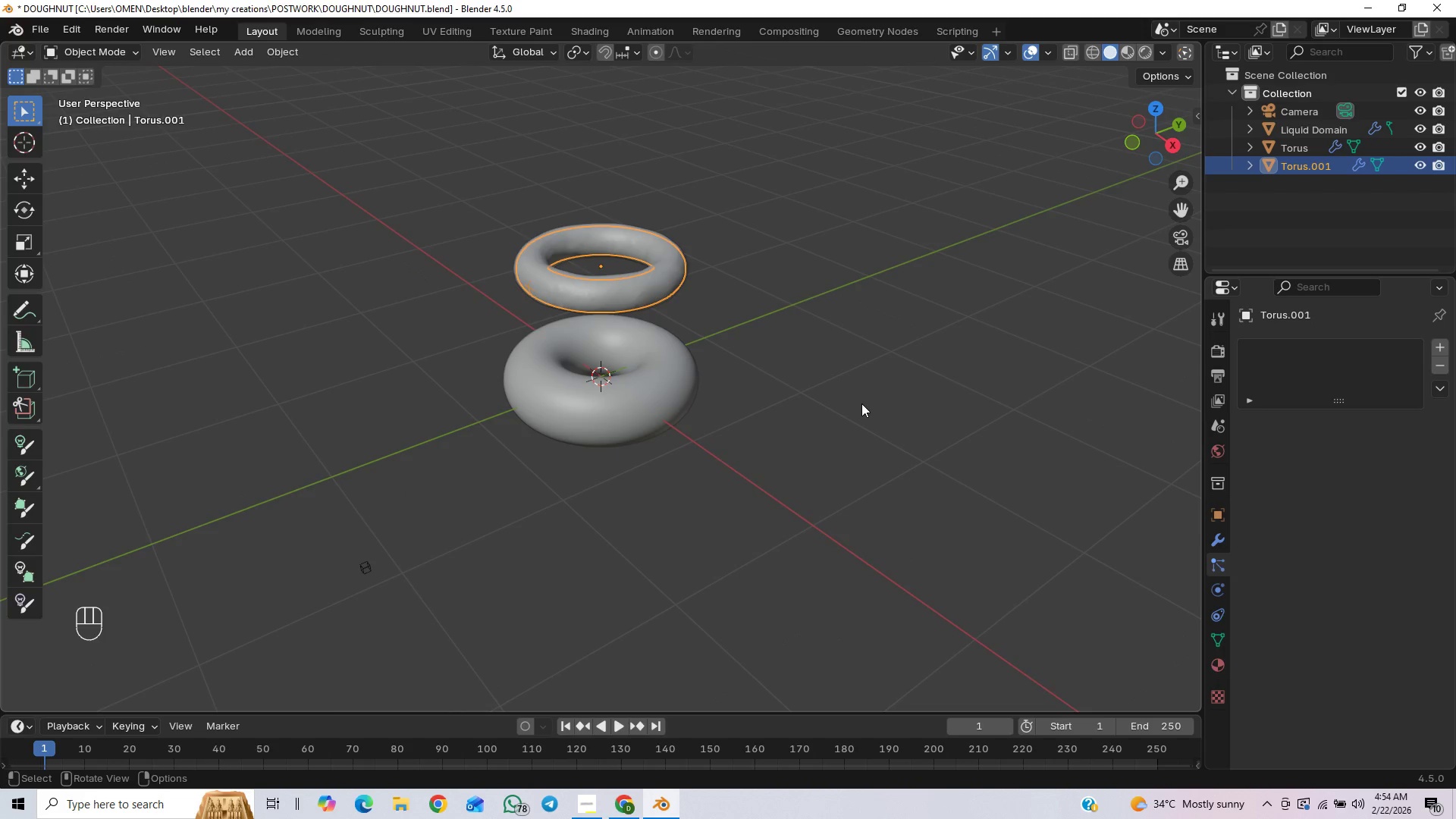 
key(Space)
 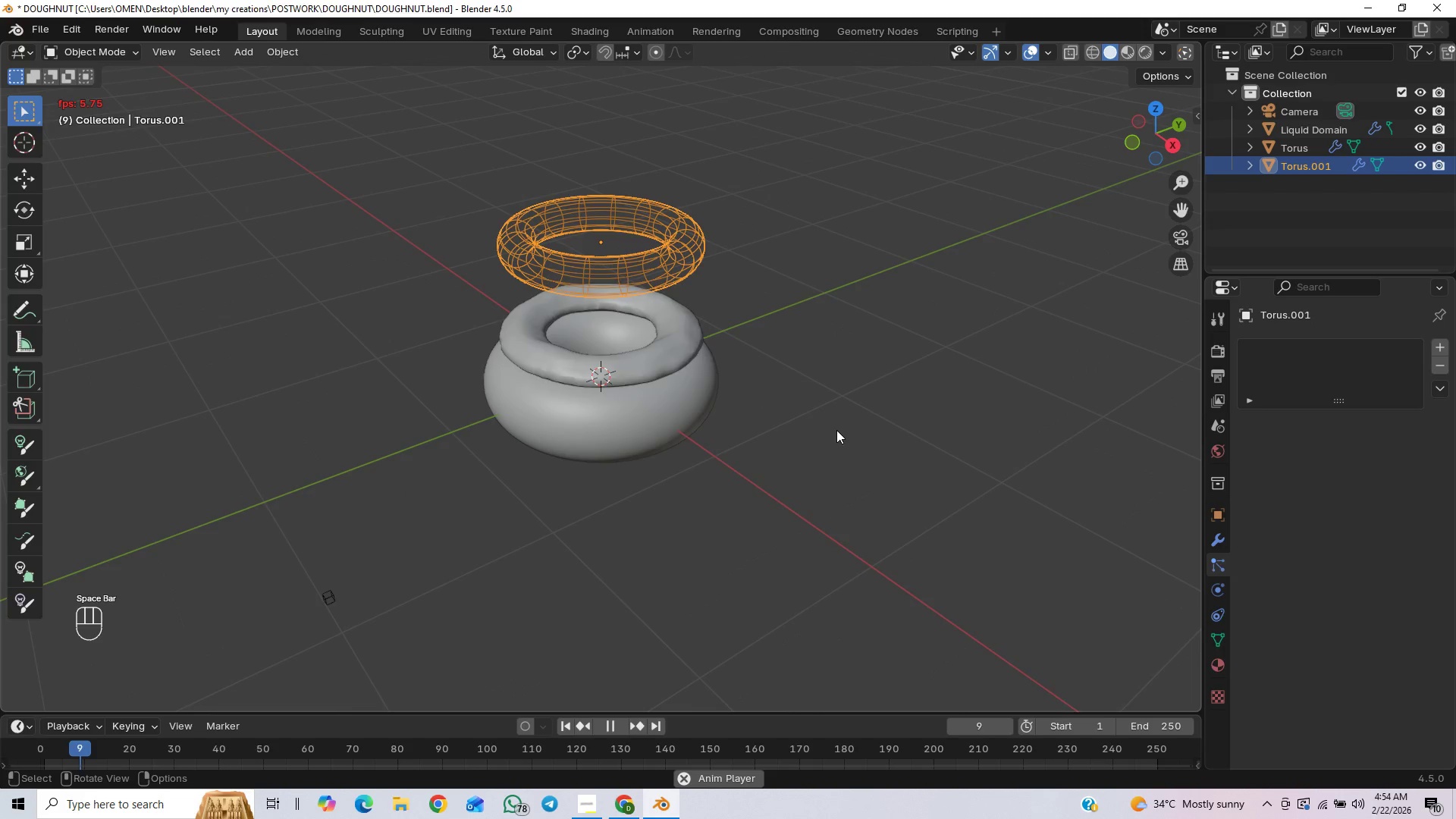 
scroll: coordinate [843, 412], scroll_direction: up, amount: 1.0
 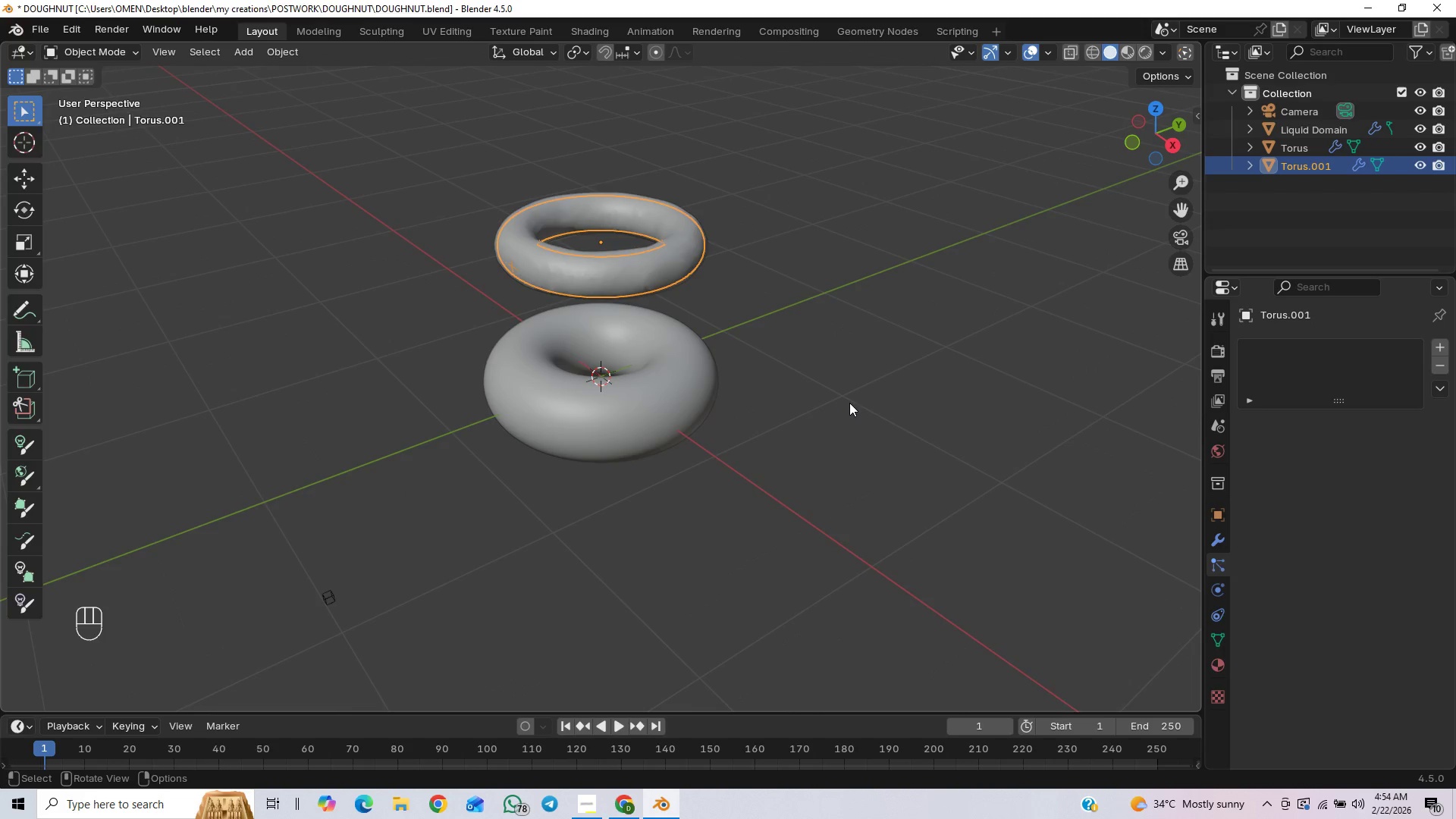 
key(Space)
 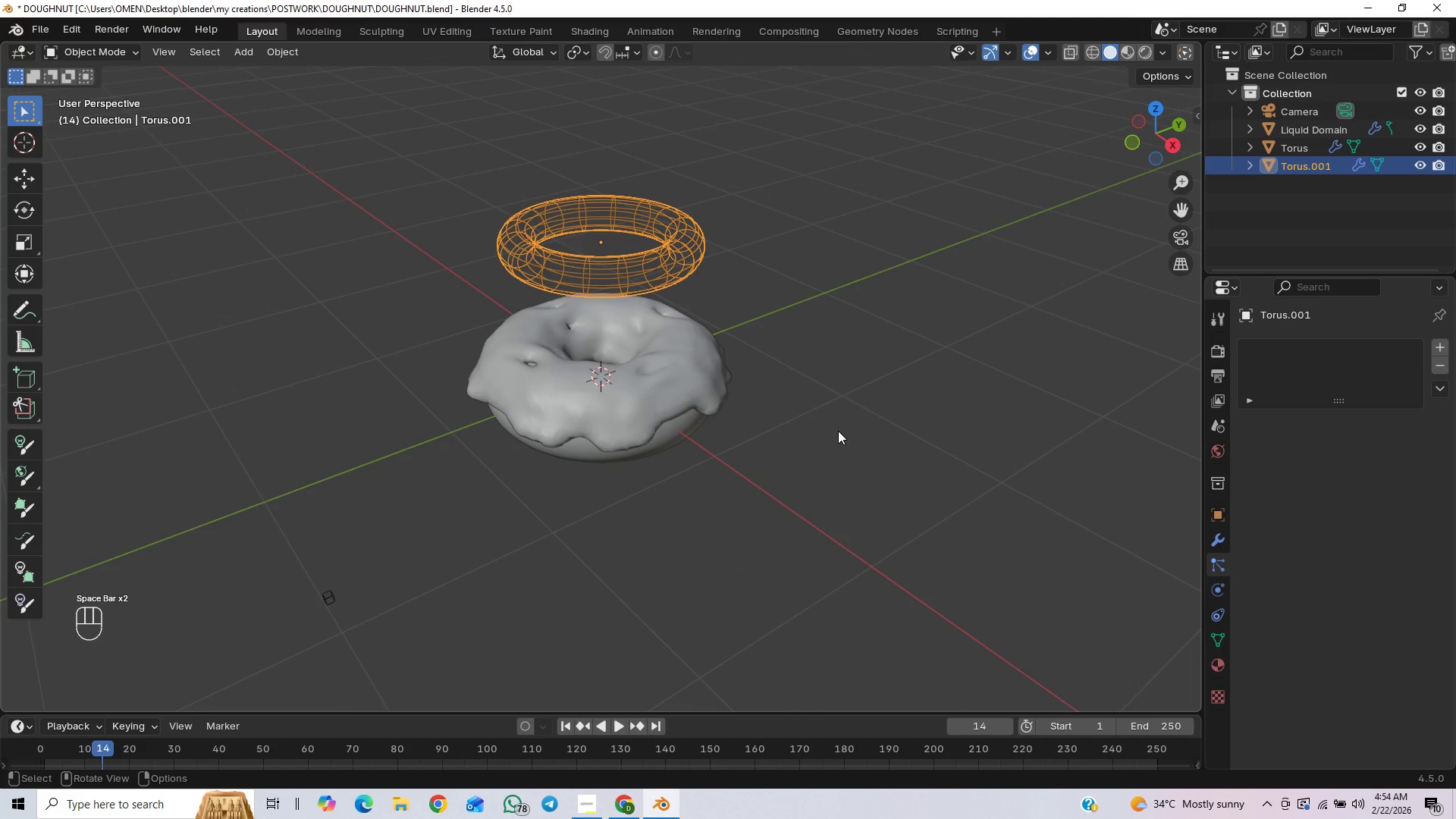 
scroll: coordinate [838, 431], scroll_direction: up, amount: 2.0
 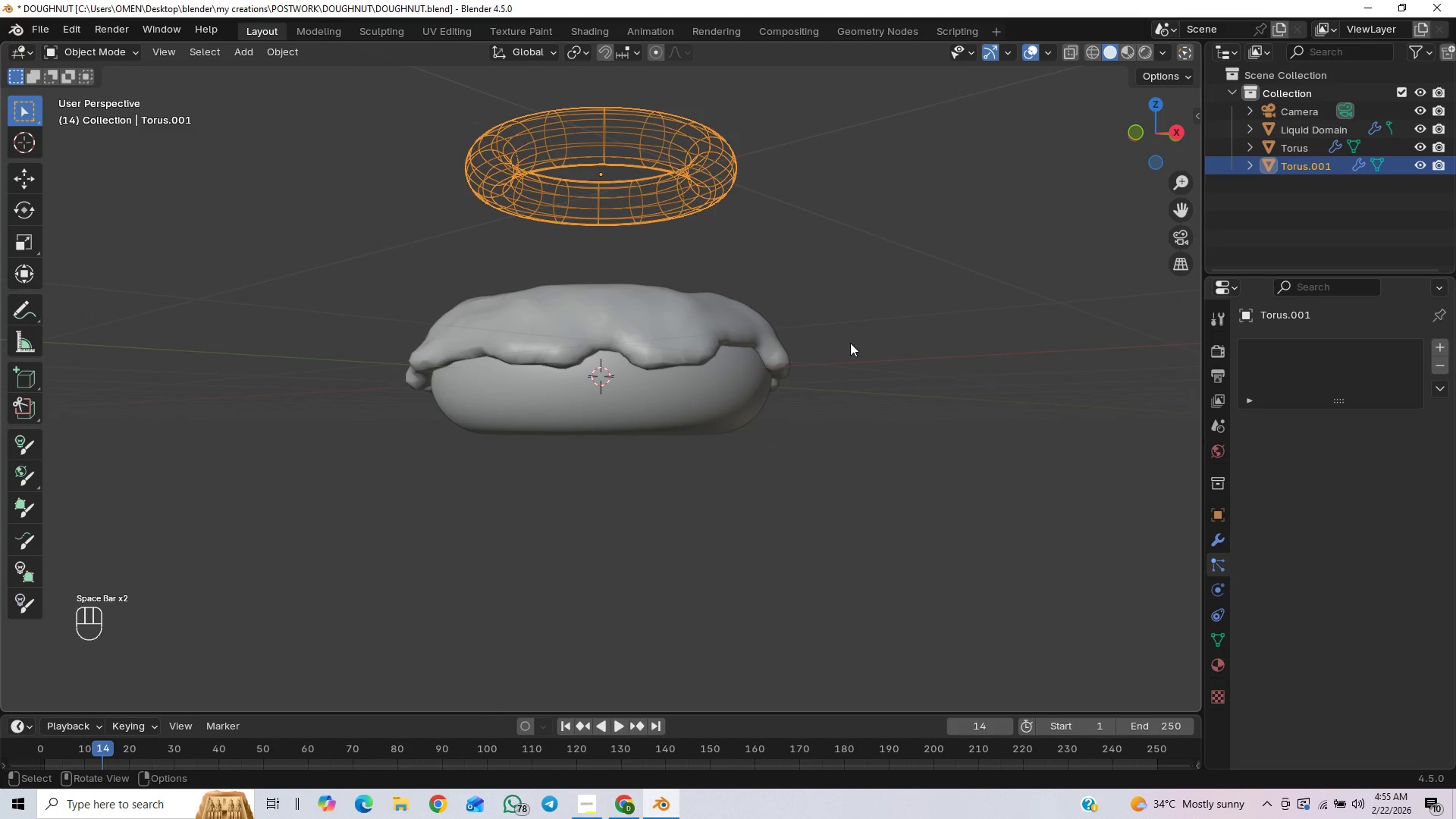 
key(ArrowLeft)
 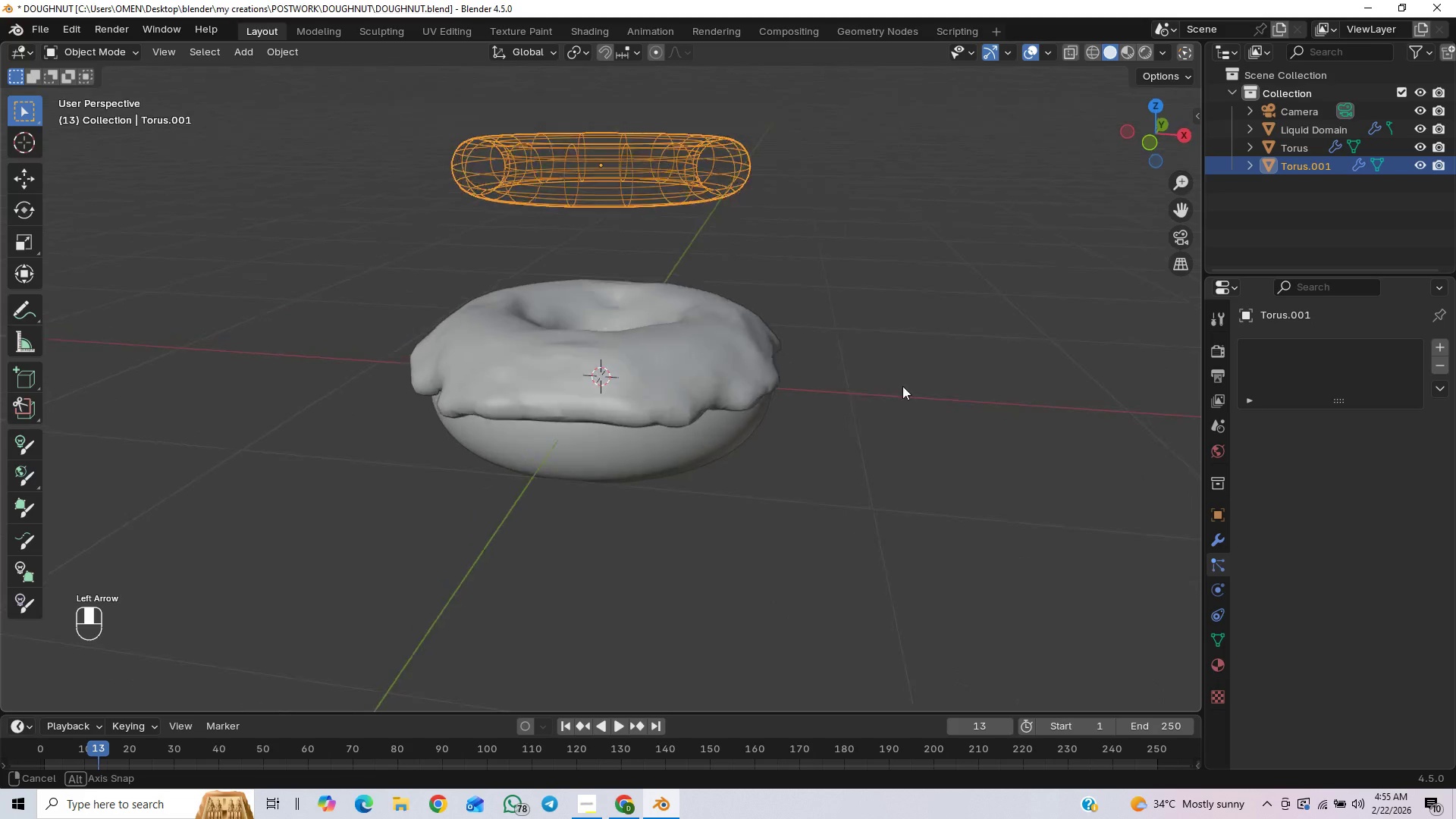 
key(ArrowLeft)
 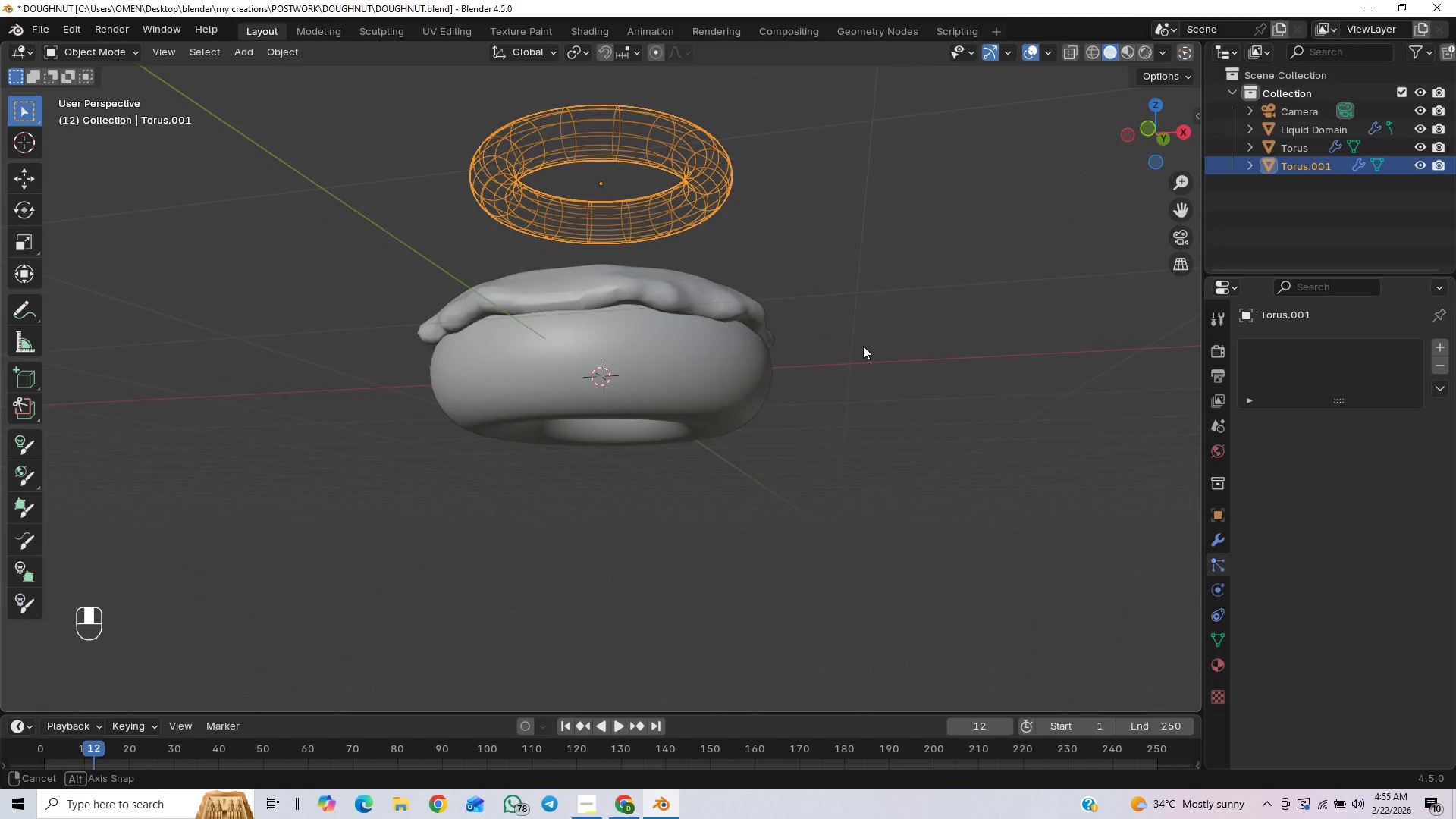 
wait(5.45)
 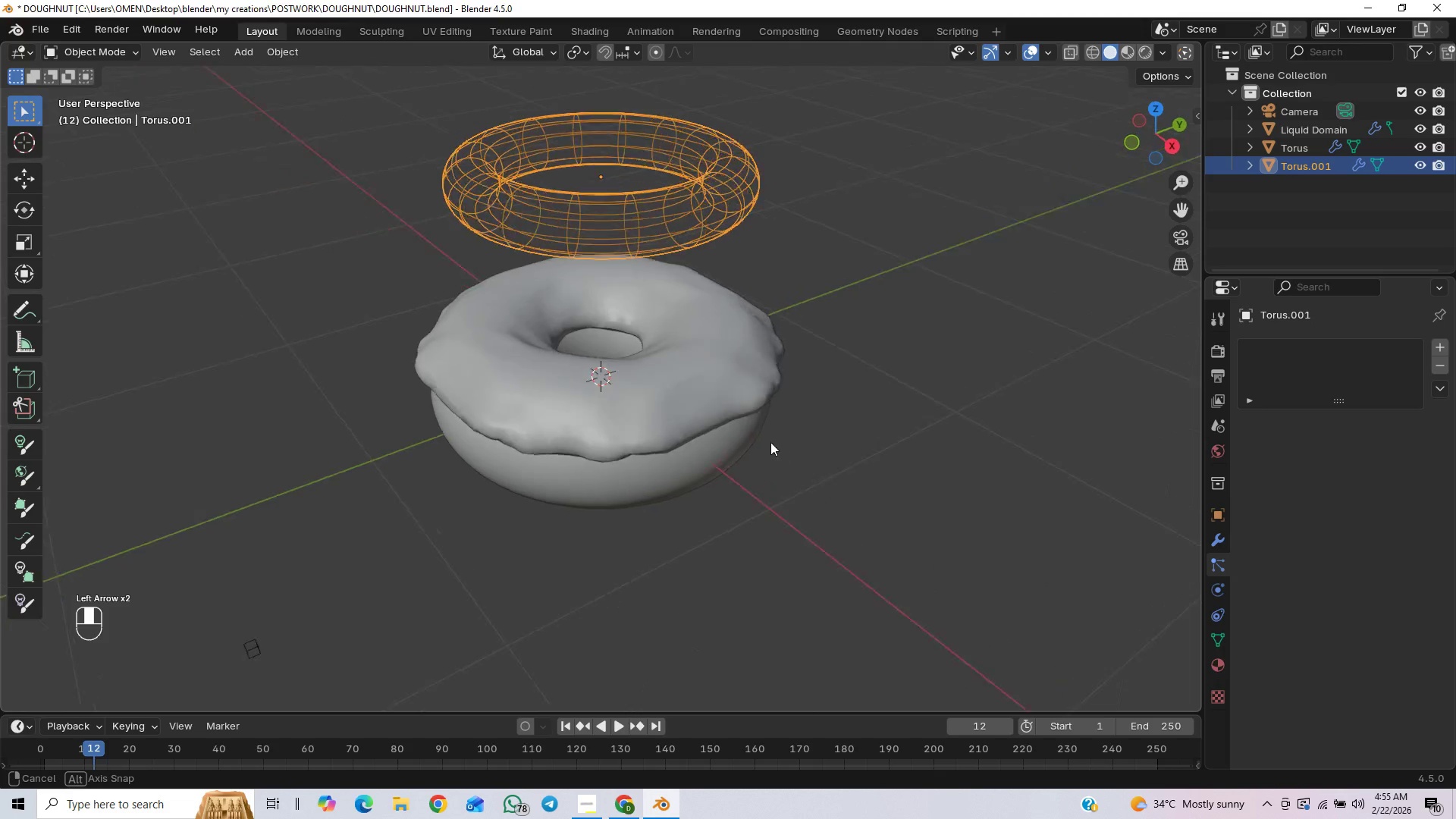 
scroll: coordinate [752, 366], scroll_direction: up, amount: 9.0
 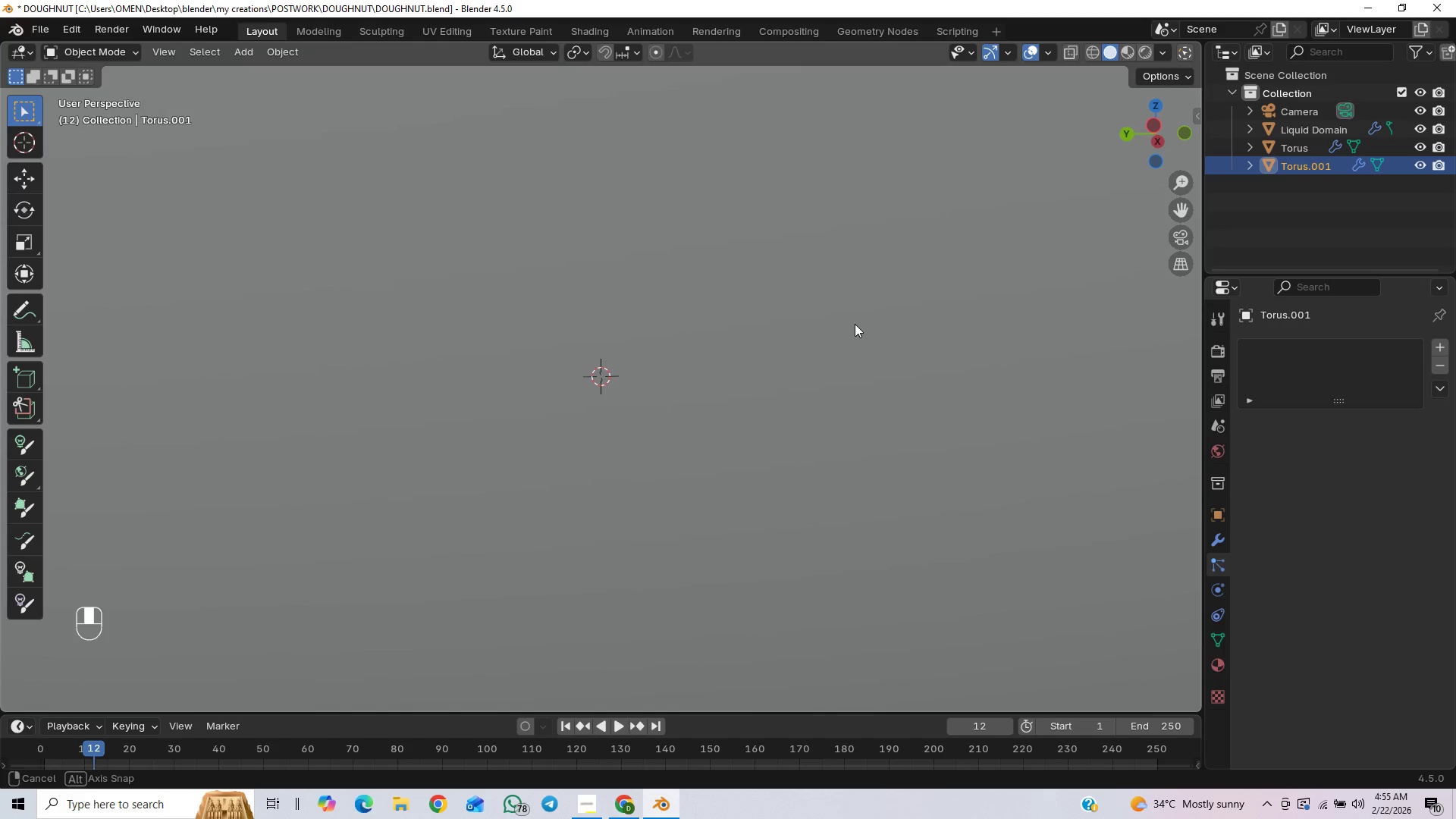 
key(ArrowLeft)
 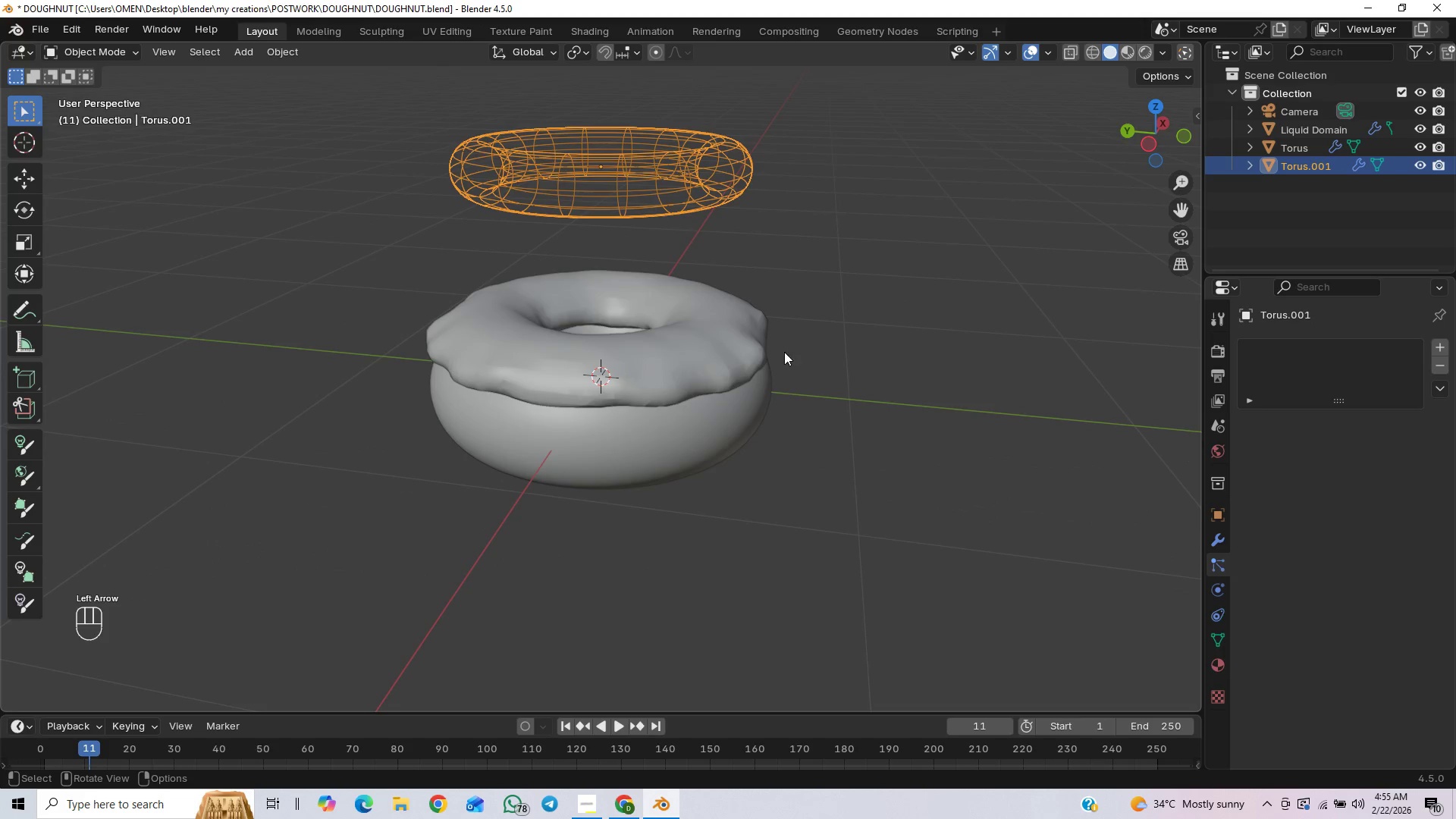 
scroll: coordinate [849, 331], scroll_direction: down, amount: 9.0
 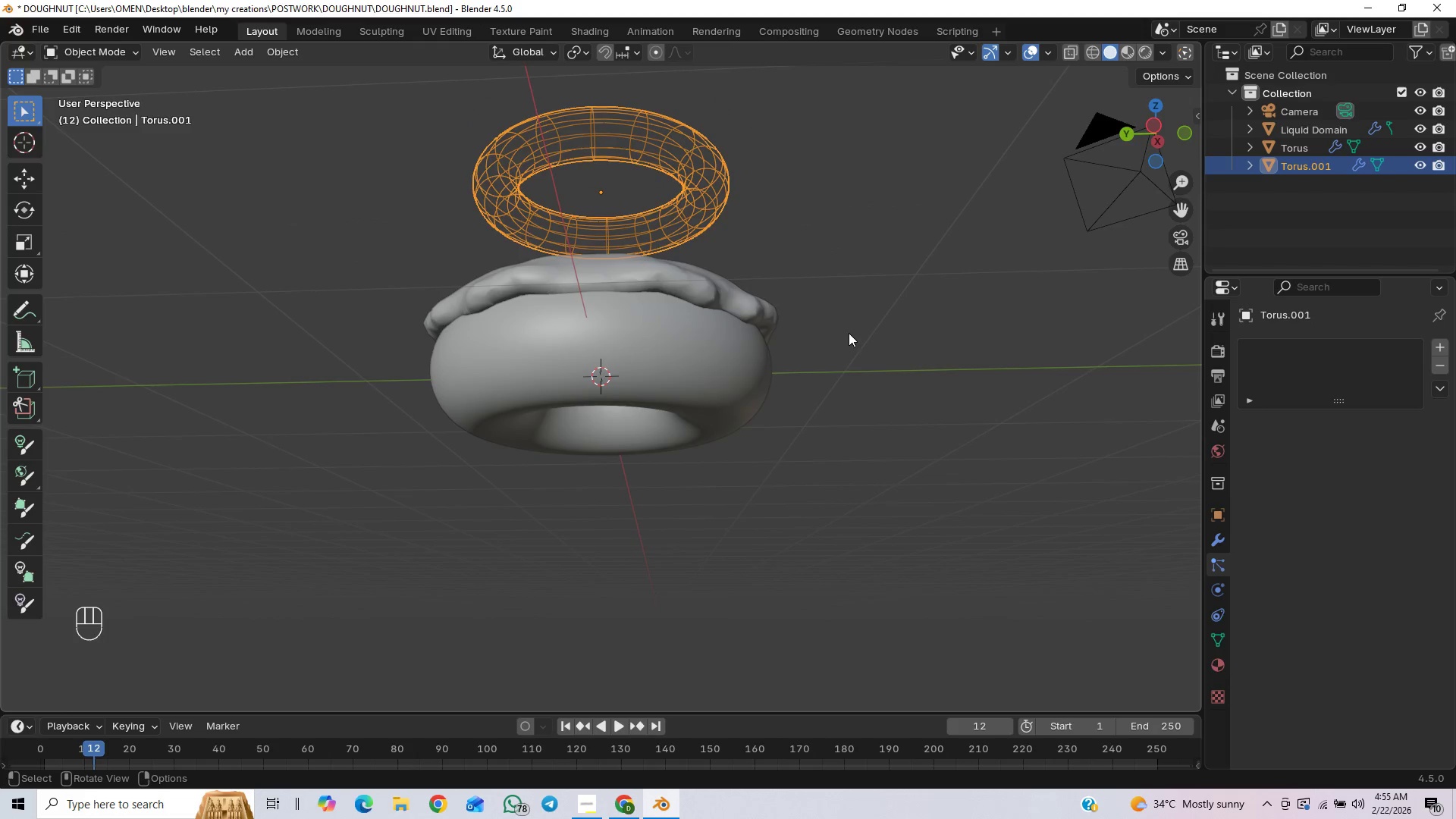 
key(ArrowLeft)
 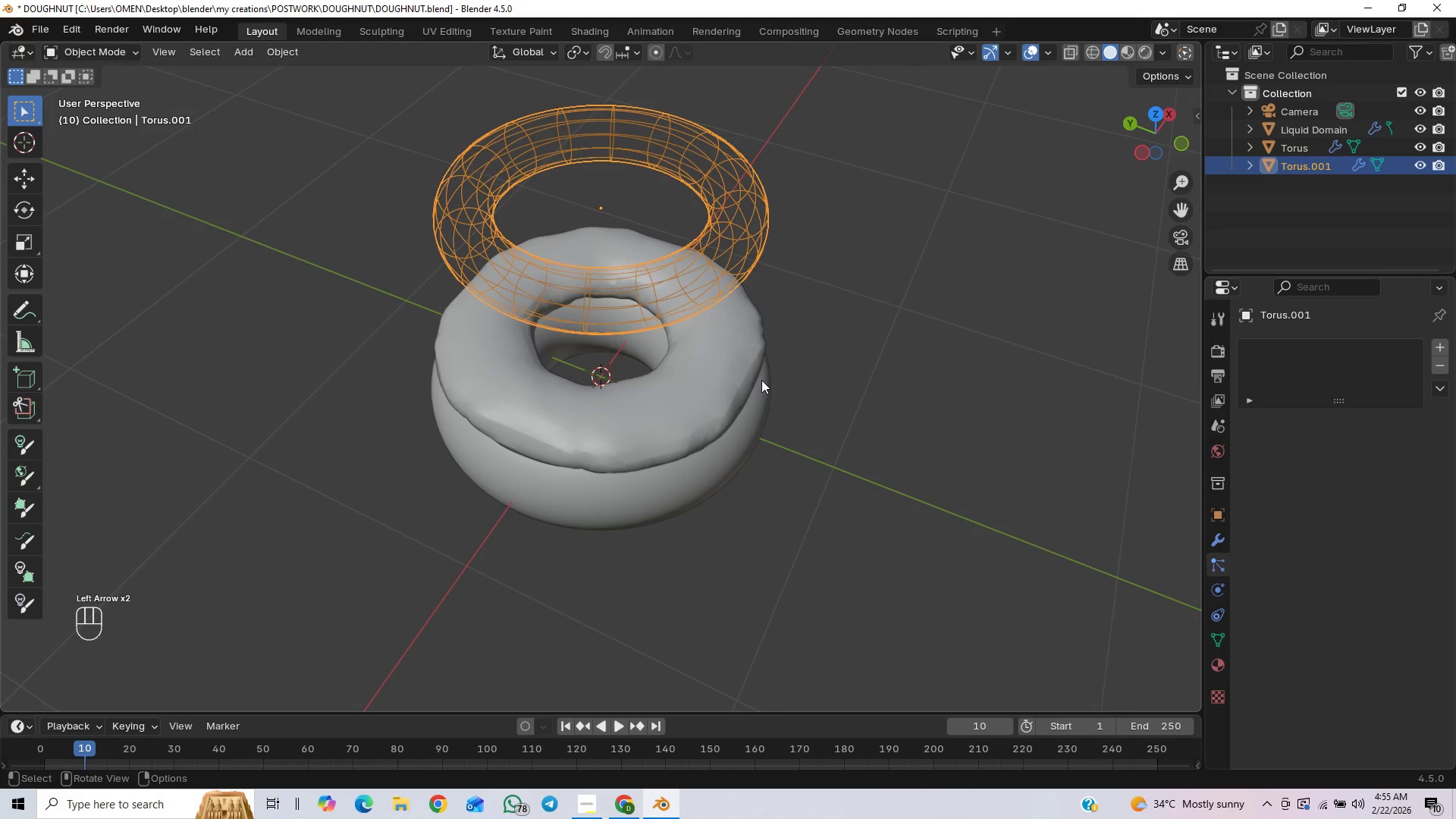 
key(ArrowRight)
 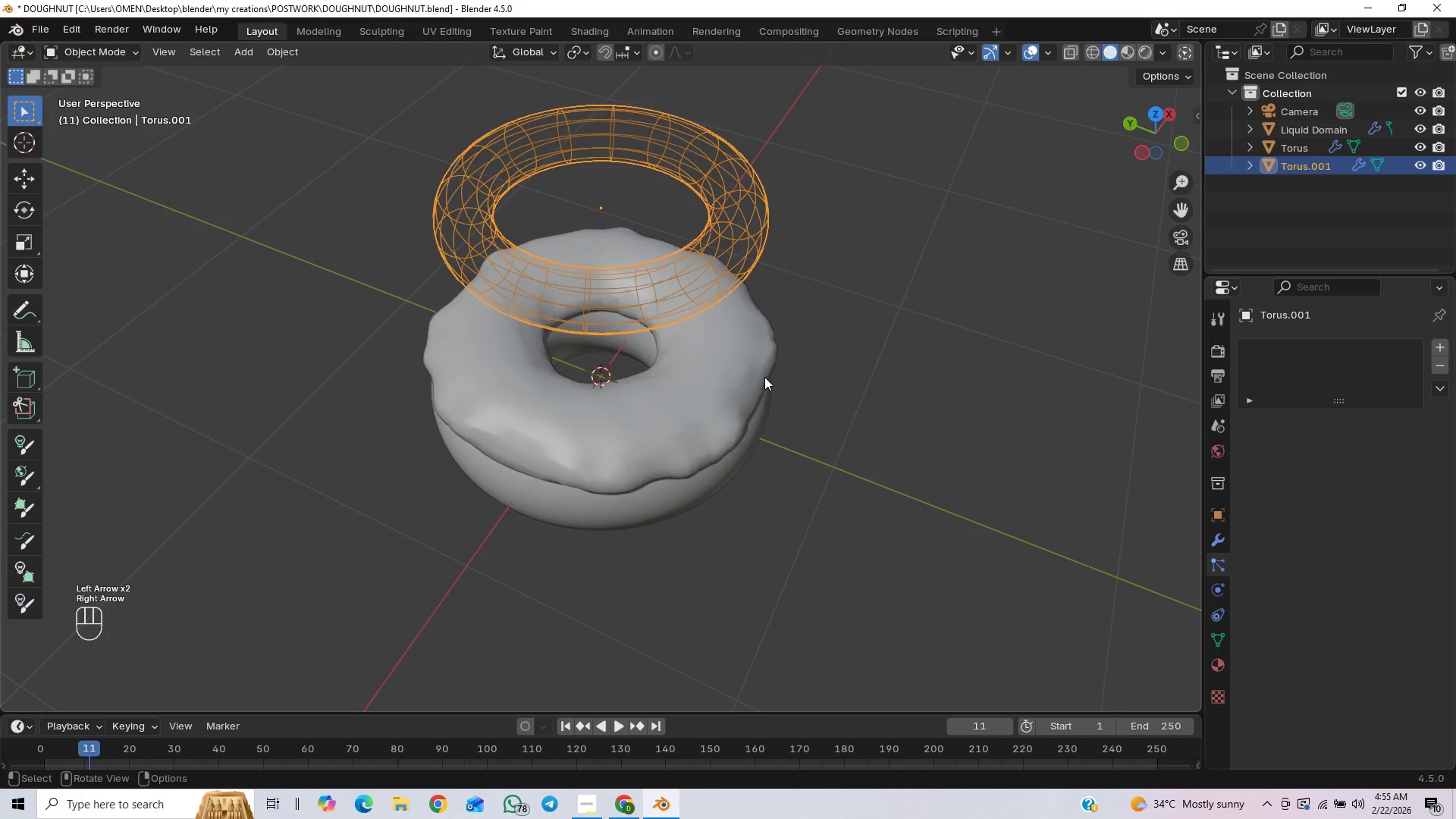 
key(ArrowRight)
 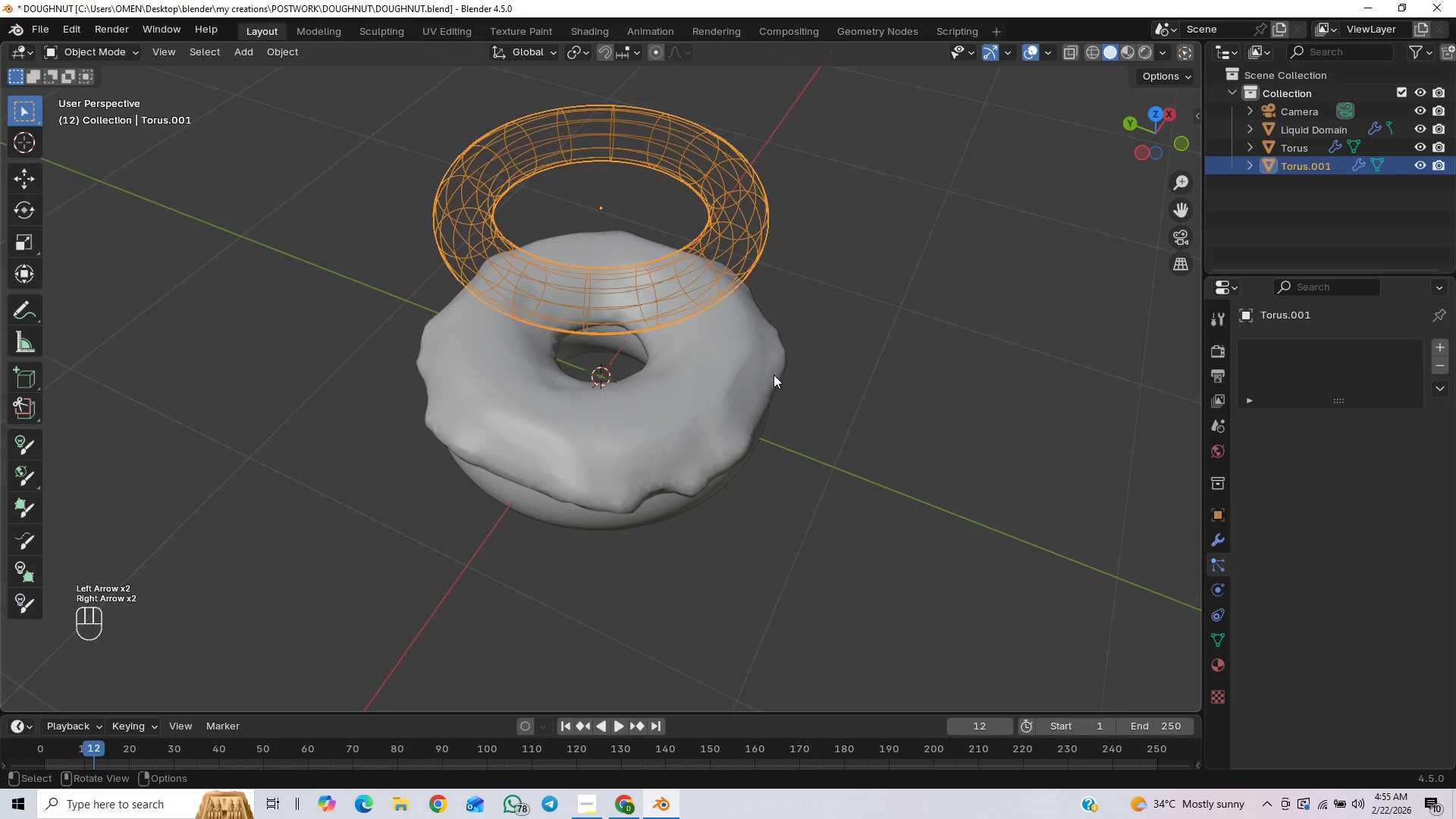 
key(ArrowRight)
 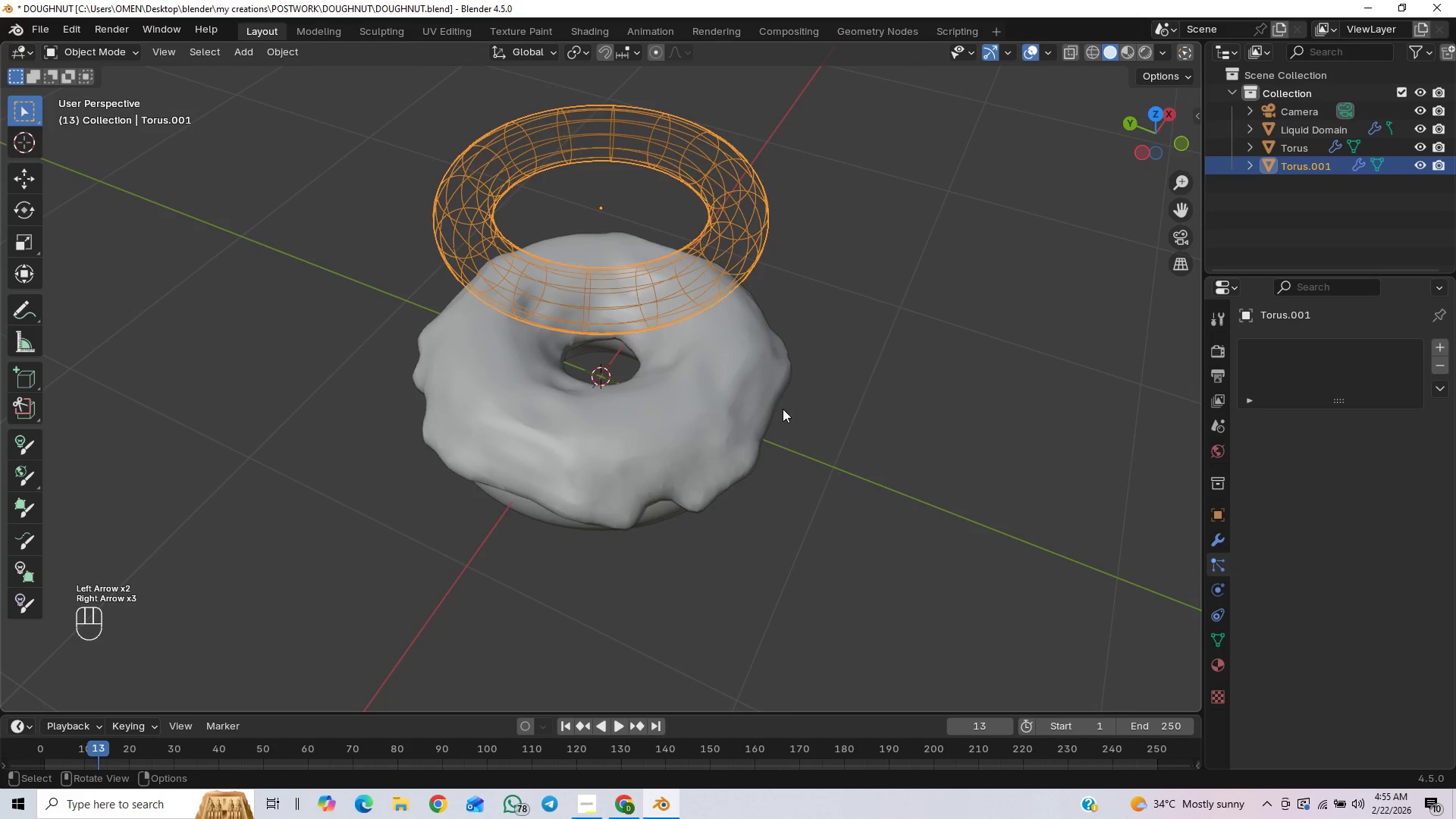 
key(ArrowRight)
 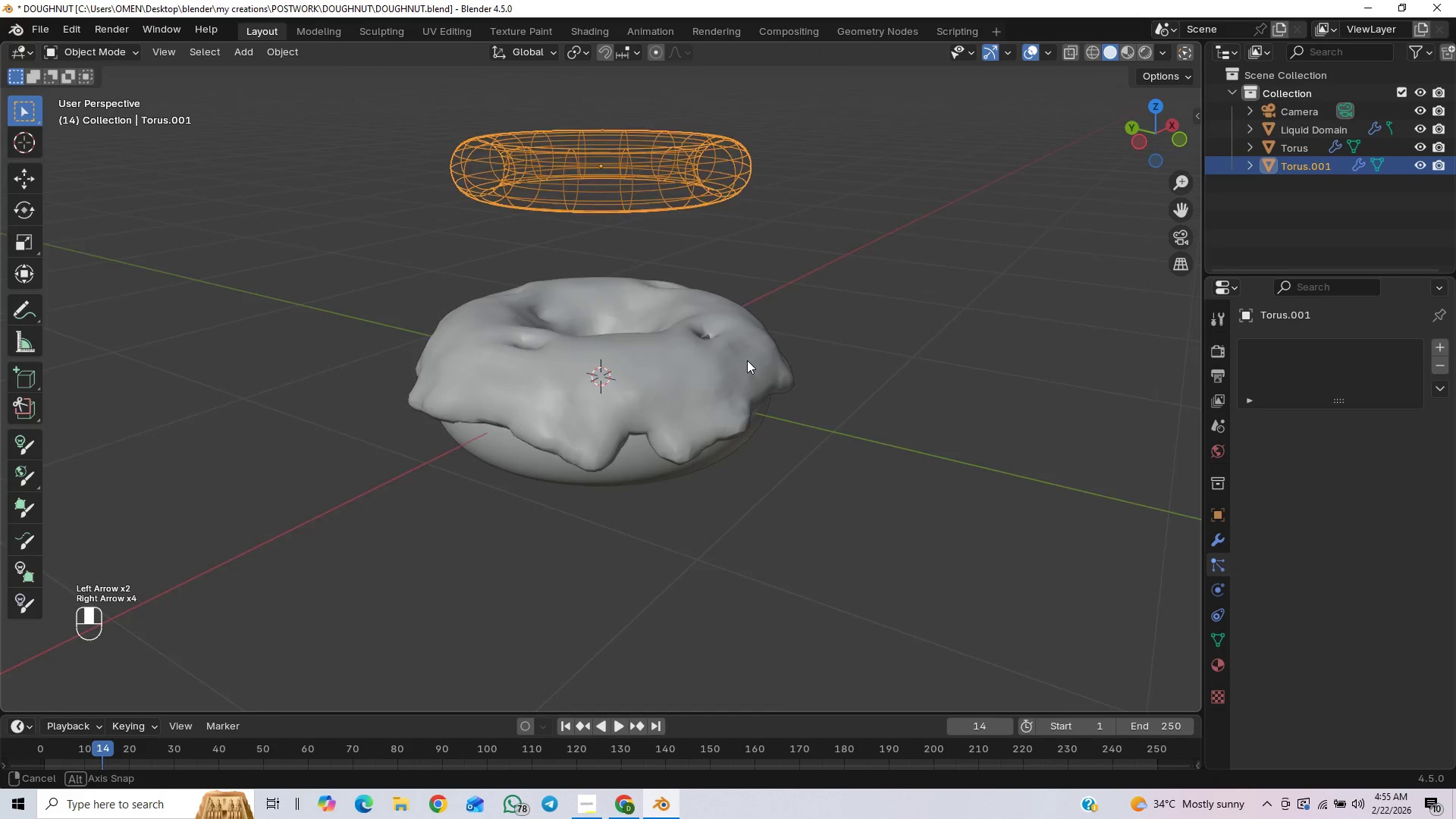 
scroll: coordinate [712, 326], scroll_direction: up, amount: 35.0
 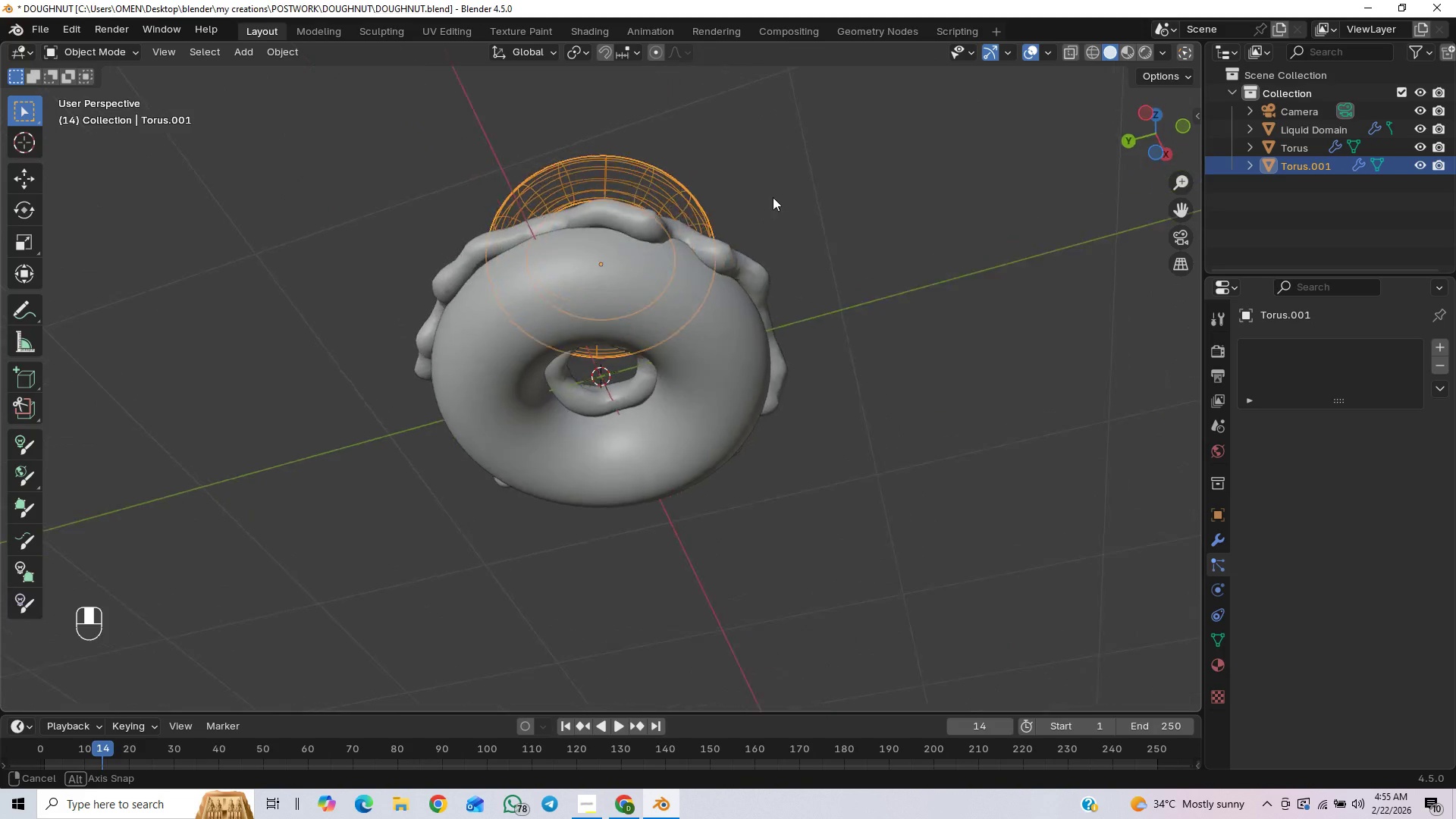 
key(ArrowRight)
 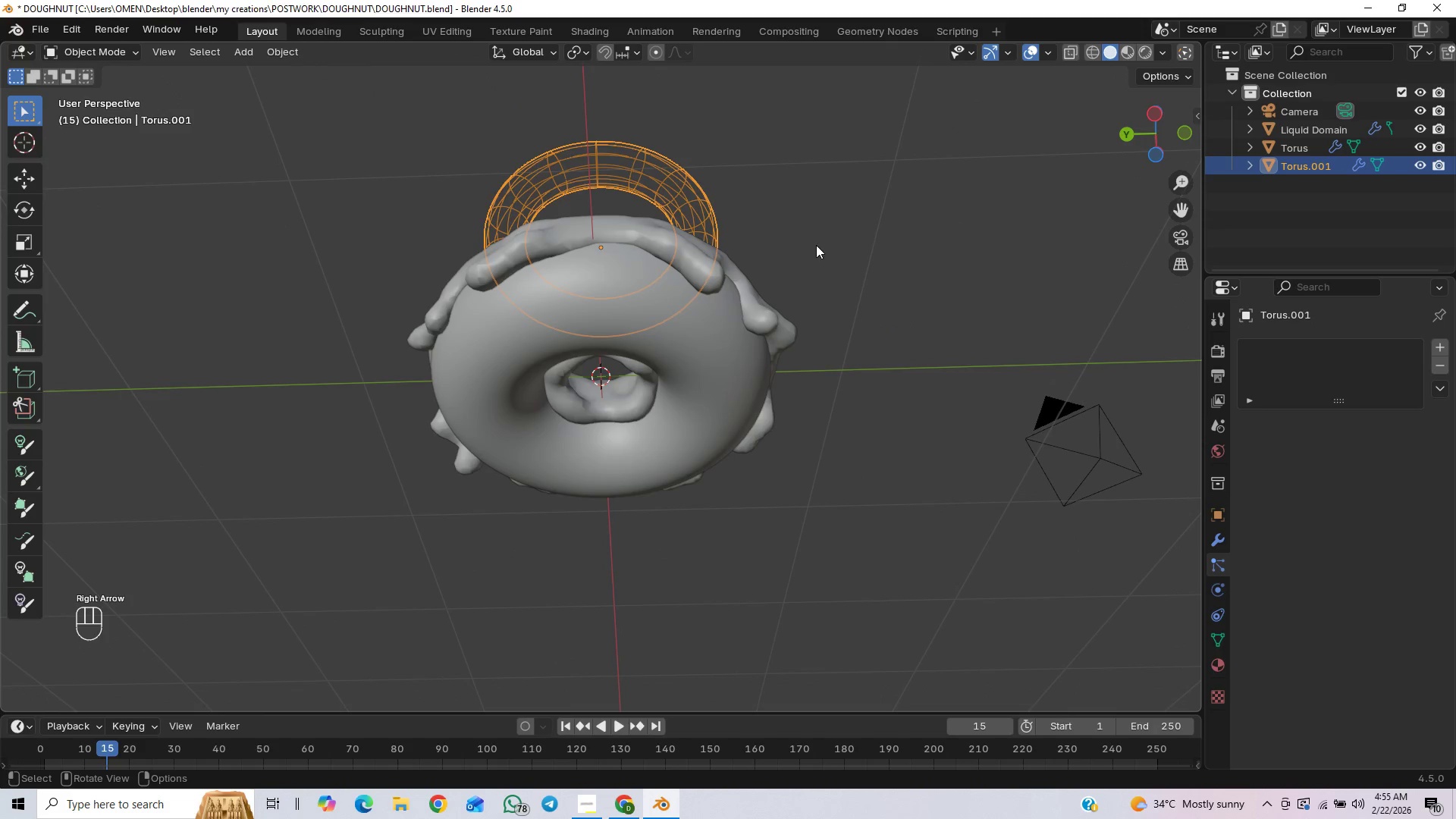 
key(ArrowRight)
 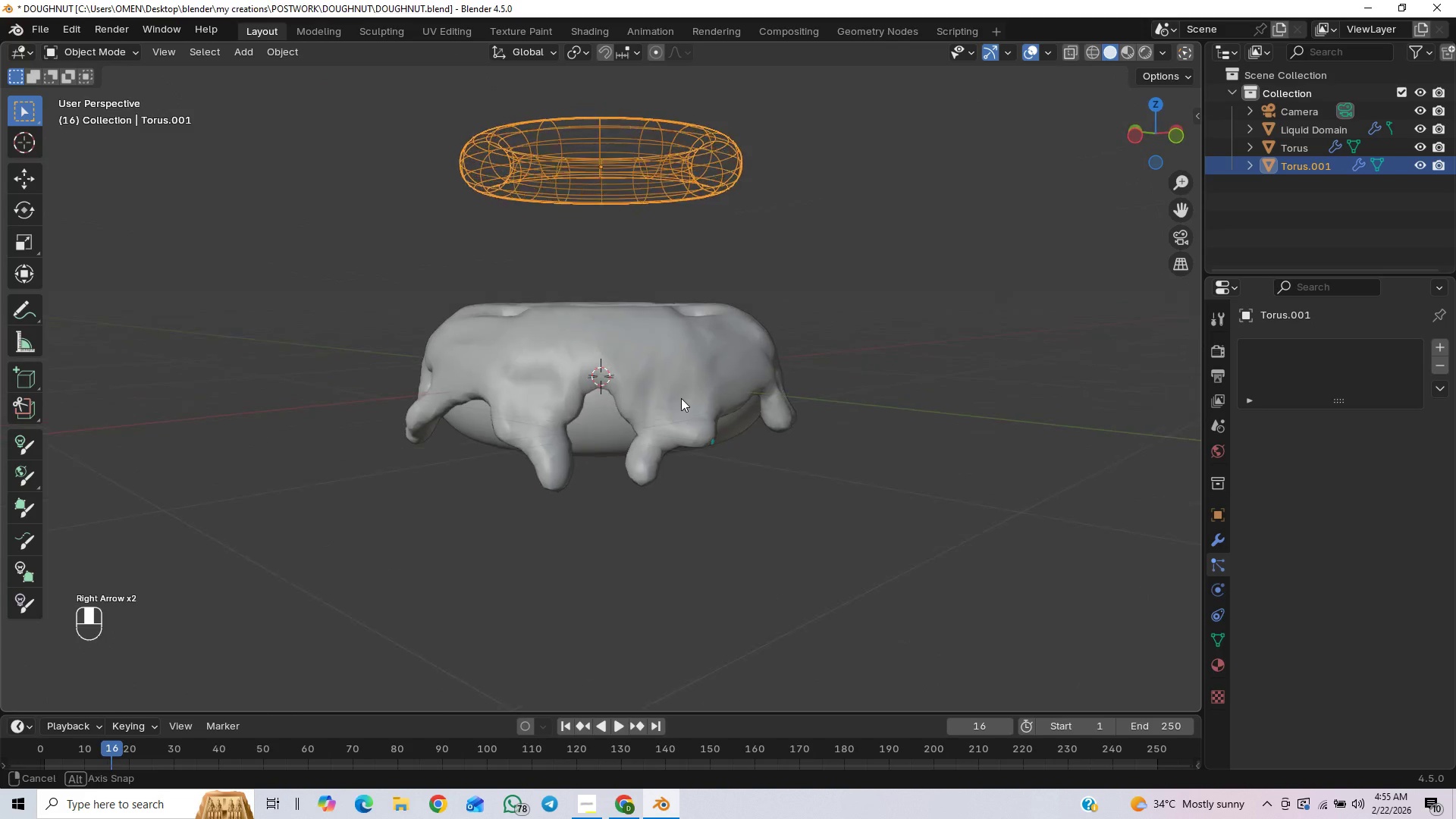 
key(ArrowLeft)
 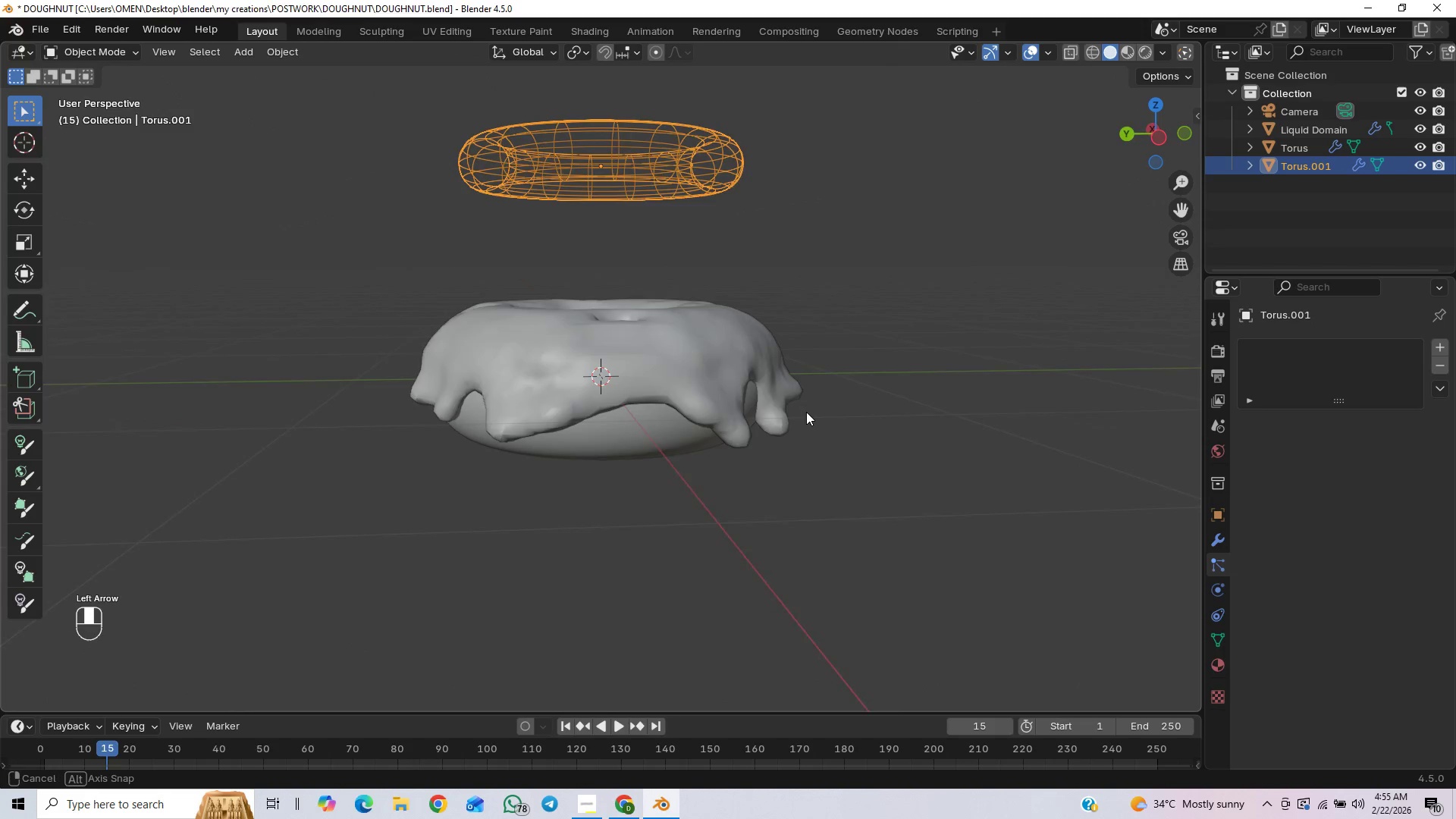 
key(ArrowLeft)
 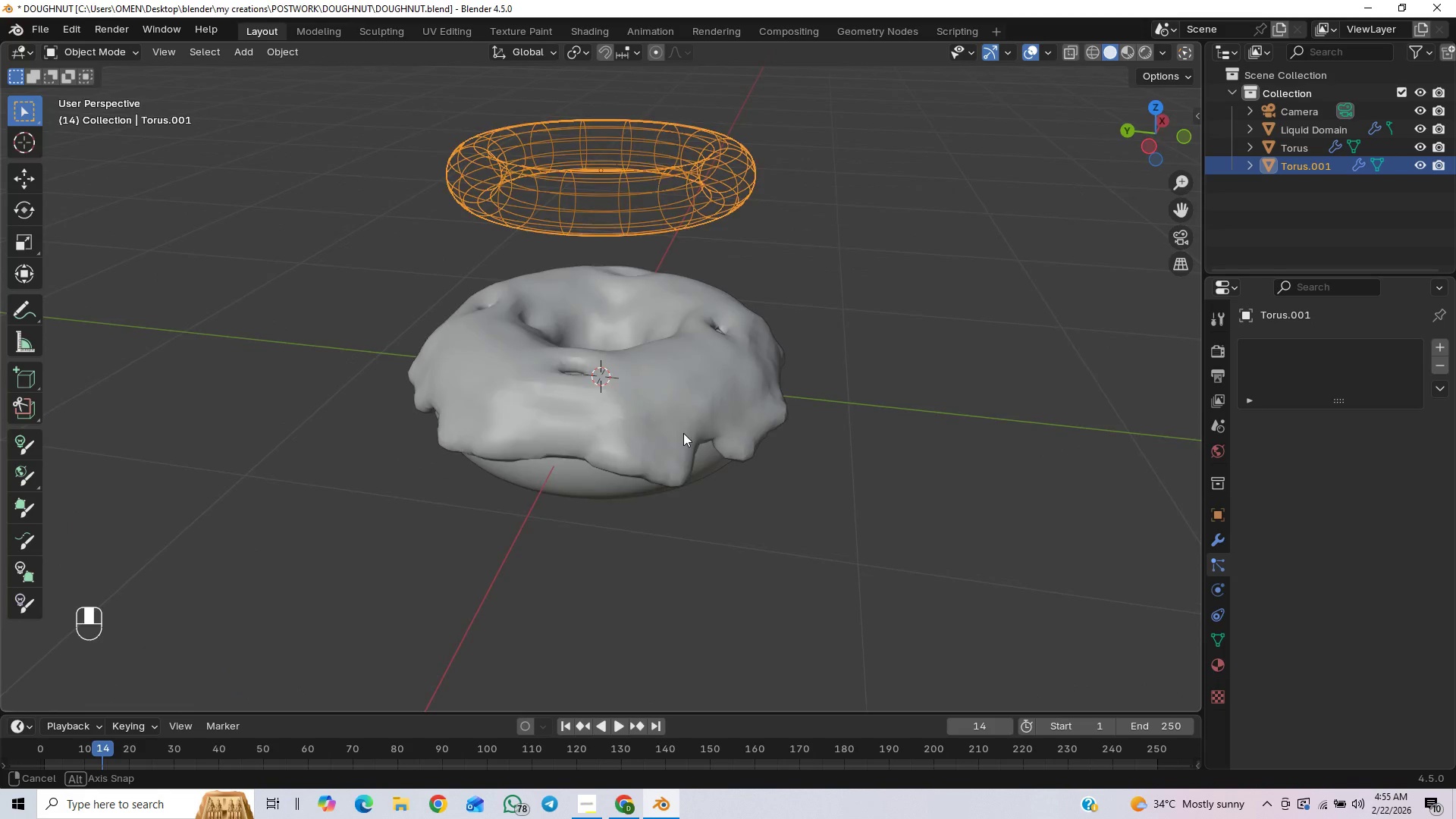 
wait(11.03)
 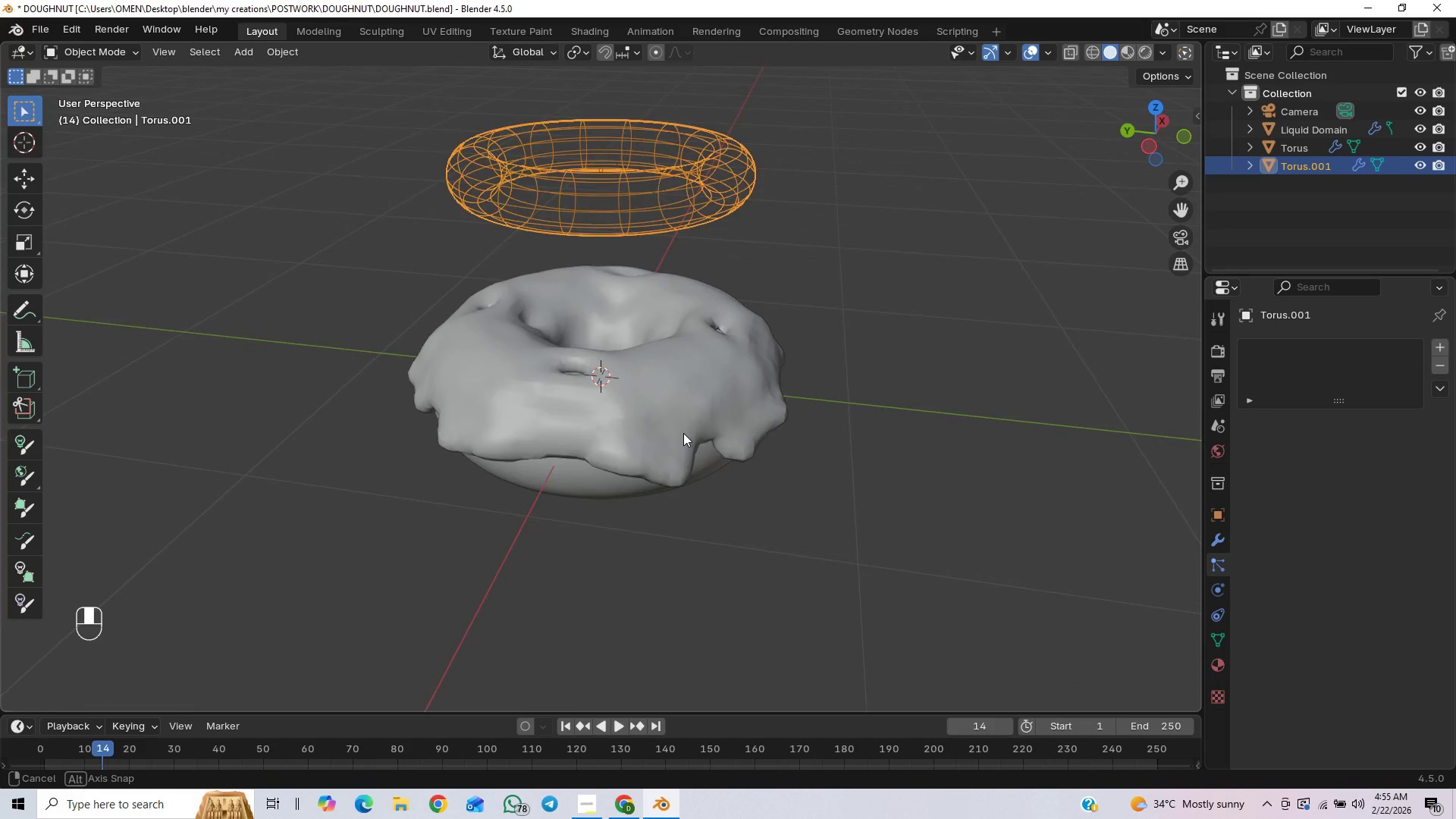 
scroll: coordinate [727, 267], scroll_direction: up, amount: 3.0
 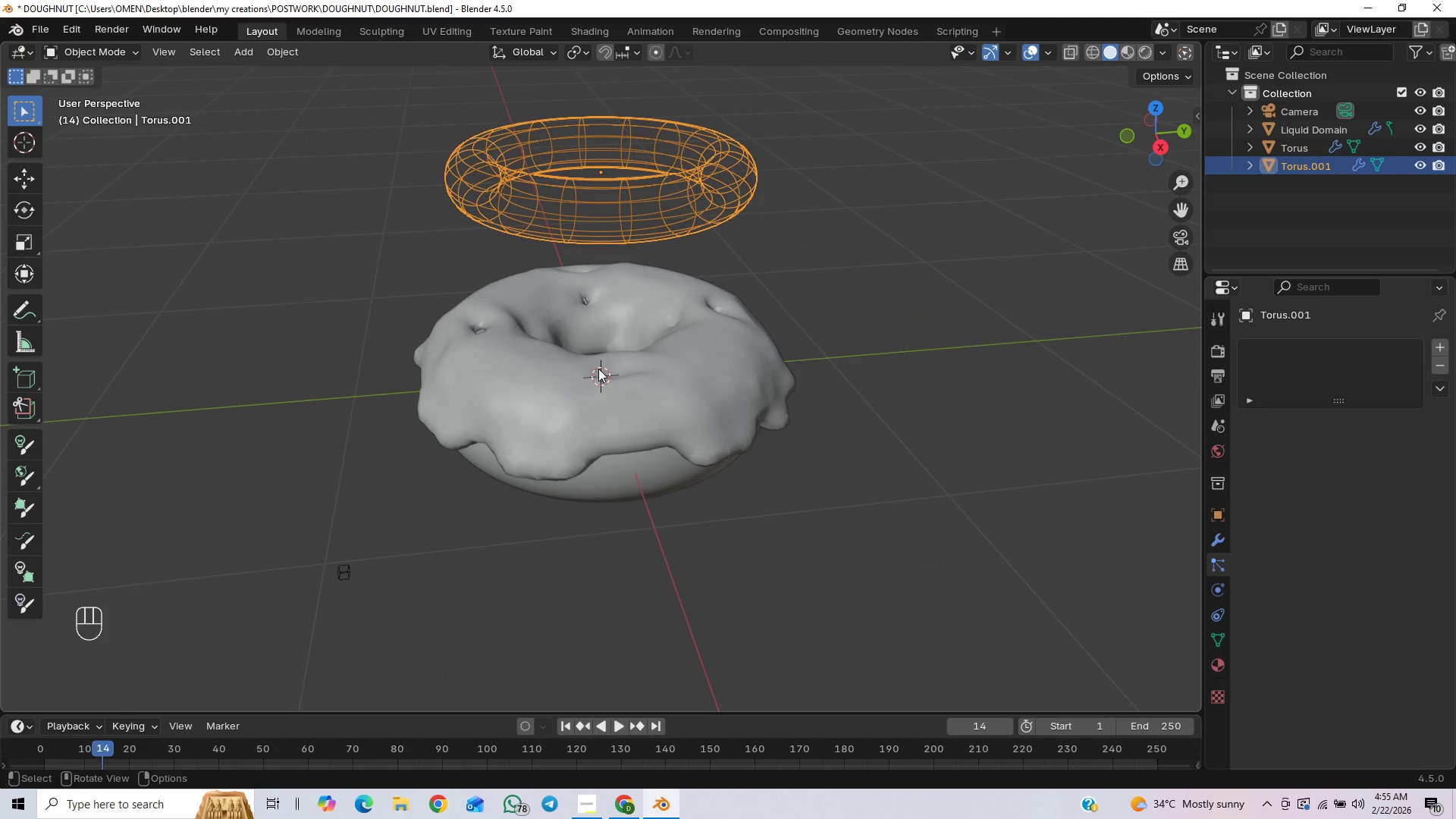 
key(ArrowLeft)
 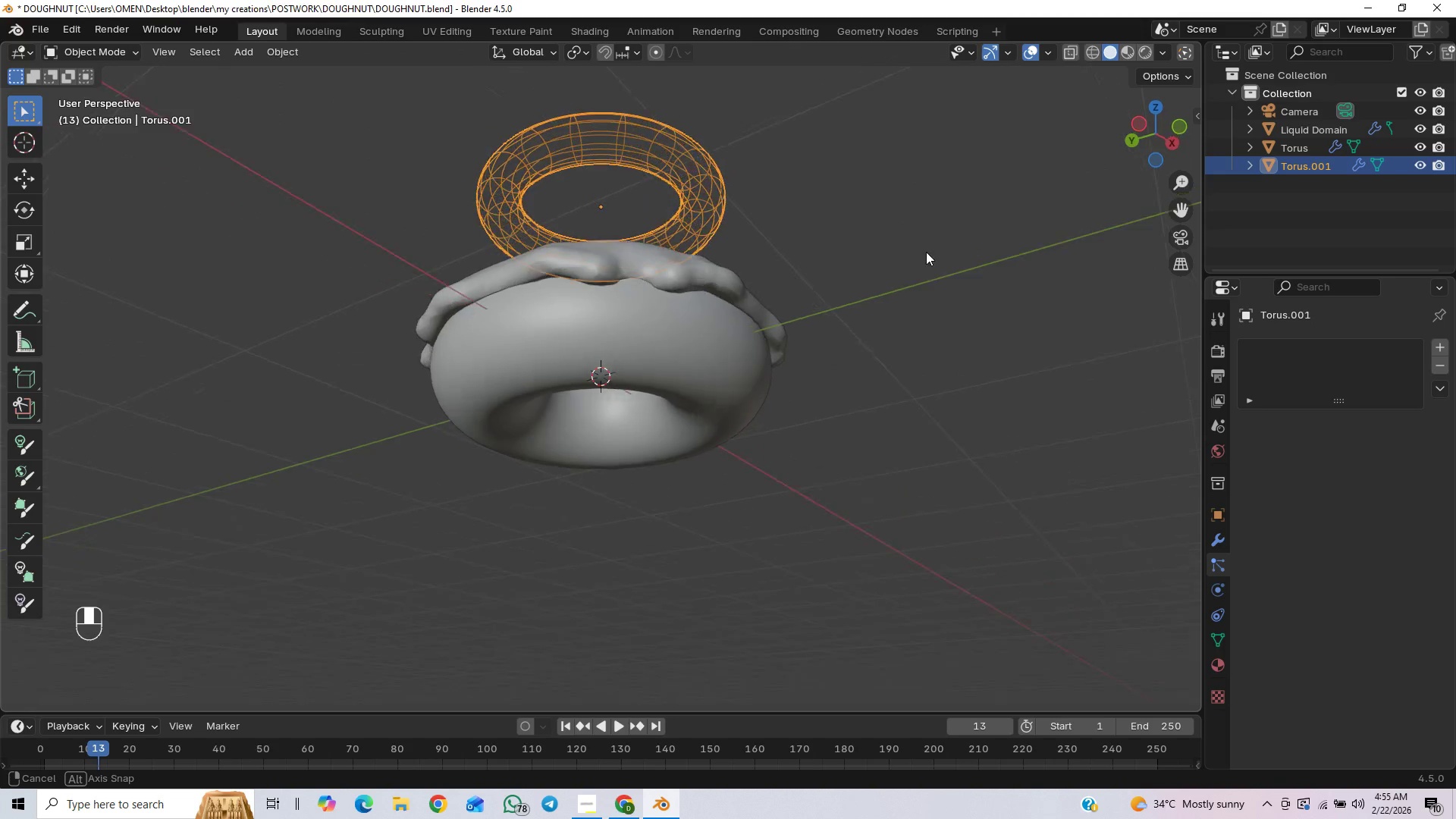 
key(ArrowRight)
 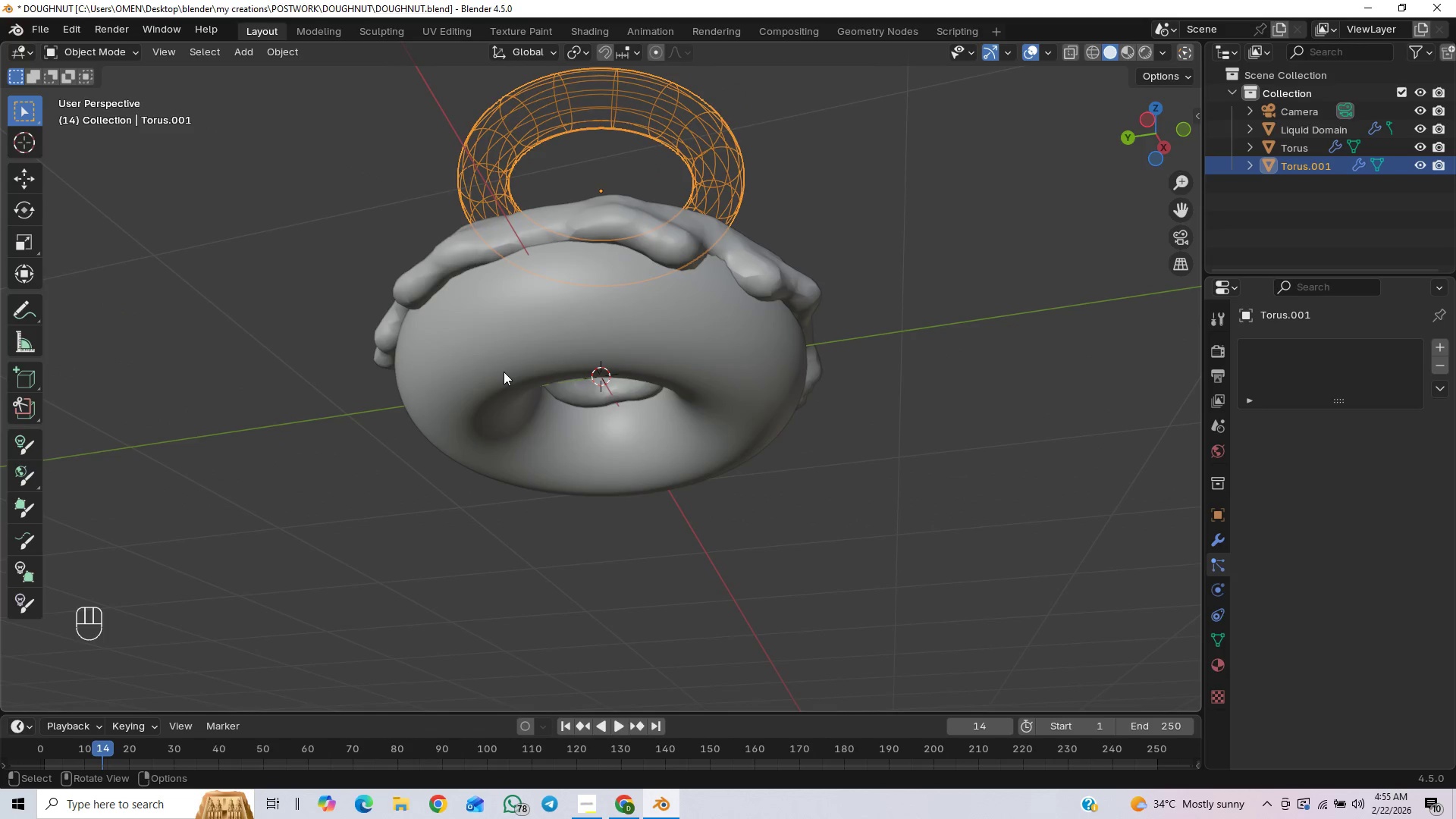 
scroll: coordinate [968, 239], scroll_direction: up, amount: 1.0
 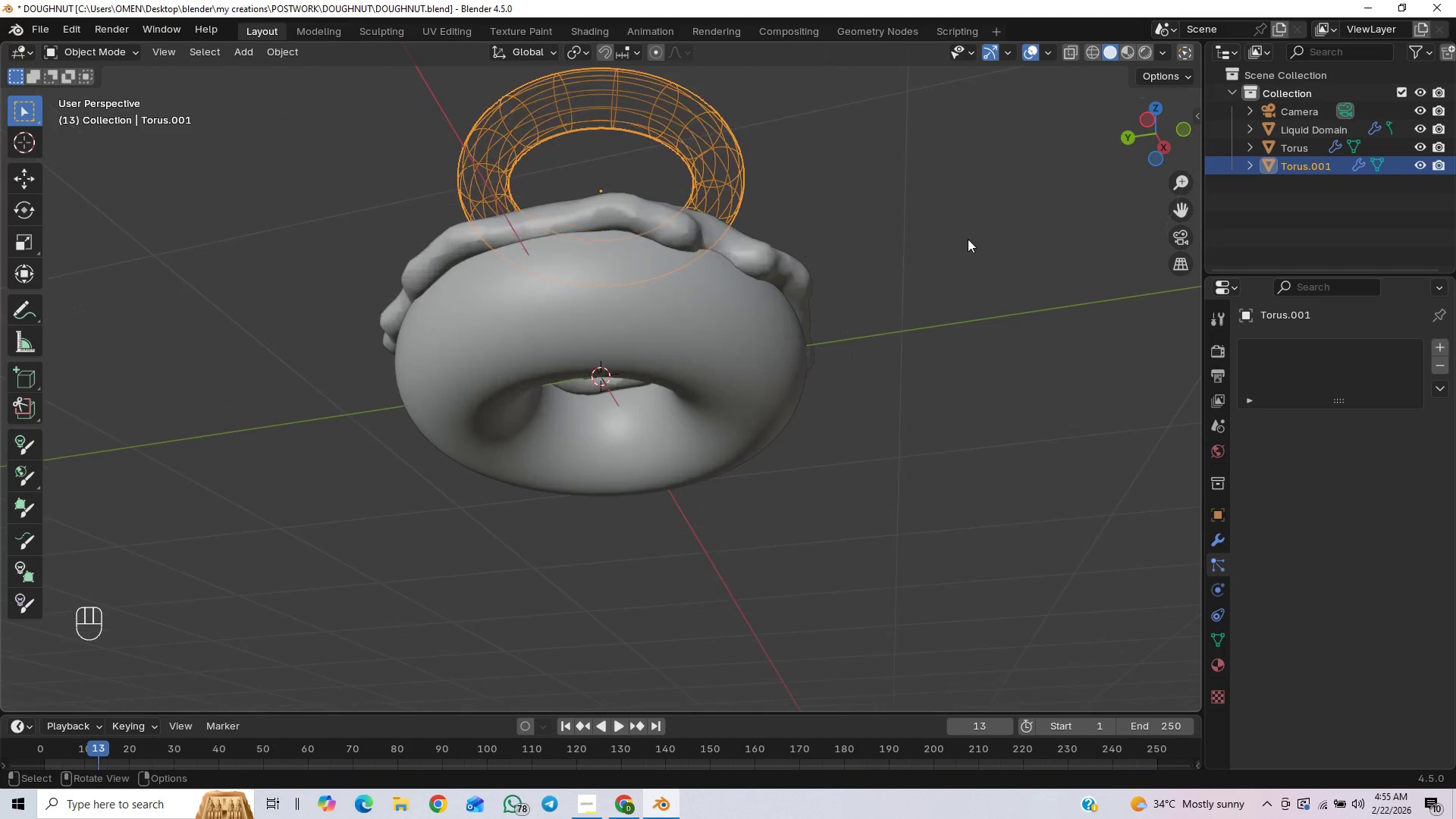 
wait(5.92)
 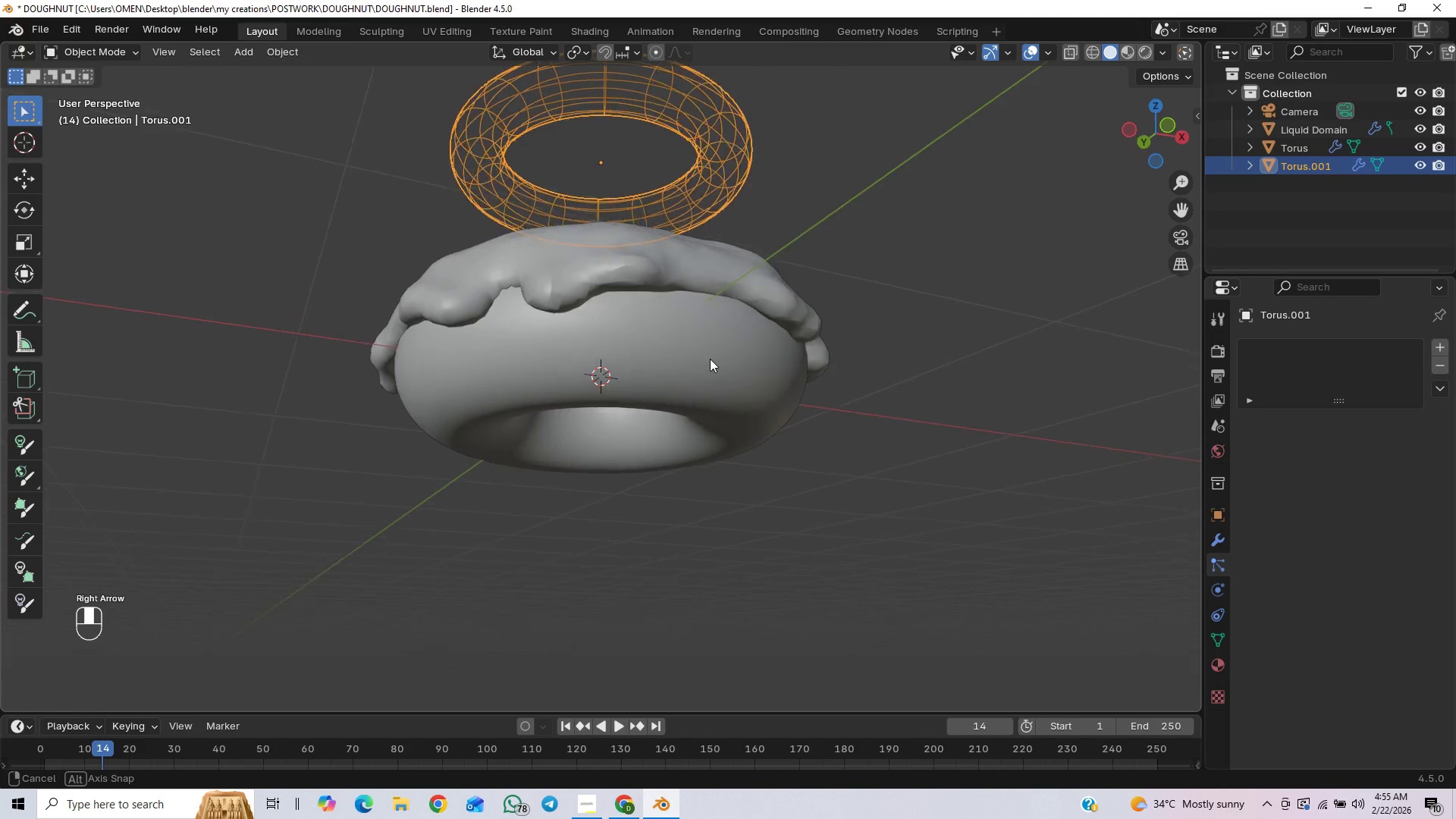 
key(ArrowLeft)
 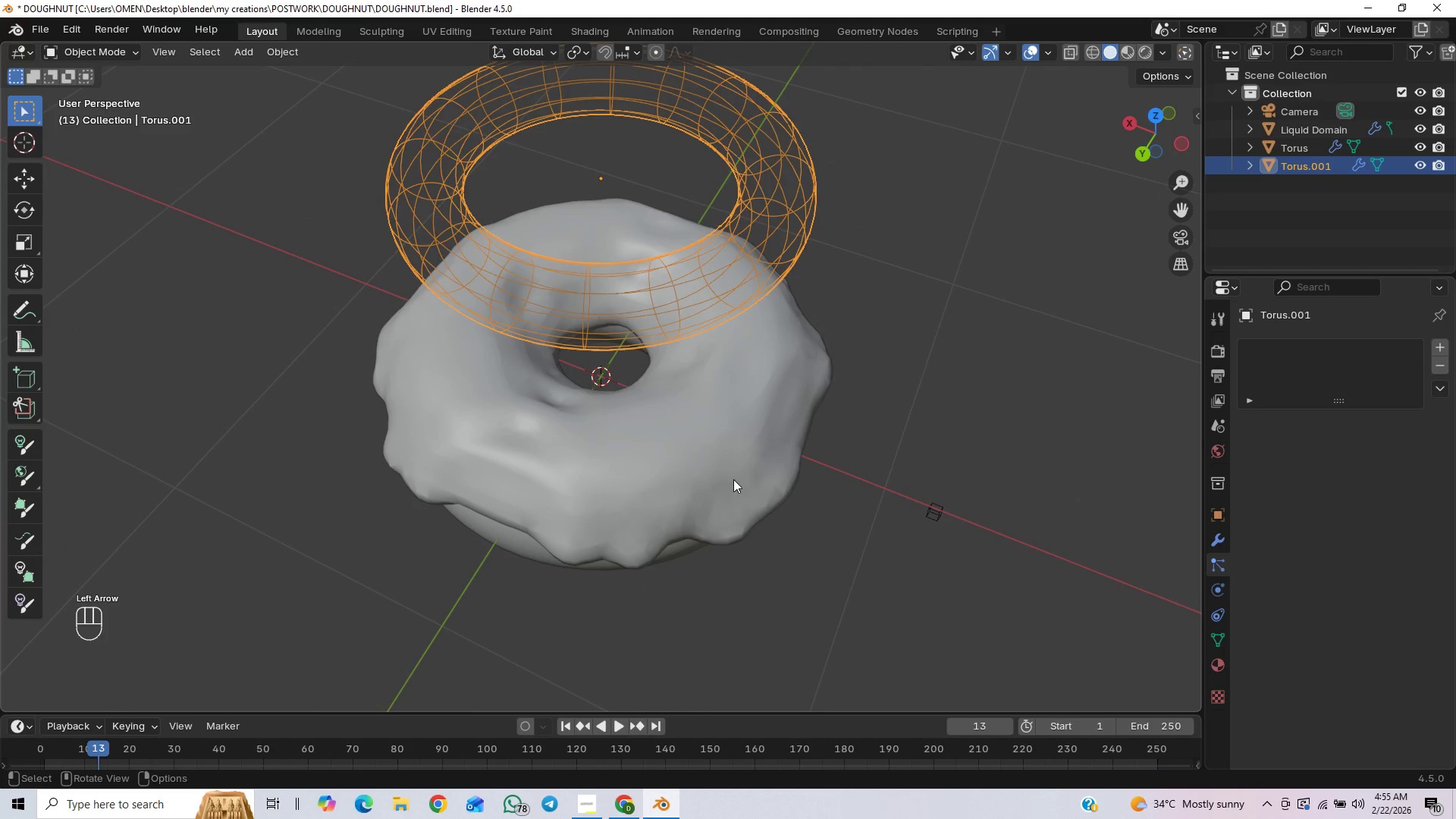 
left_click([733, 455])
 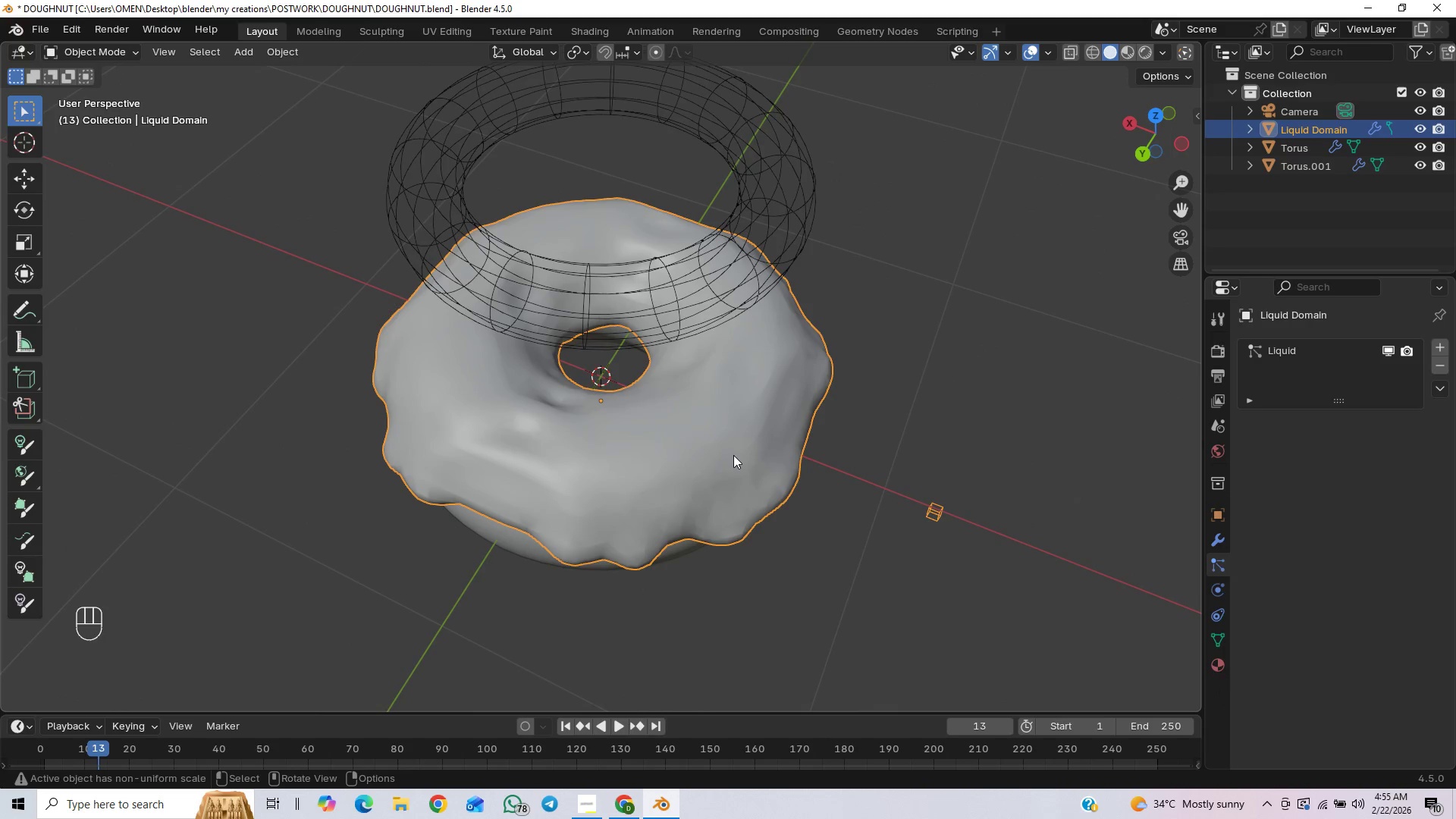 
right_click([733, 455])
 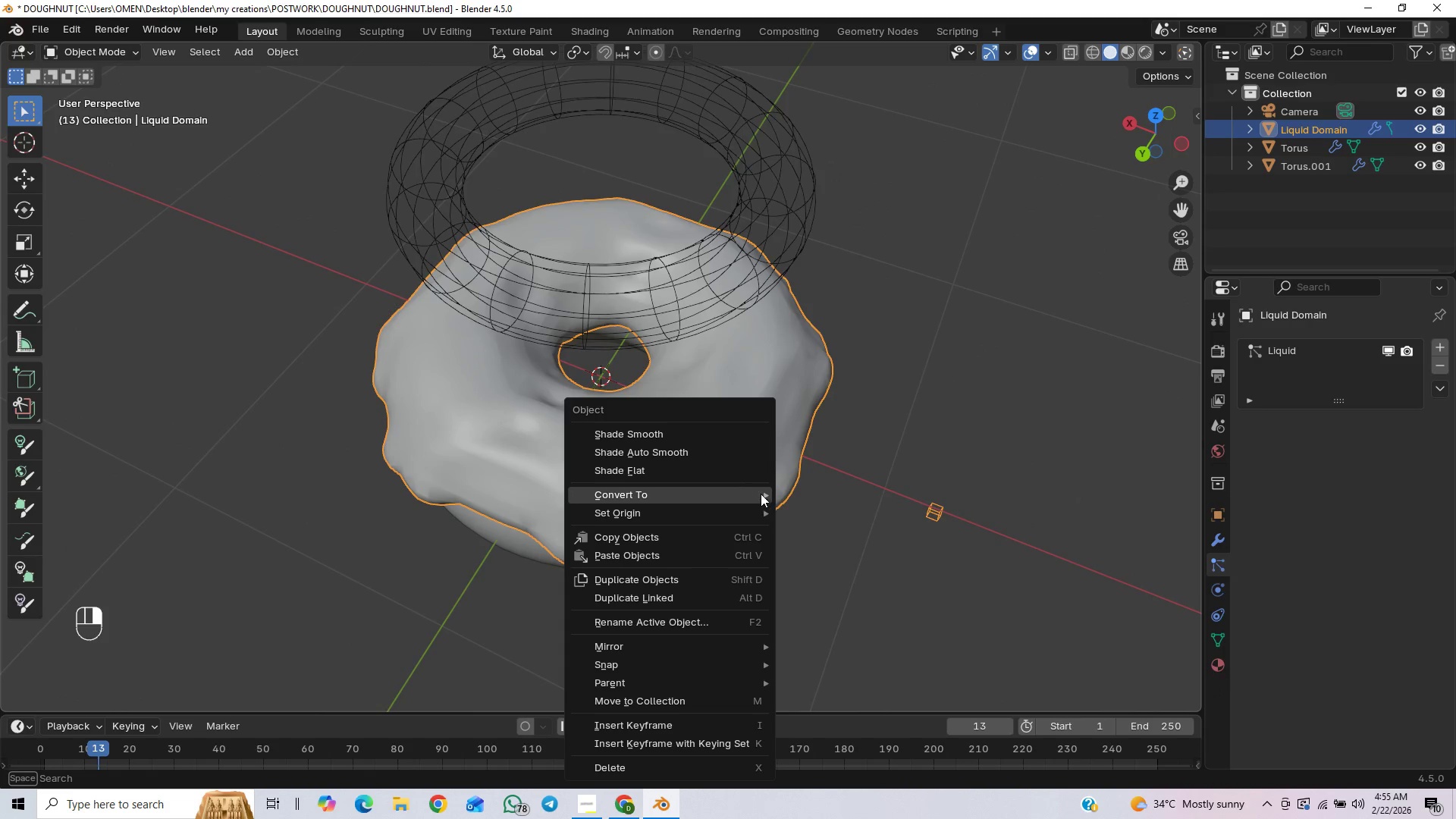 
left_click([805, 495])
 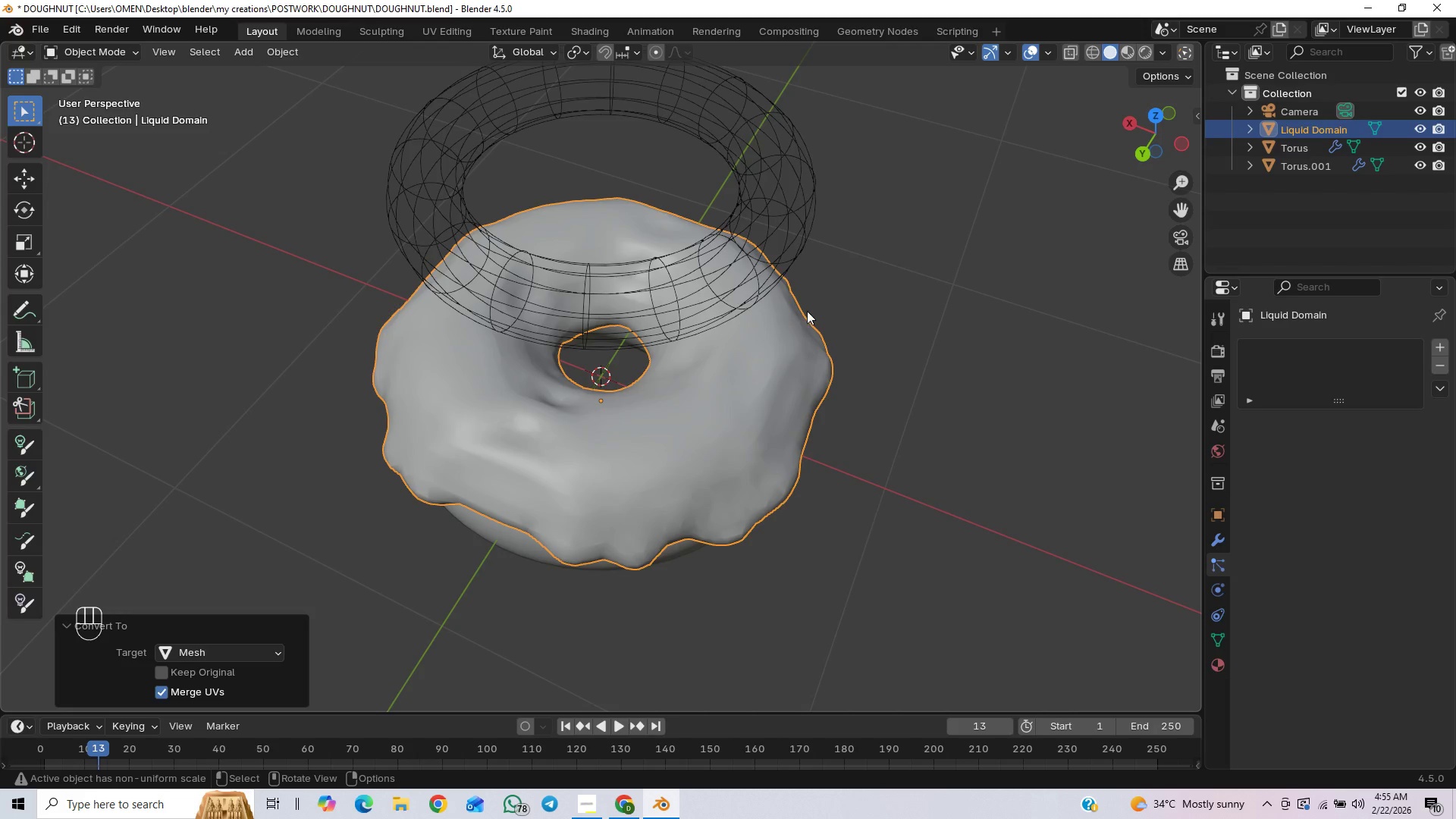 
left_click([784, 231])
 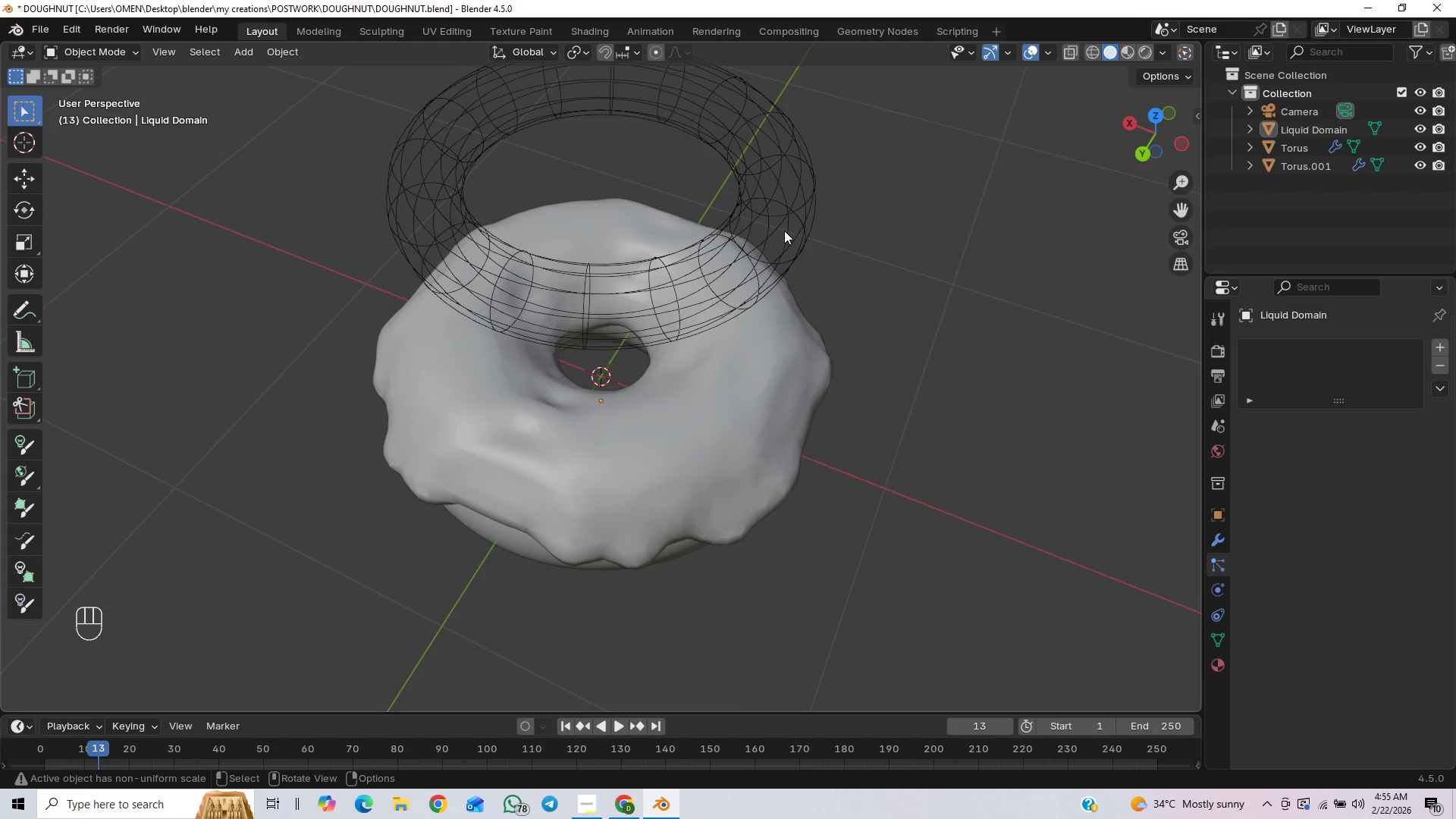 
left_click([784, 231])
 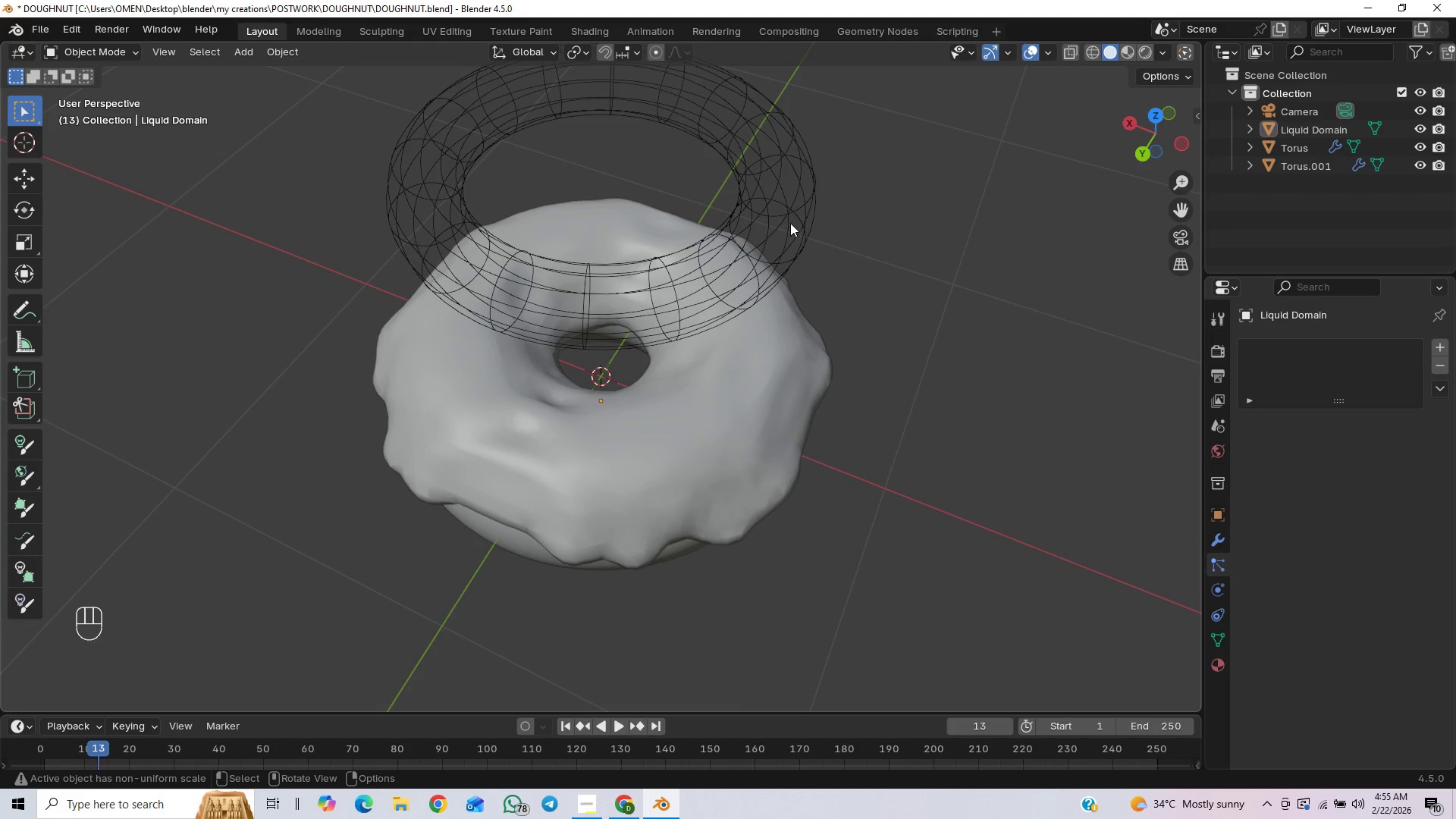 
scroll: coordinate [798, 232], scroll_direction: down, amount: 11.0
 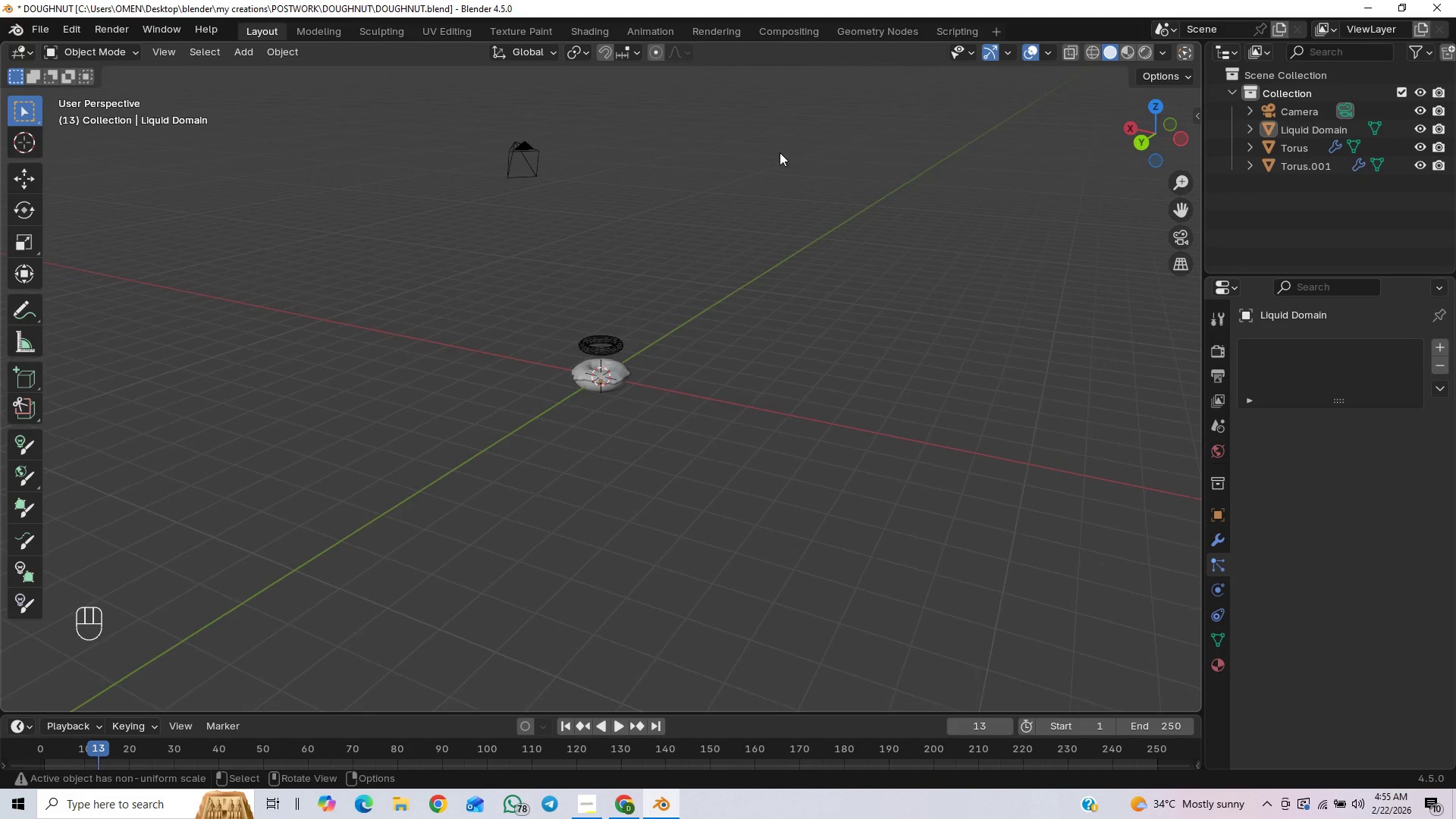 
scroll: coordinate [585, 455], scroll_direction: up, amount: 11.0
 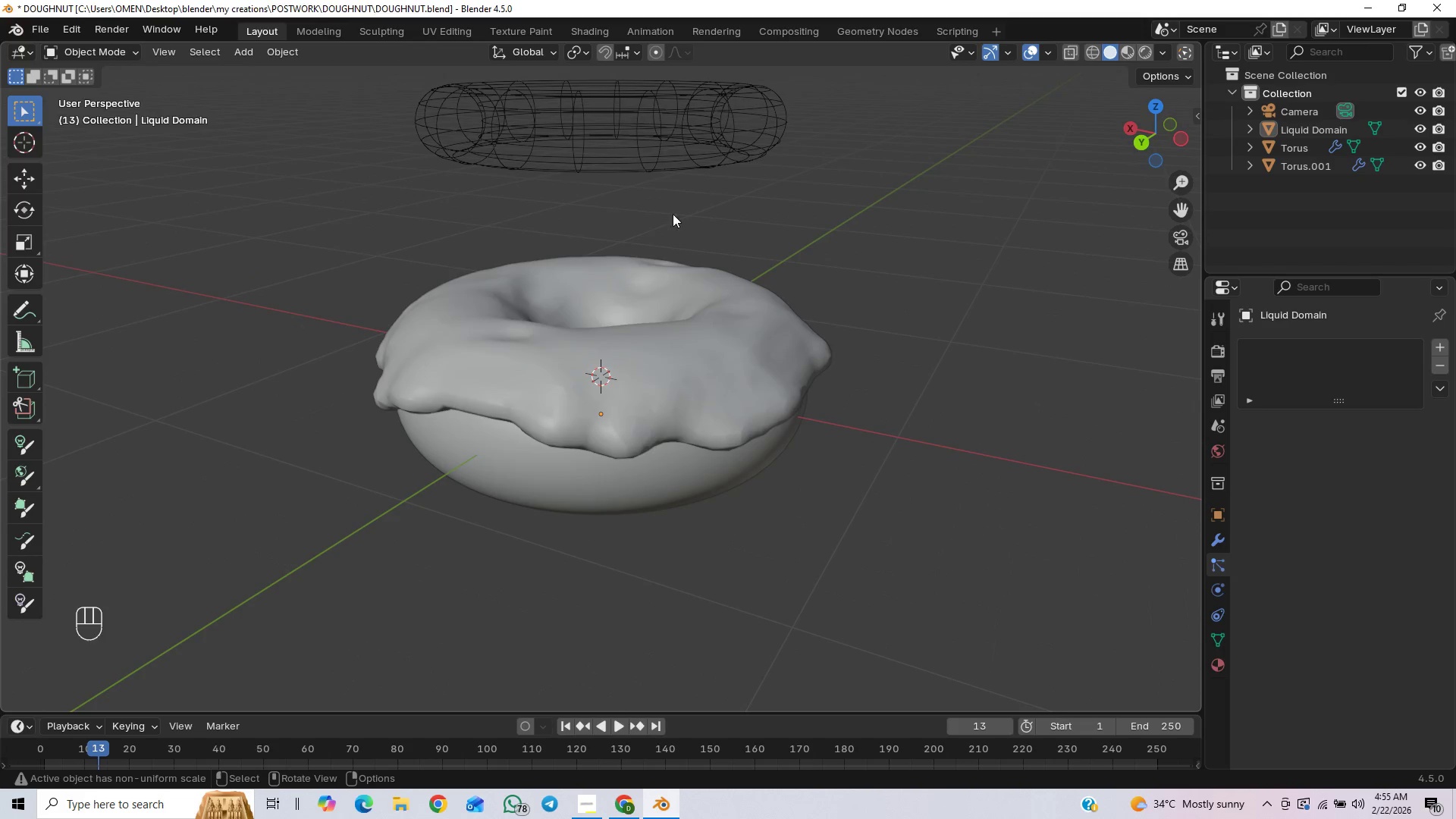 
left_click([693, 130])
 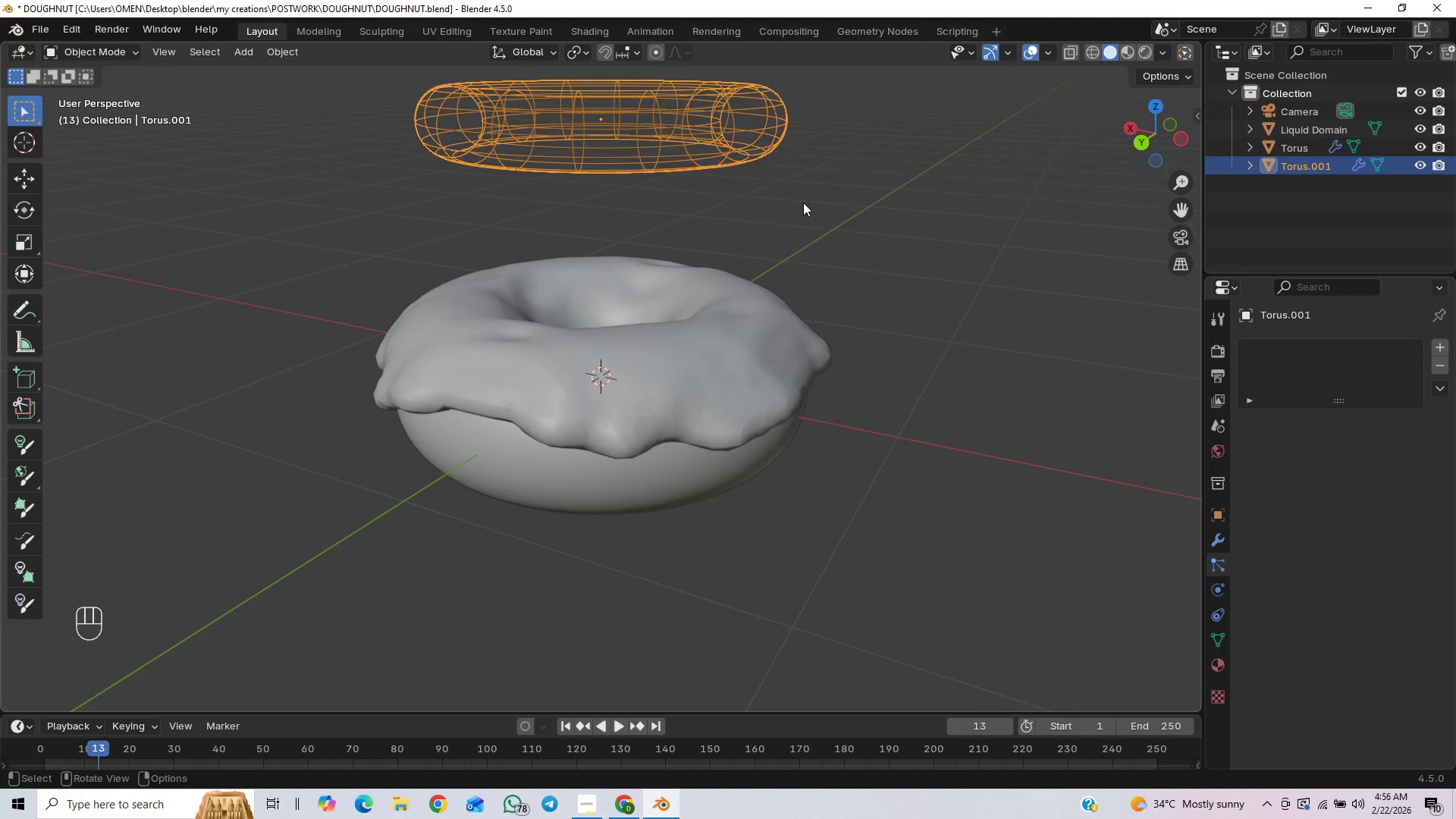 
key(Delete)
 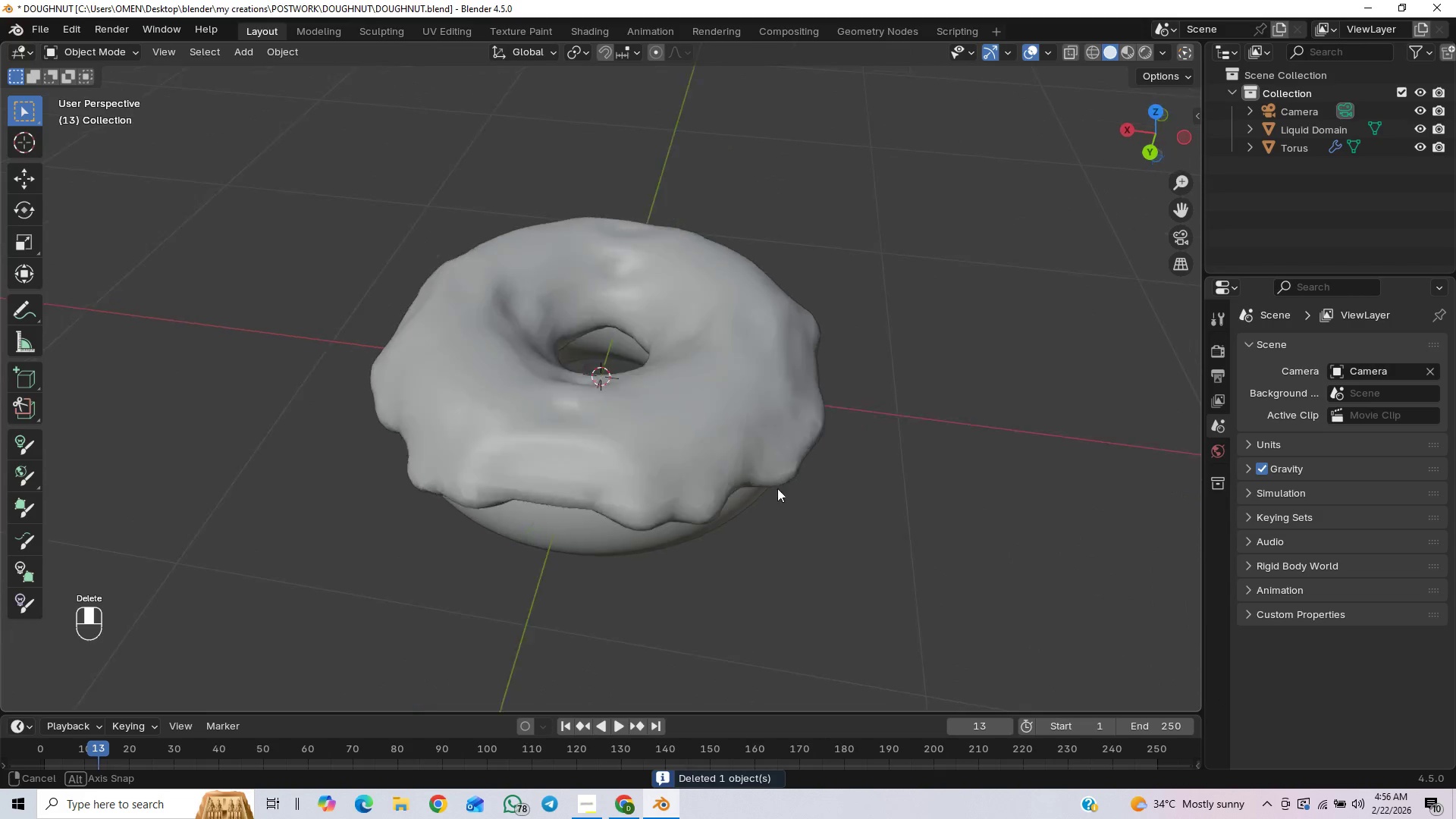 
left_click([758, 424])
 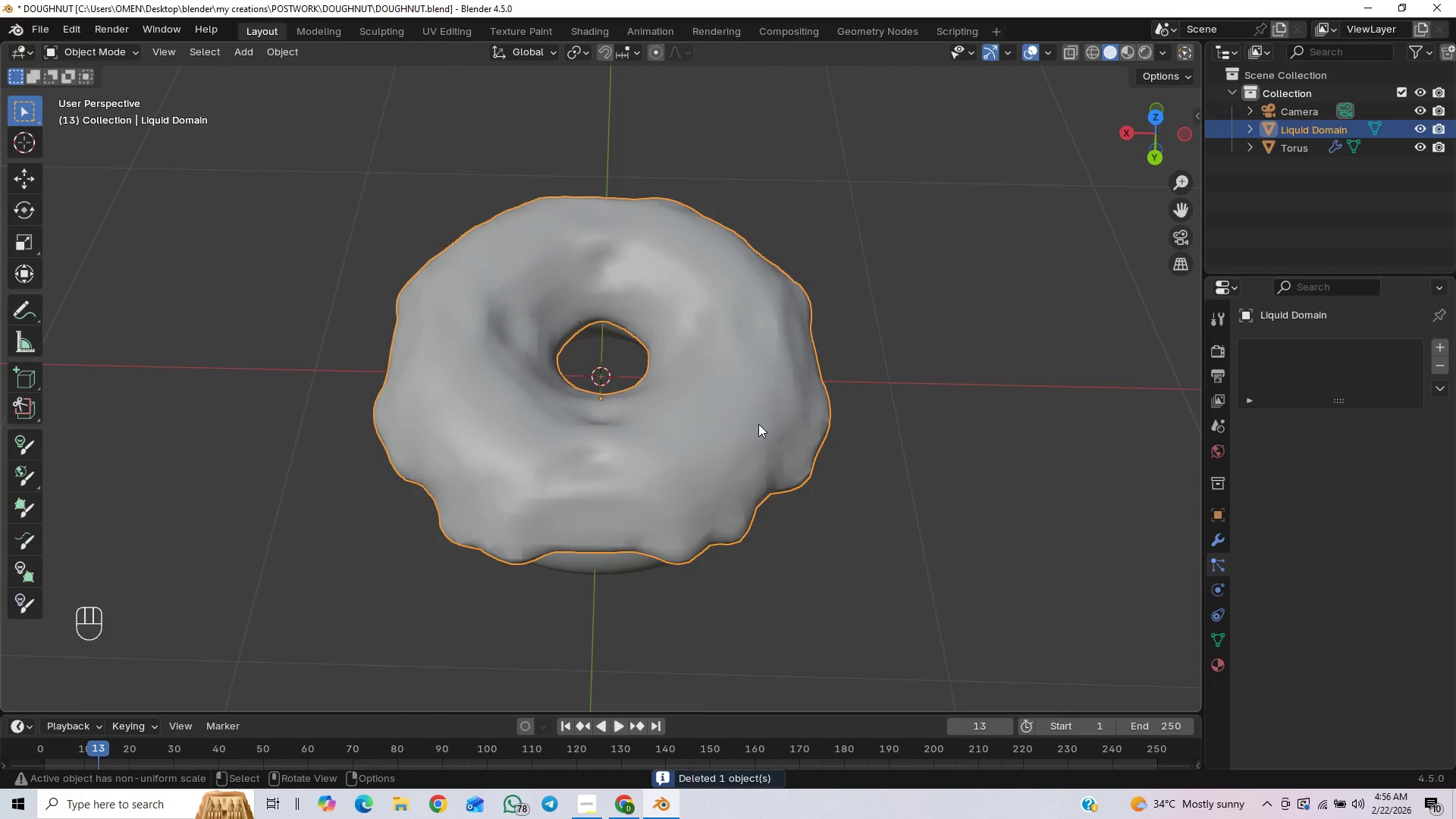 
left_click([1217, 535])
 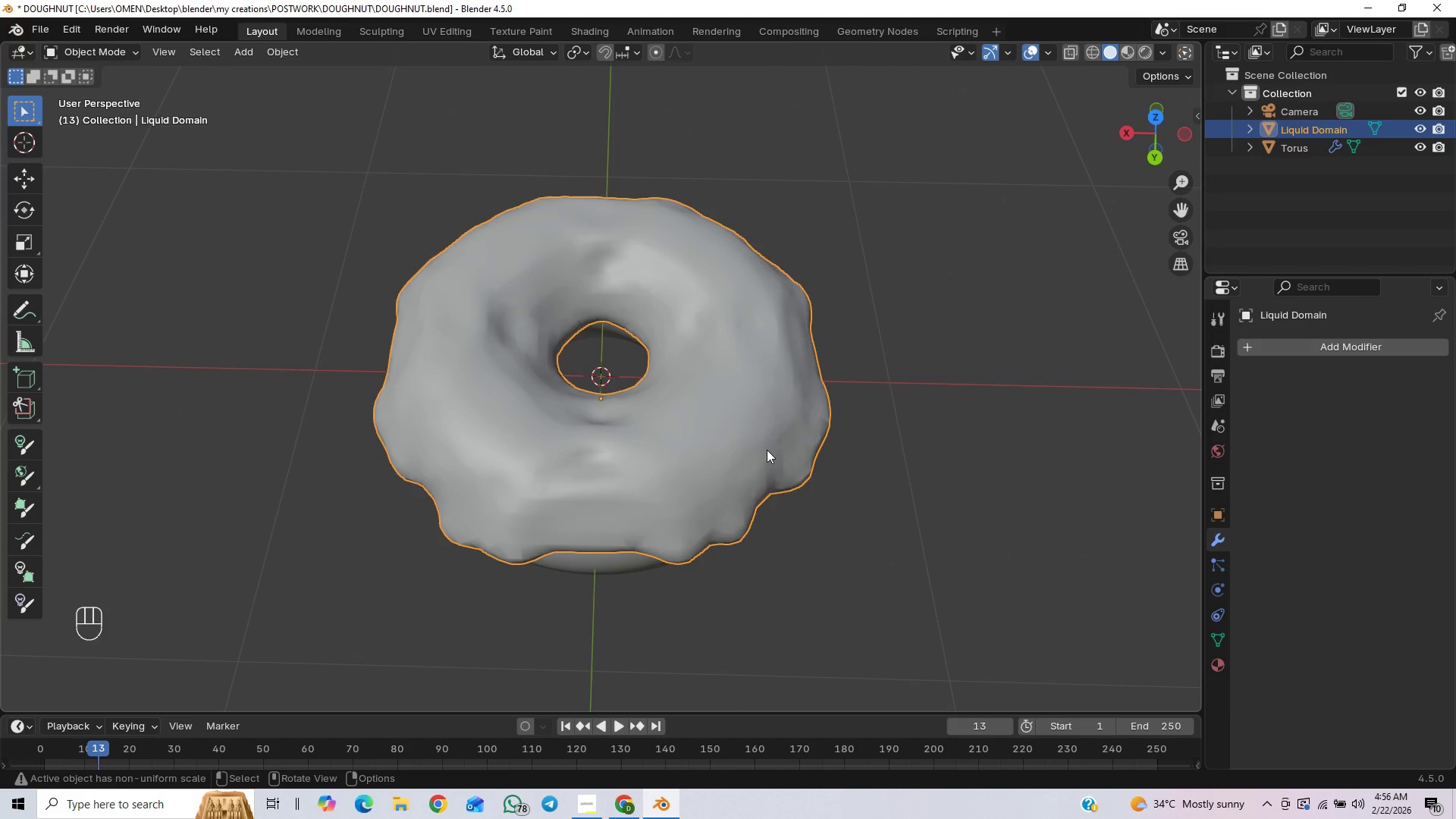 
key(Control+2)
 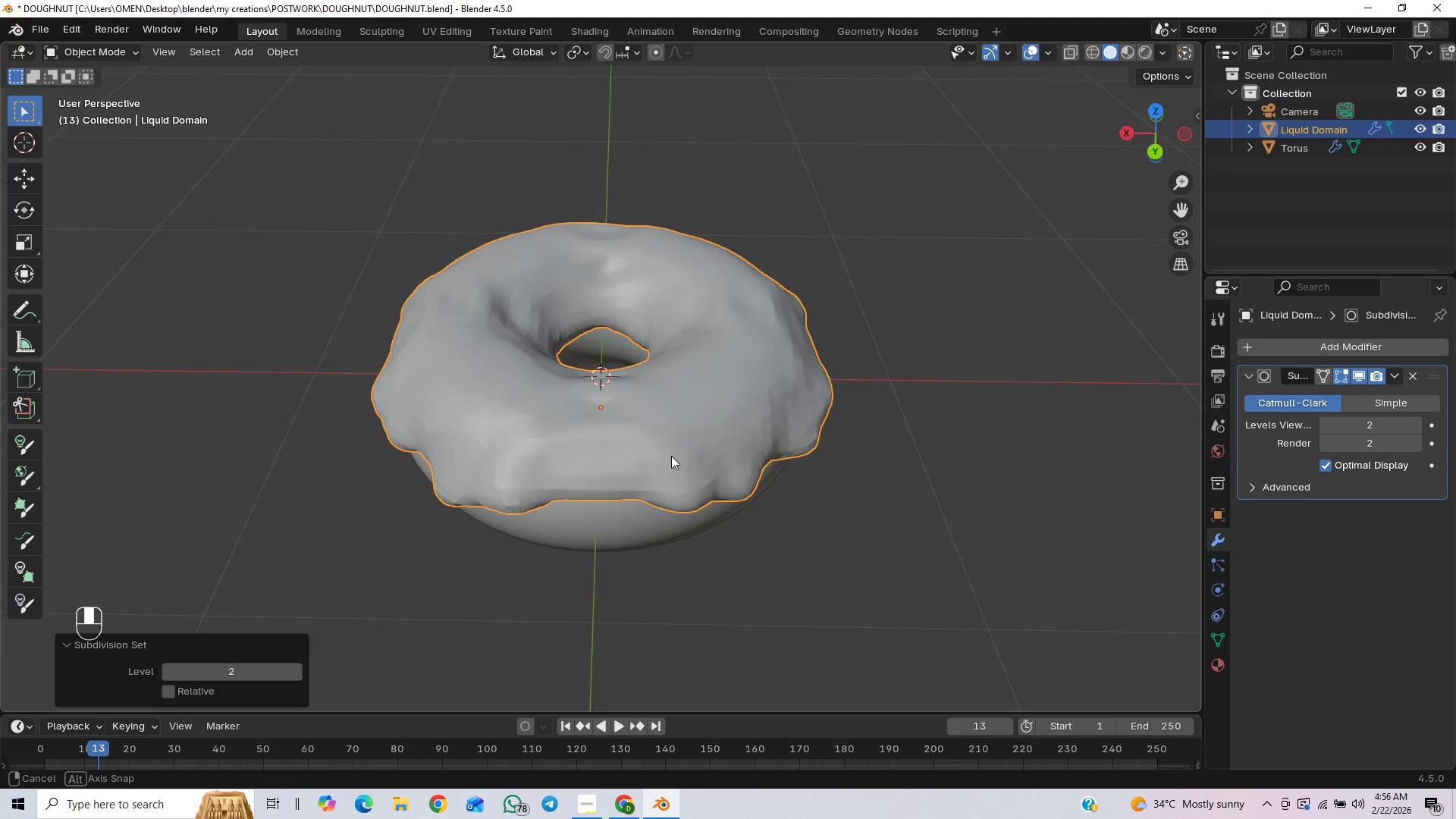 
right_click([682, 410])
 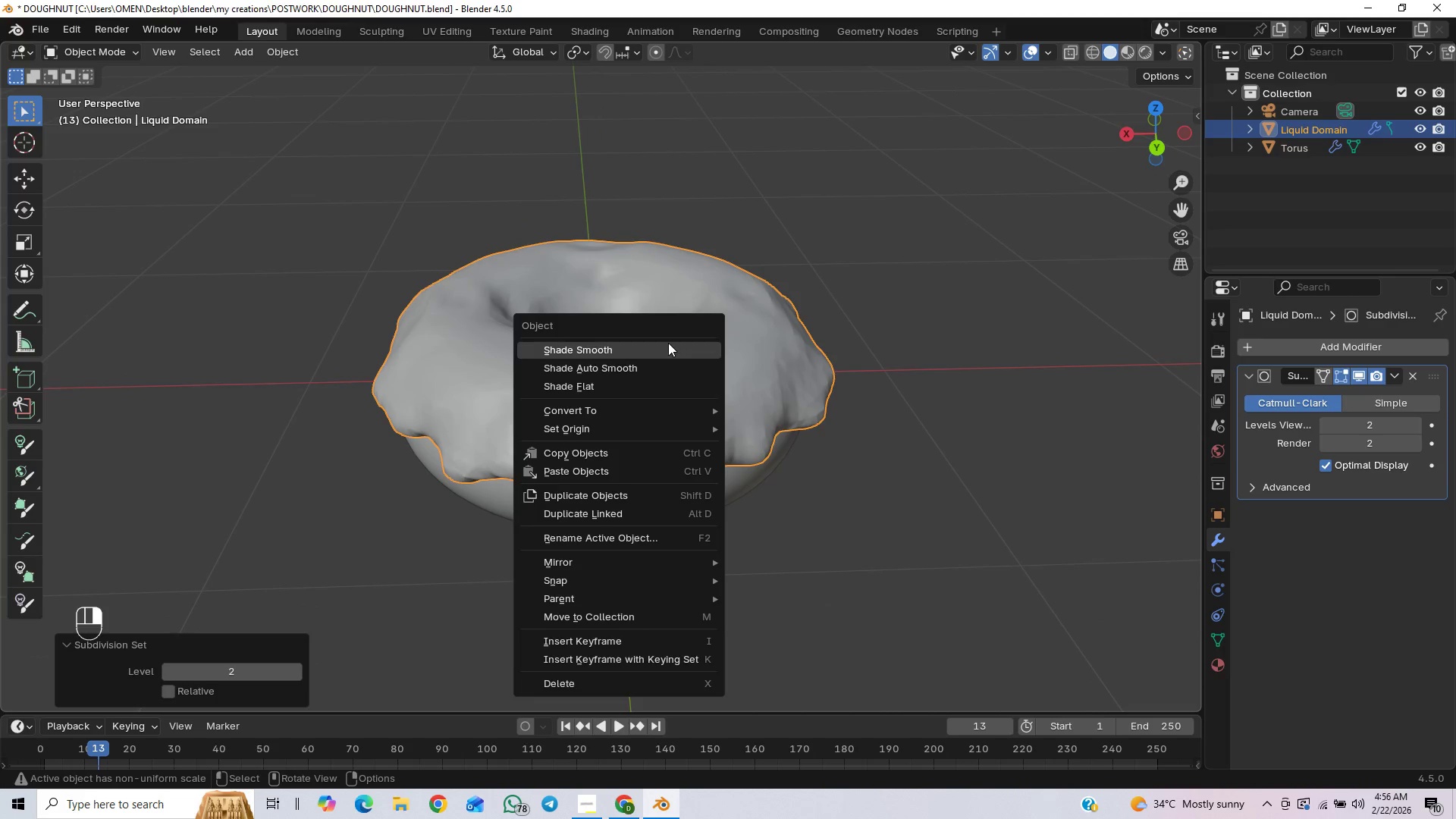 
left_click([668, 341])
 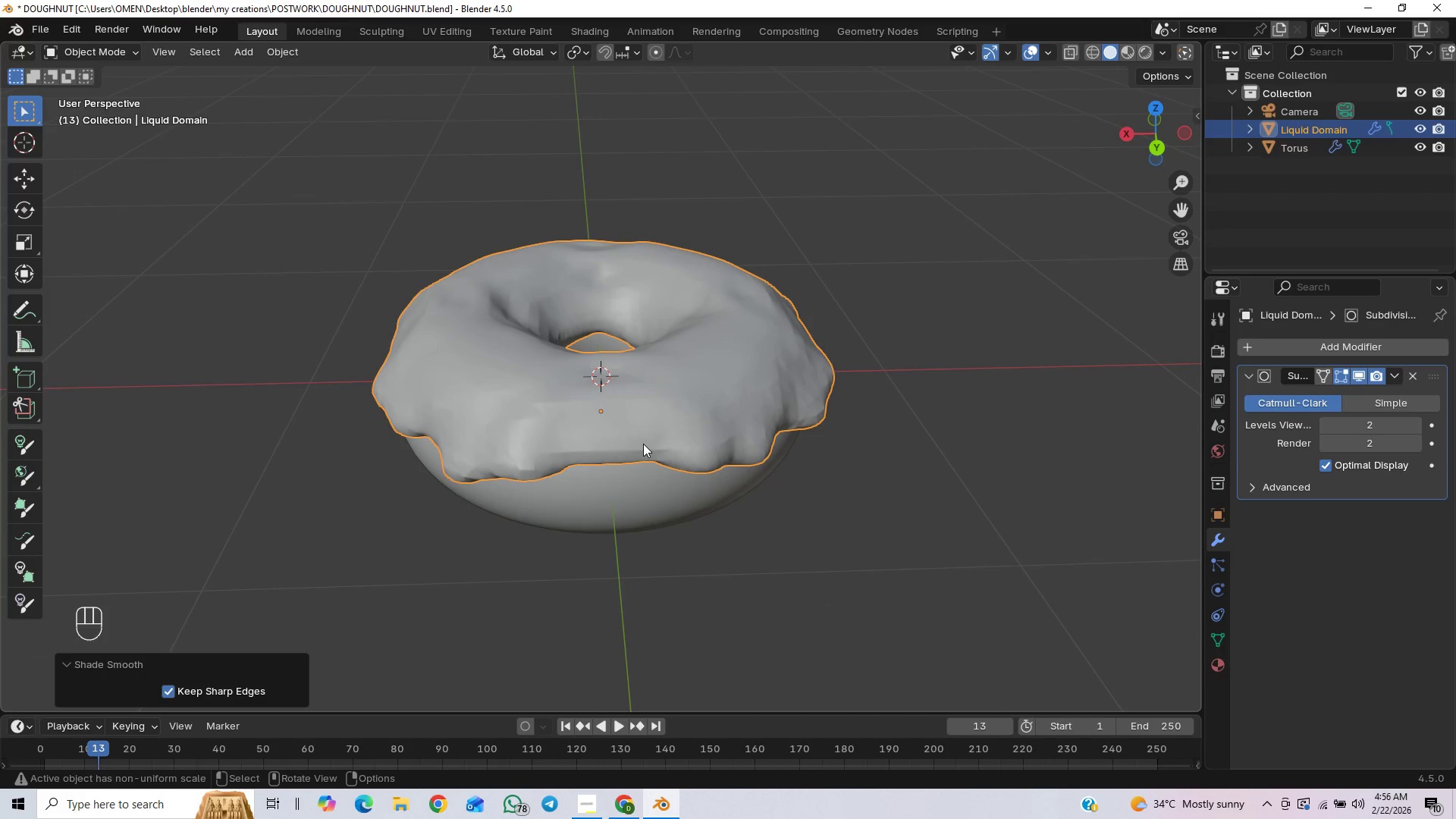 
scroll: coordinate [677, 466], scroll_direction: up, amount: 1.0
 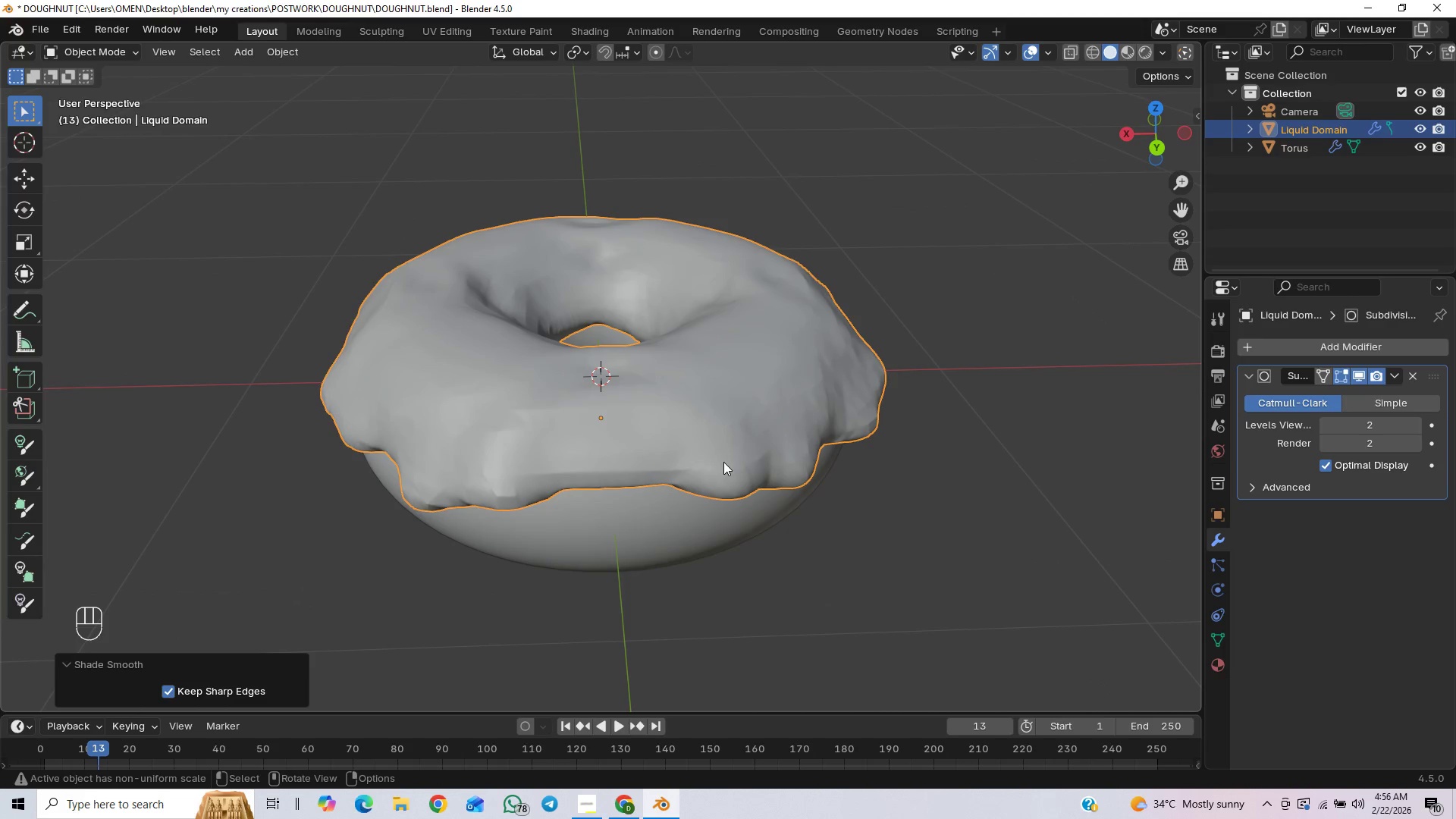 
key(Control+Z)
 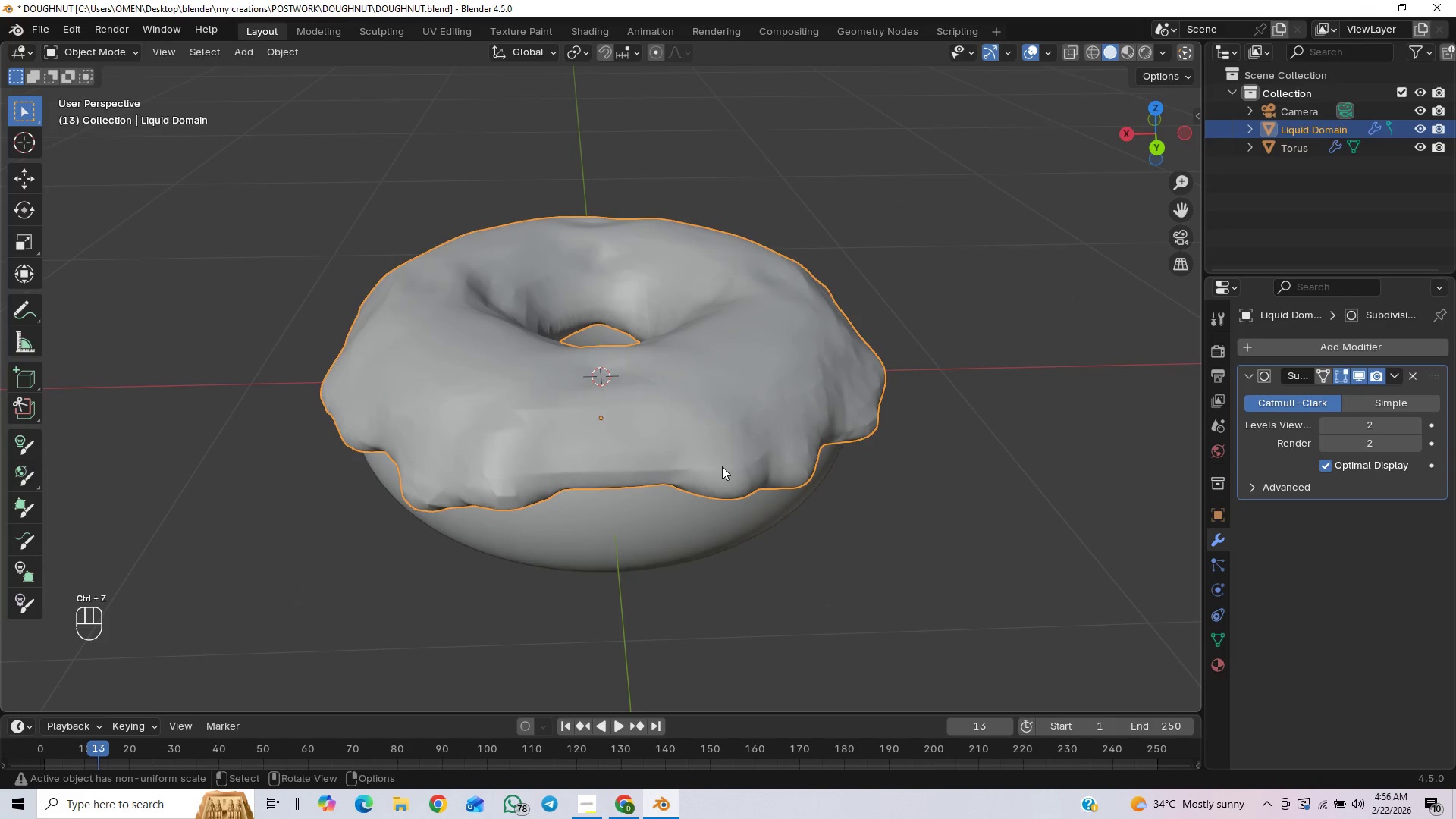 
right_click([720, 466])
 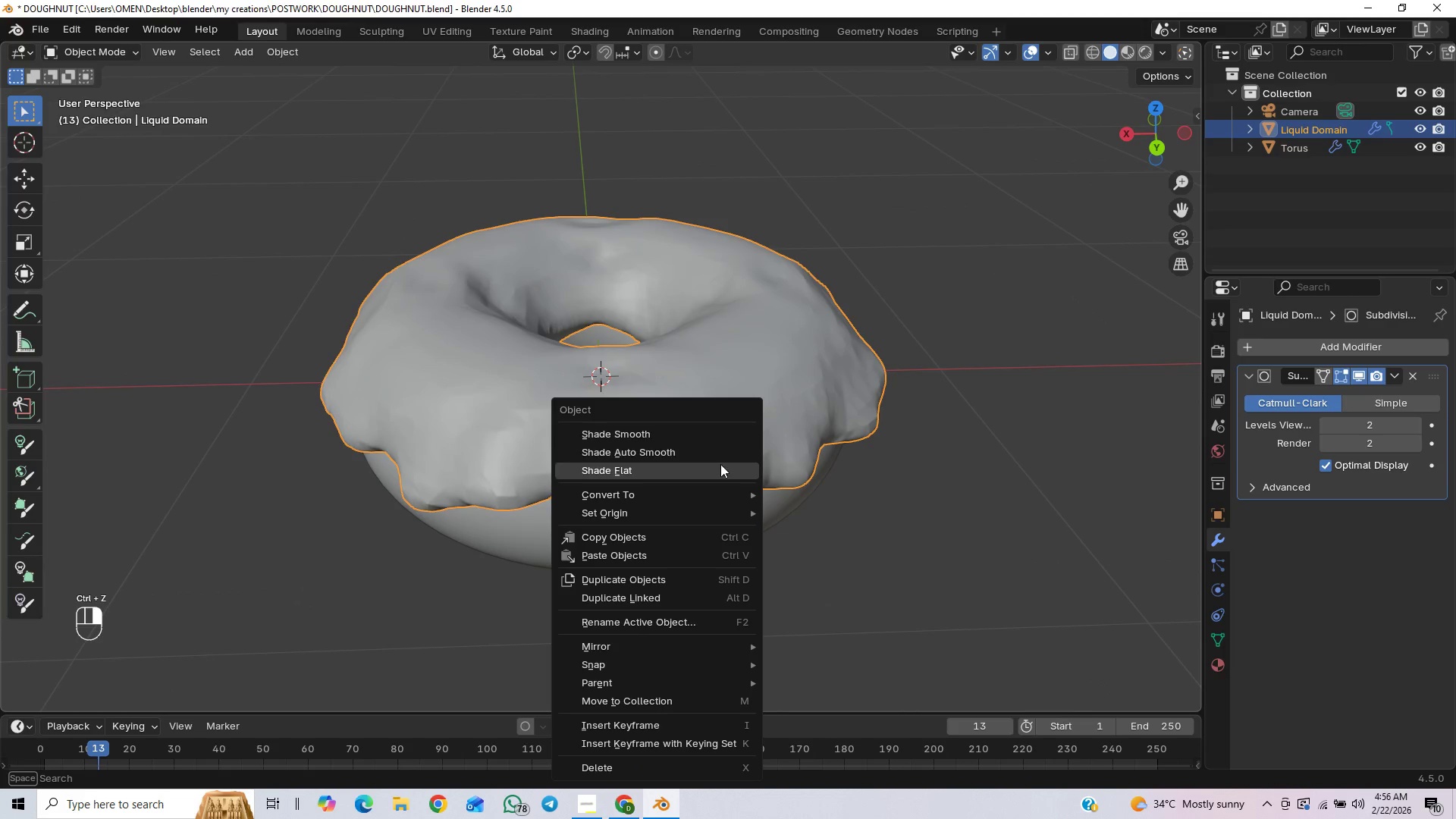 
left_click([725, 459])
 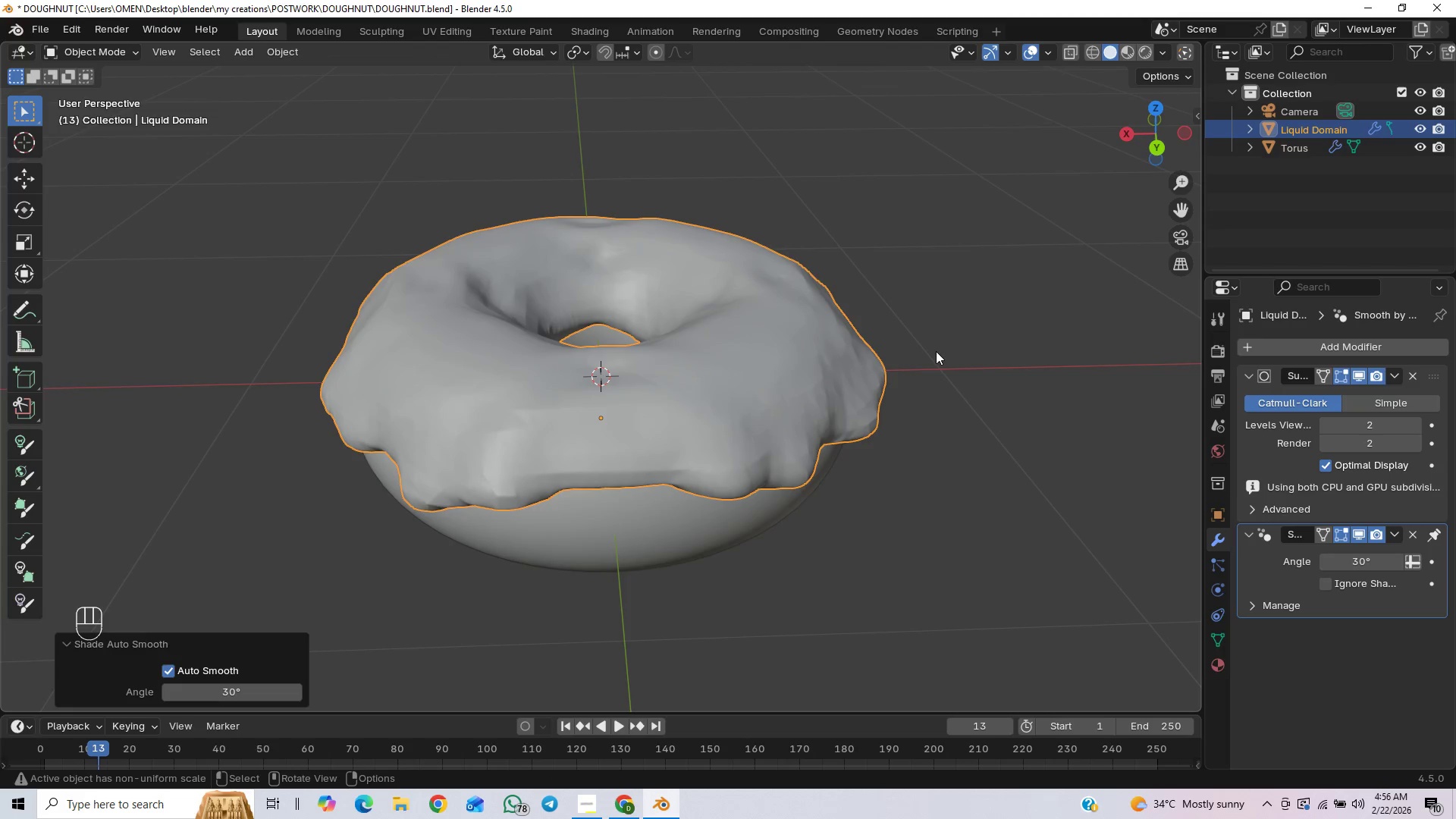 
key(Control+Z)
 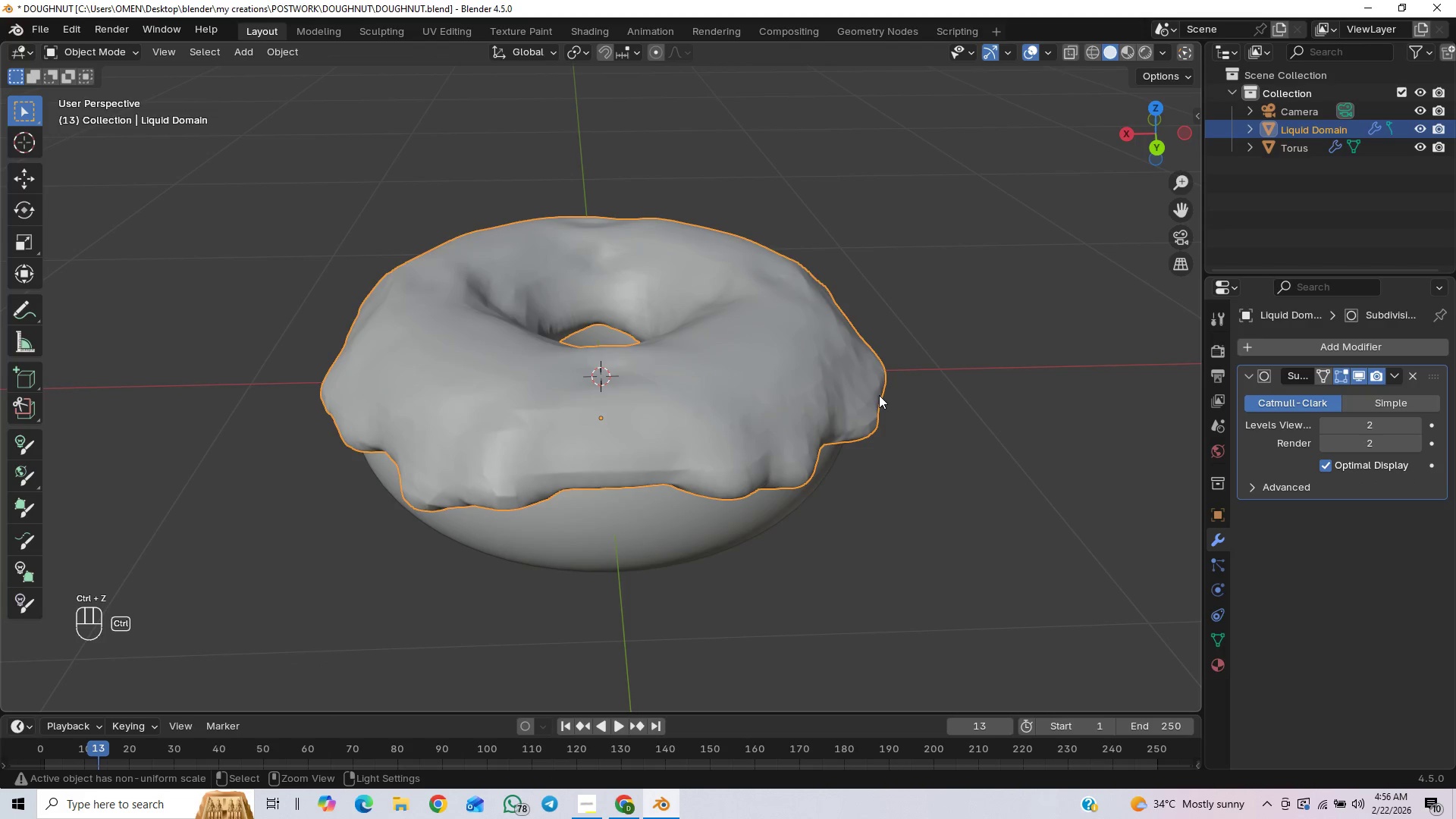 
key(Control+Z)
 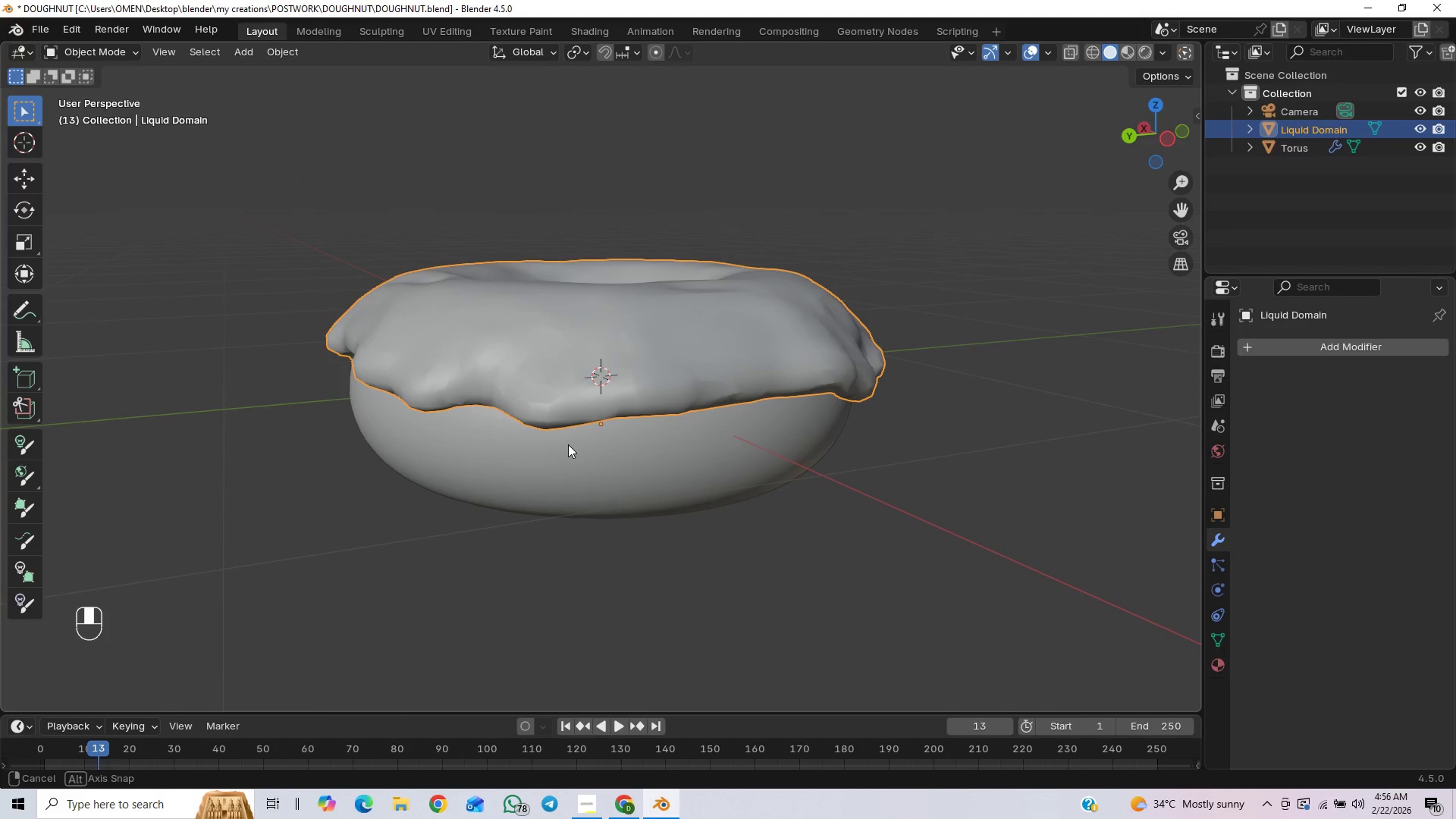 
wait(7.44)
 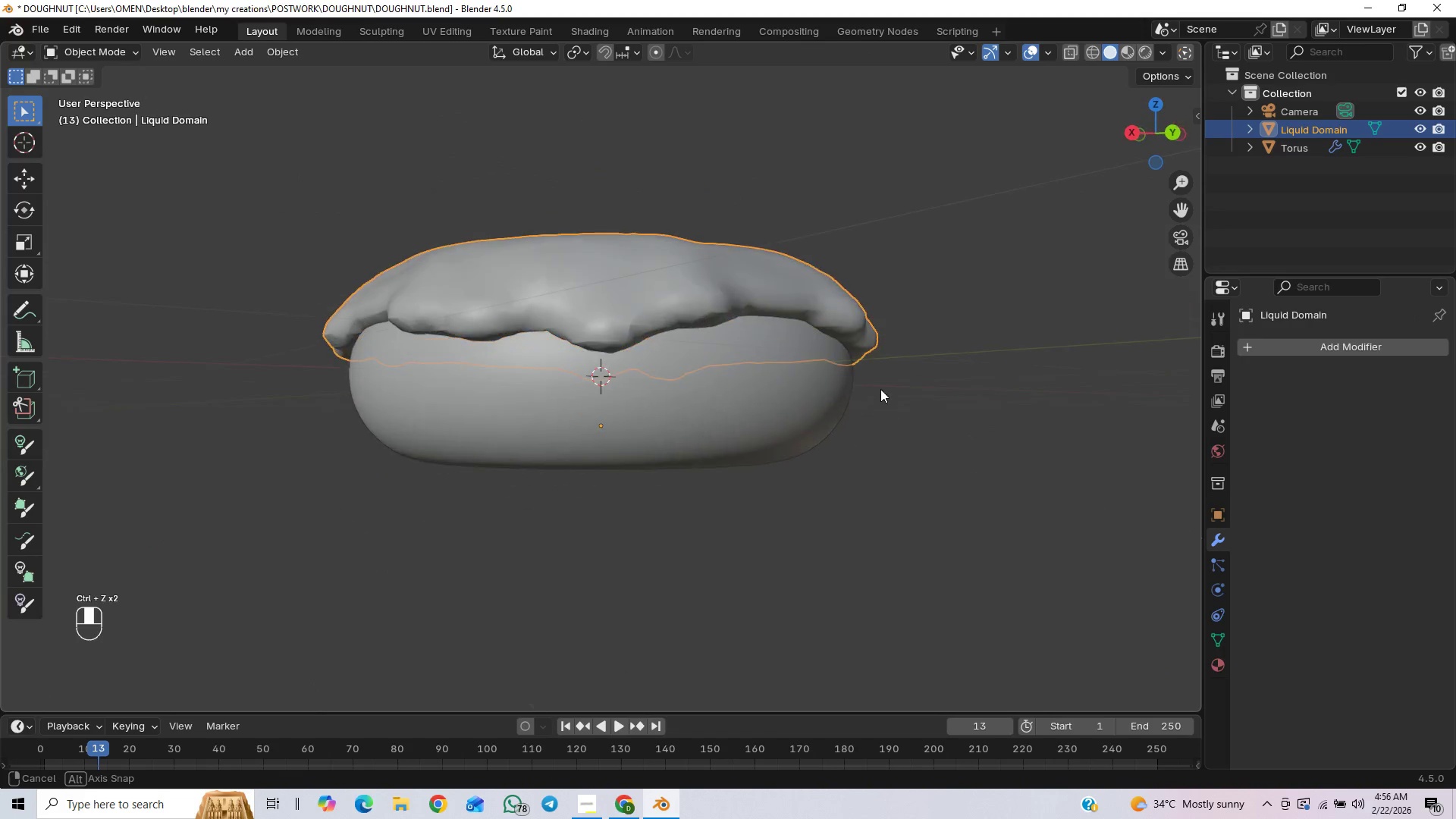 
key(Control+3)
 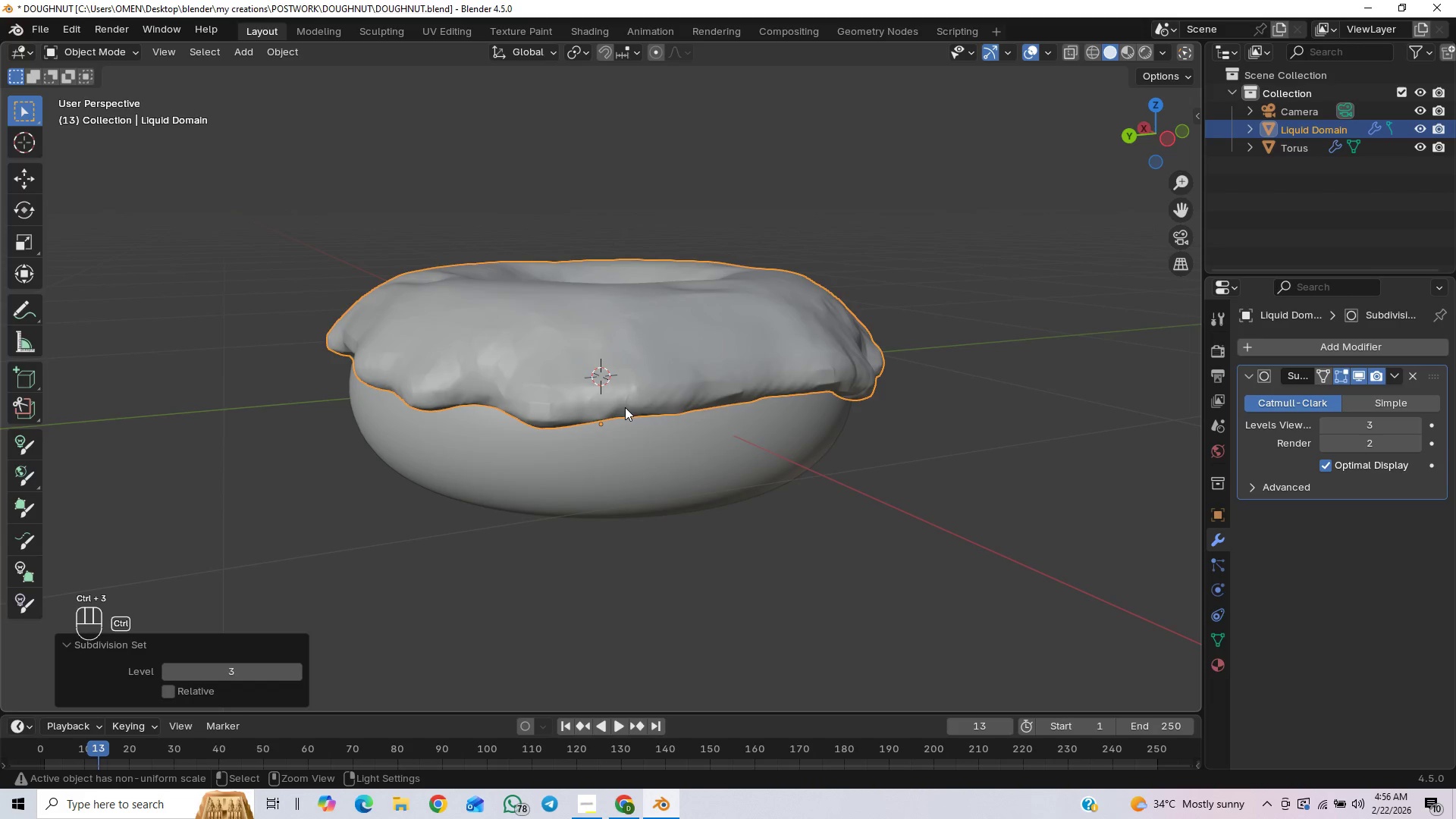 
scroll: coordinate [625, 407], scroll_direction: up, amount: 1.0
 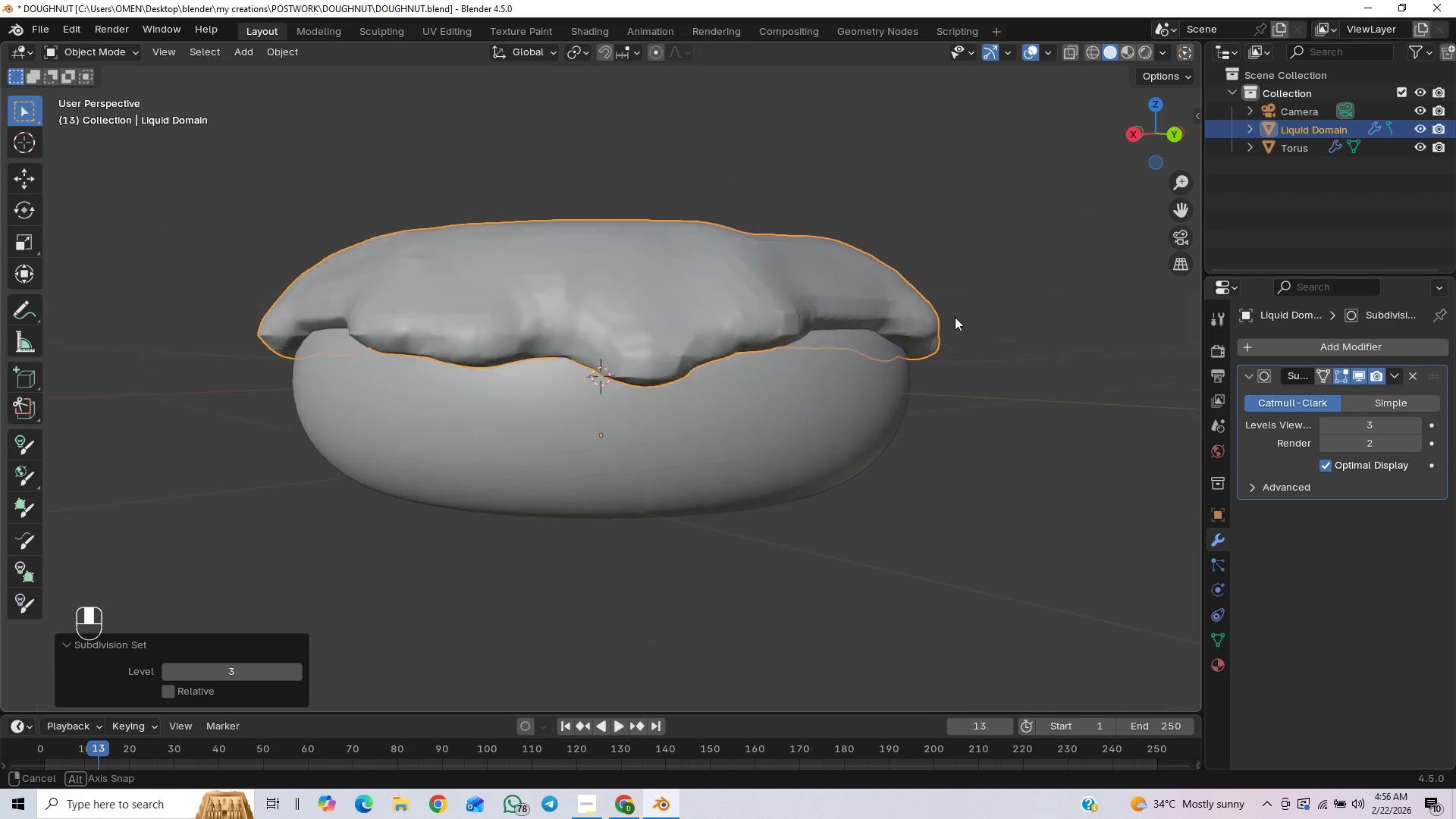 
key(Control+Z)
 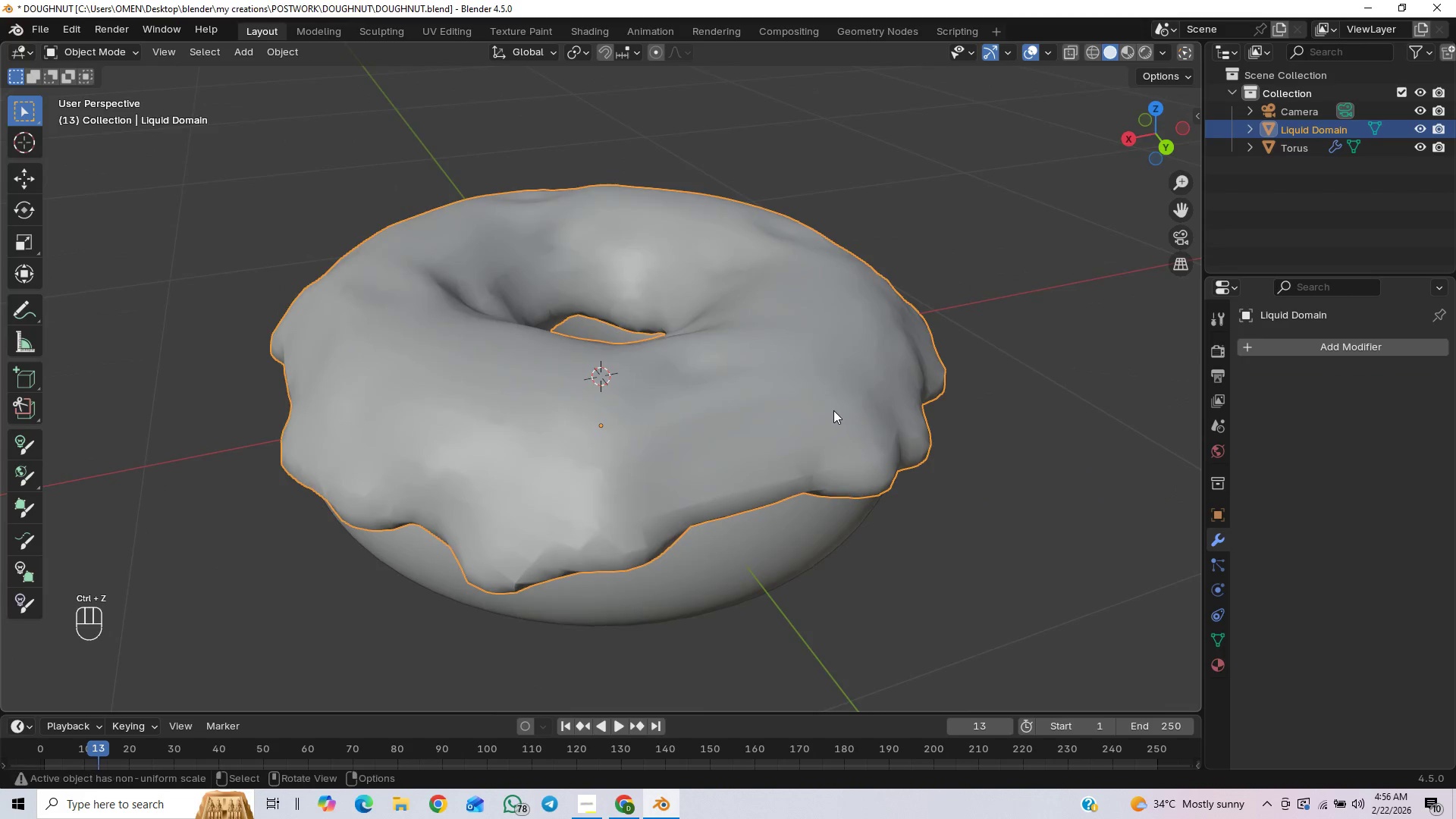 
scroll: coordinate [822, 400], scroll_direction: down, amount: 4.0
 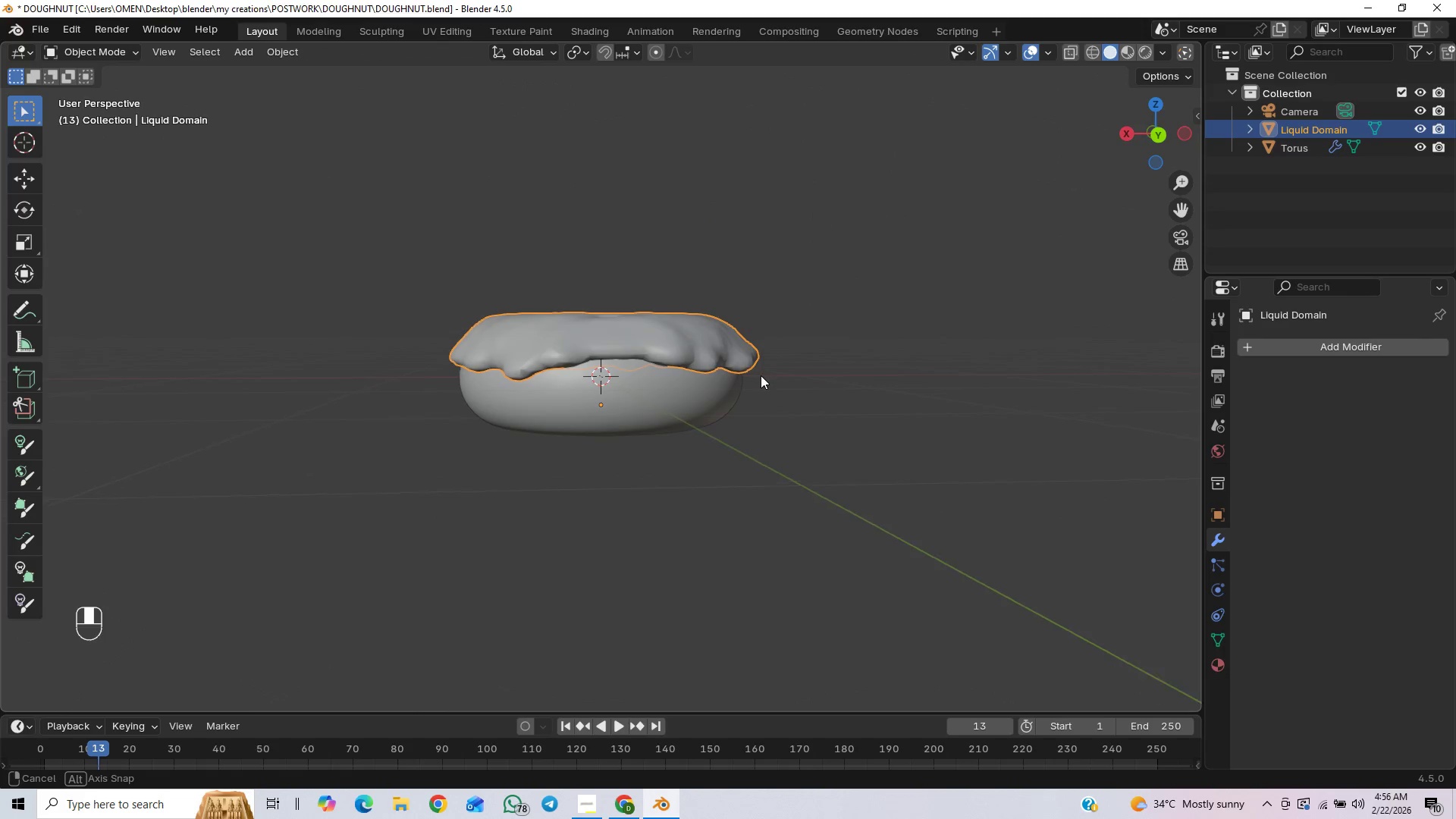 
key(Control+S)
 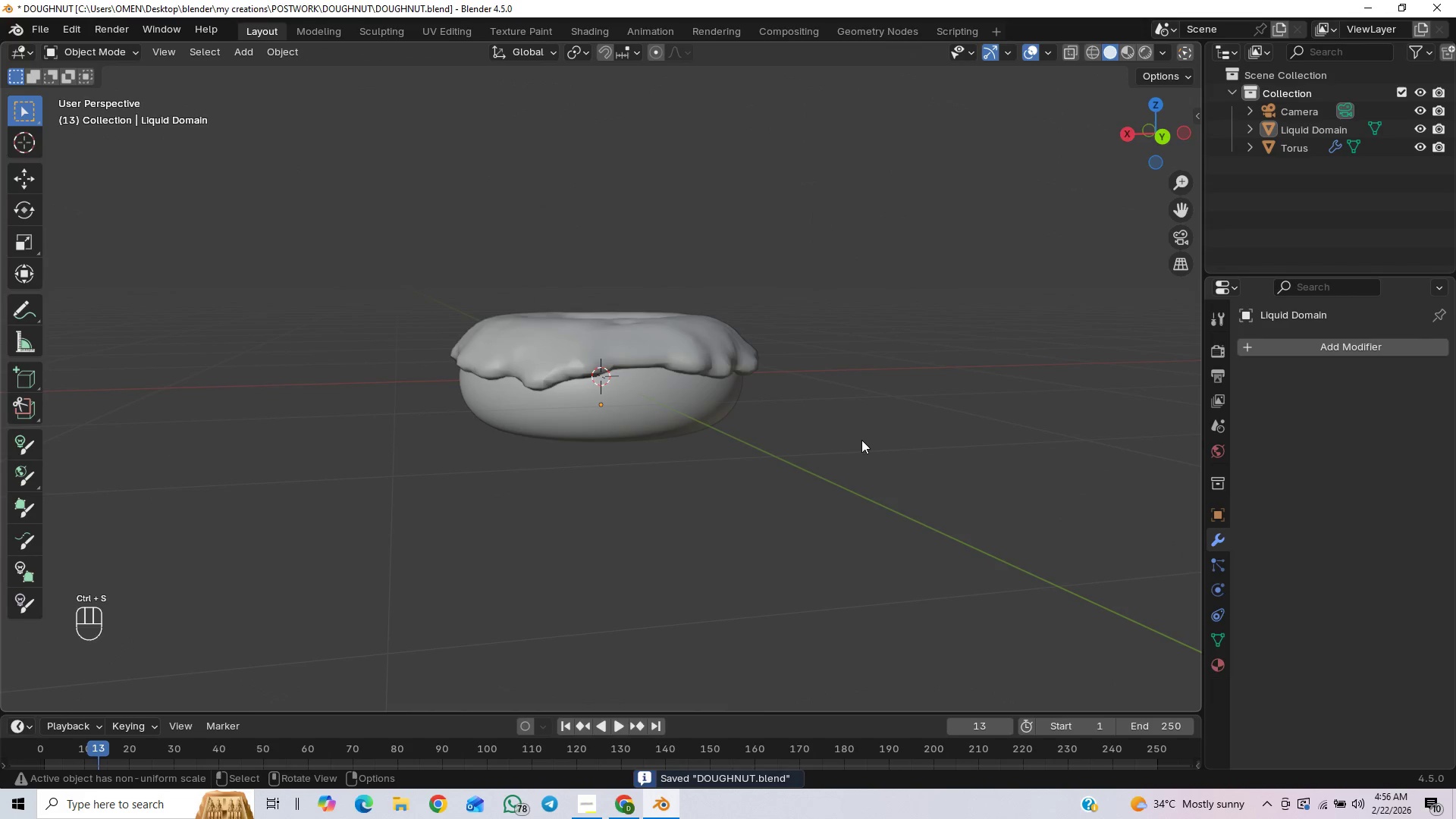 
key(End)
 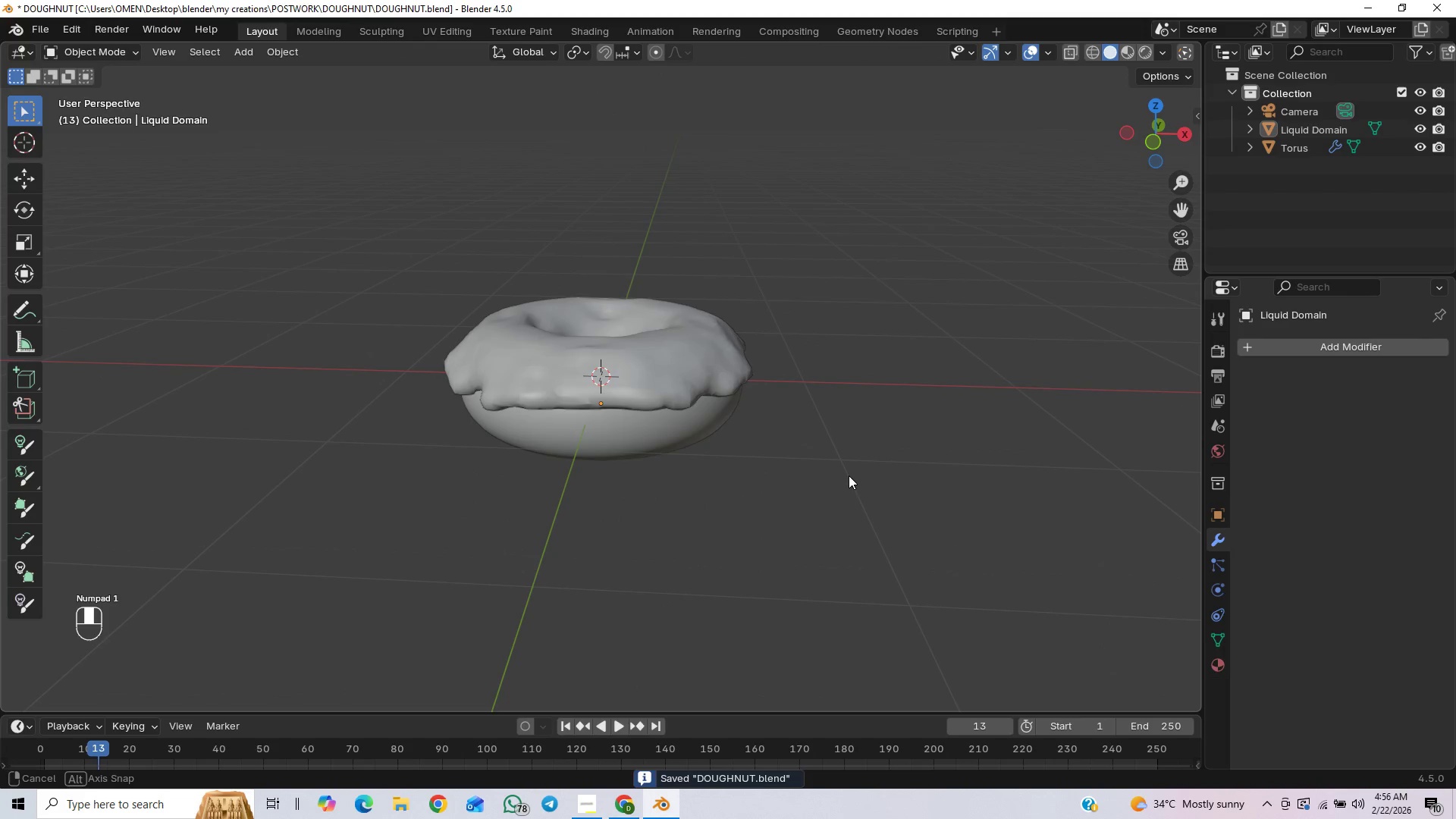 
scroll: coordinate [761, 446], scroll_direction: up, amount: 2.0
 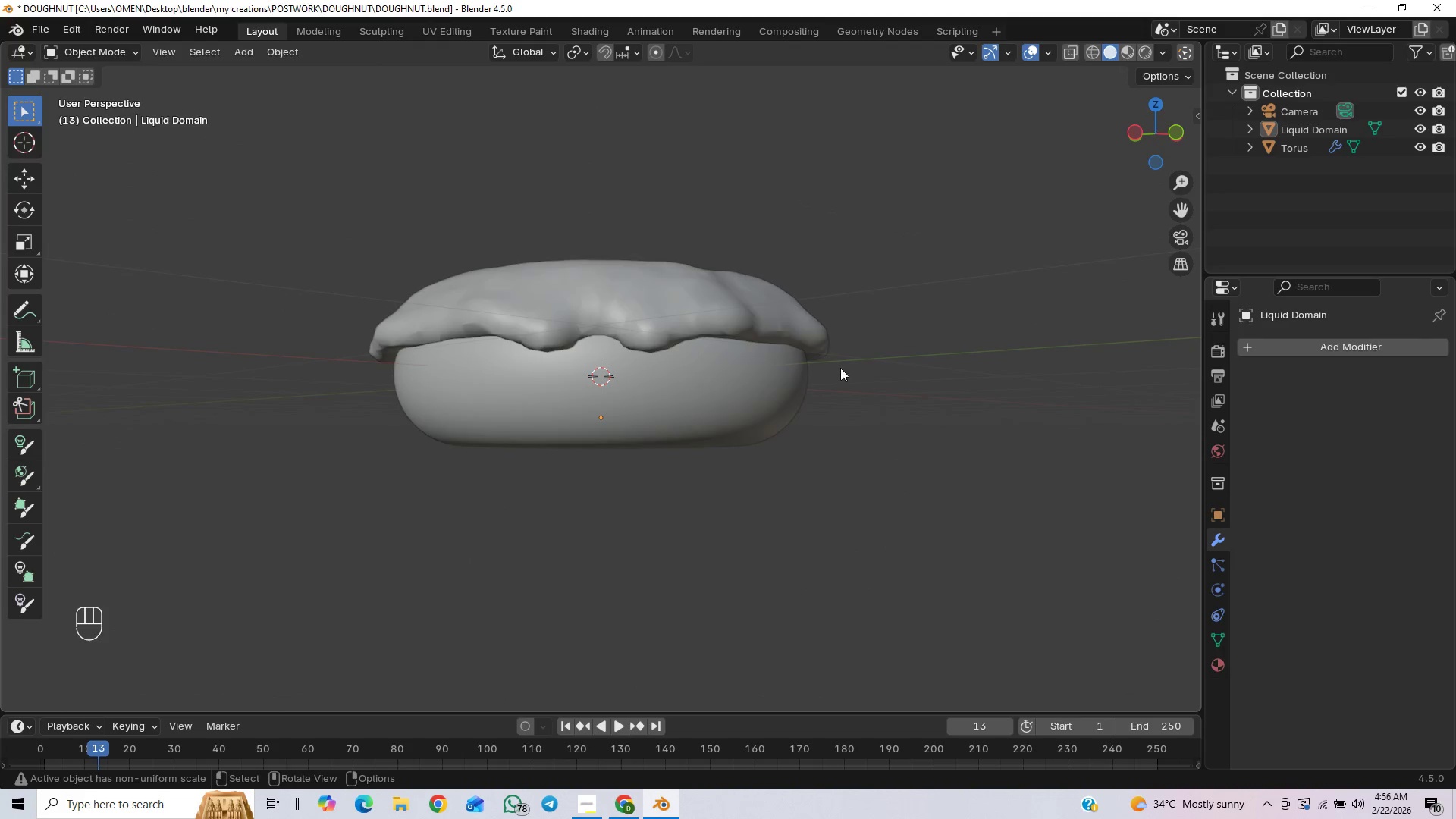 
left_click([758, 313])
 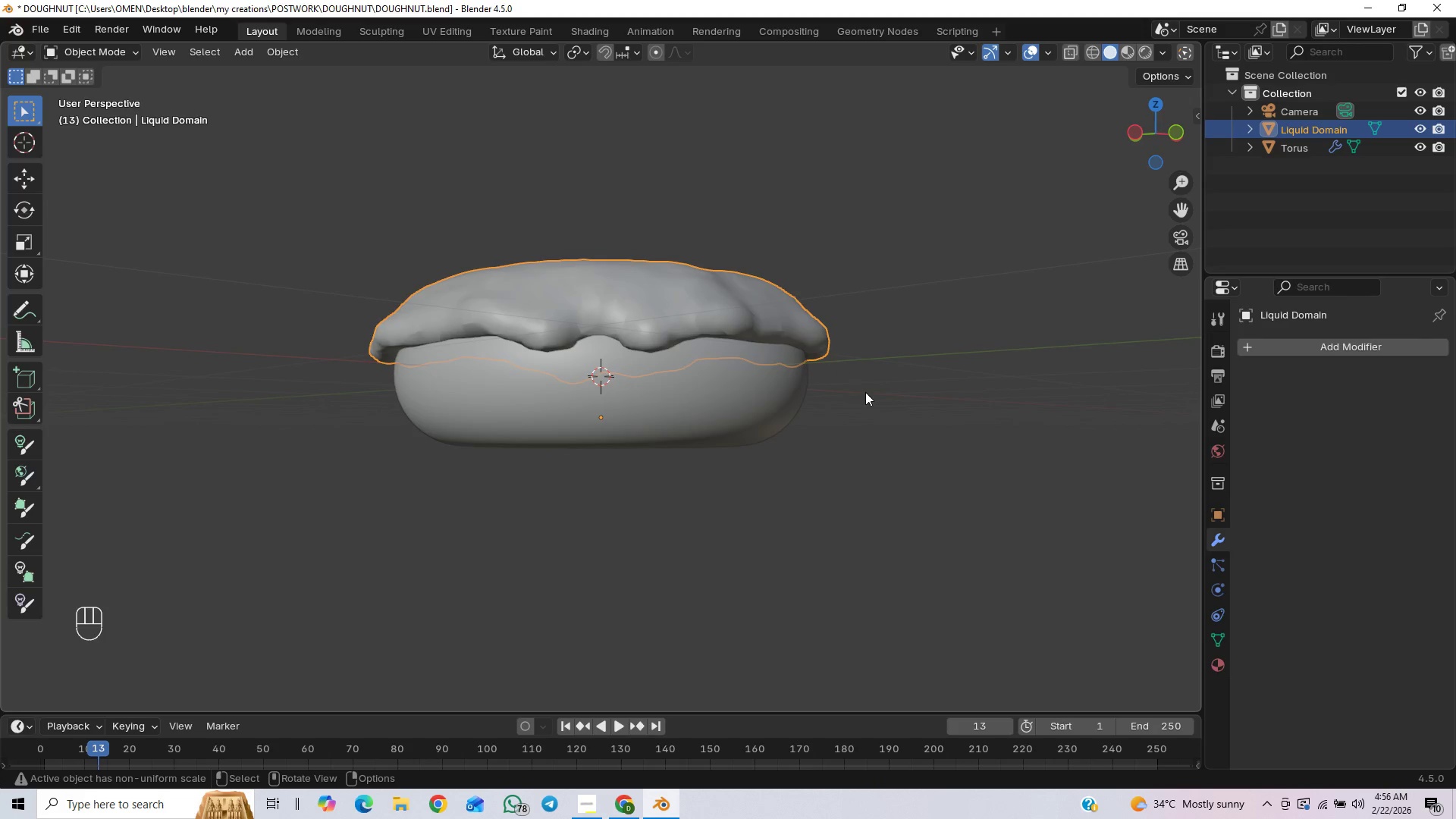 
type(sz)
 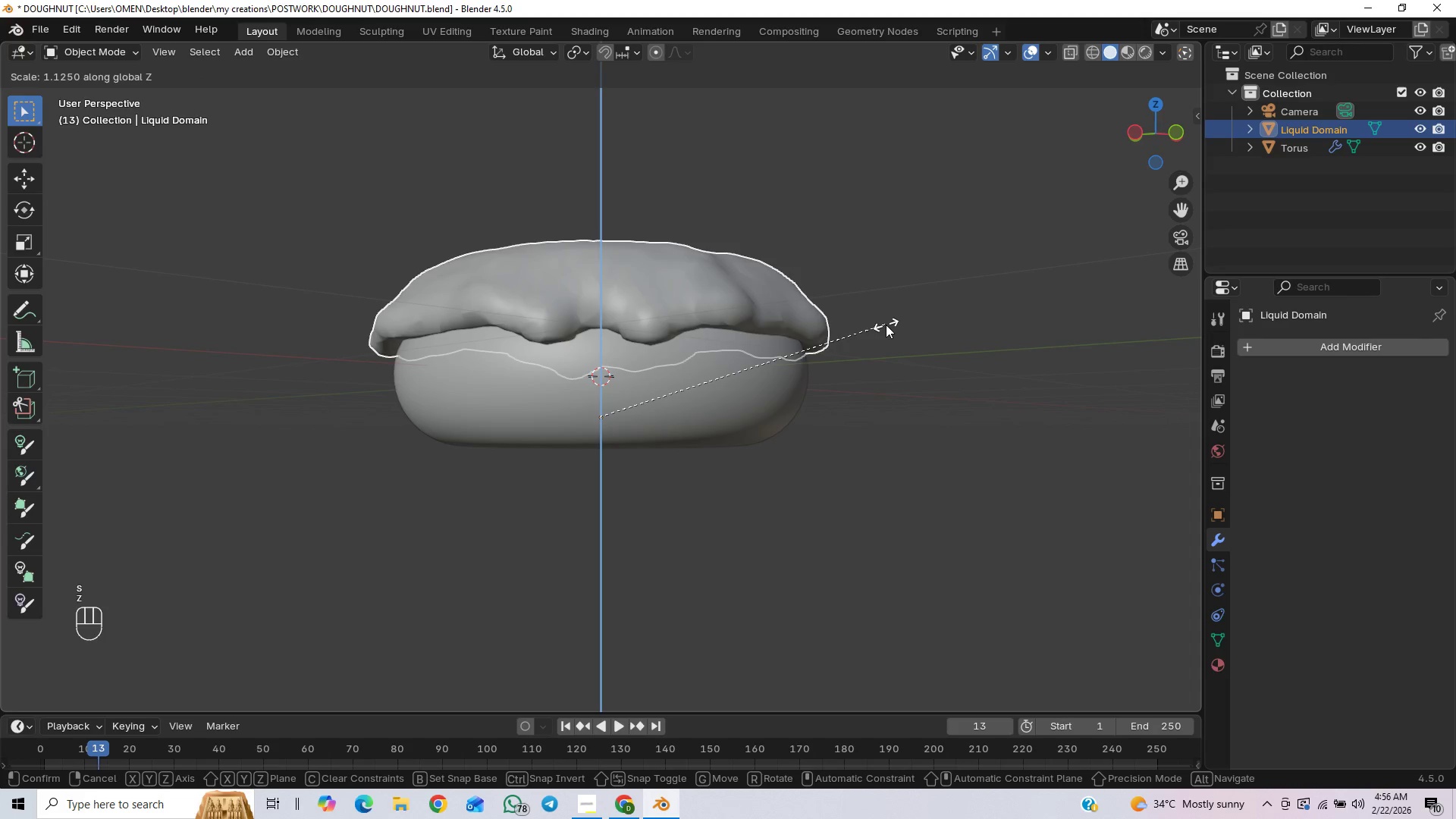 
left_click([886, 325])
 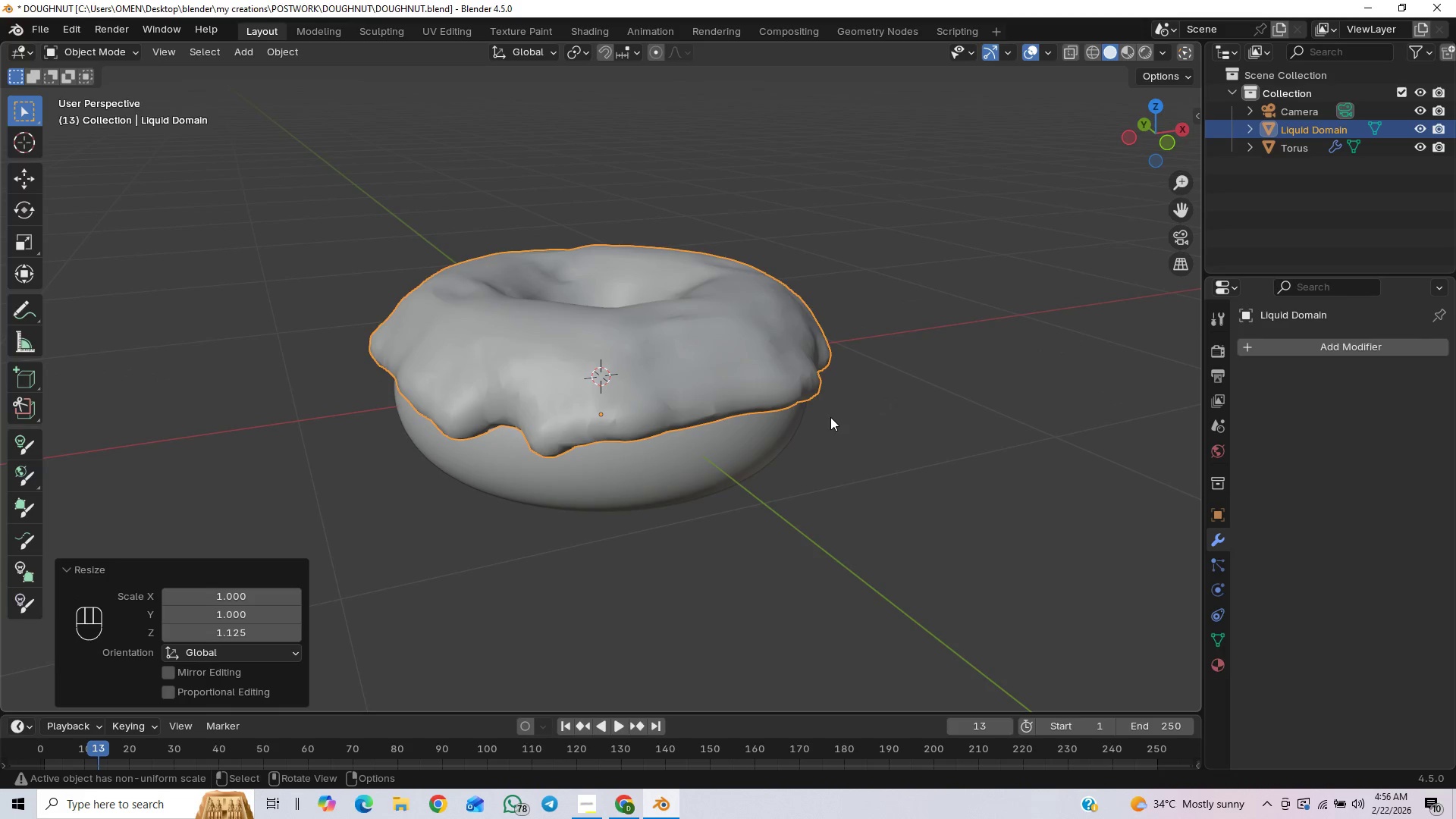 
type(gz)
 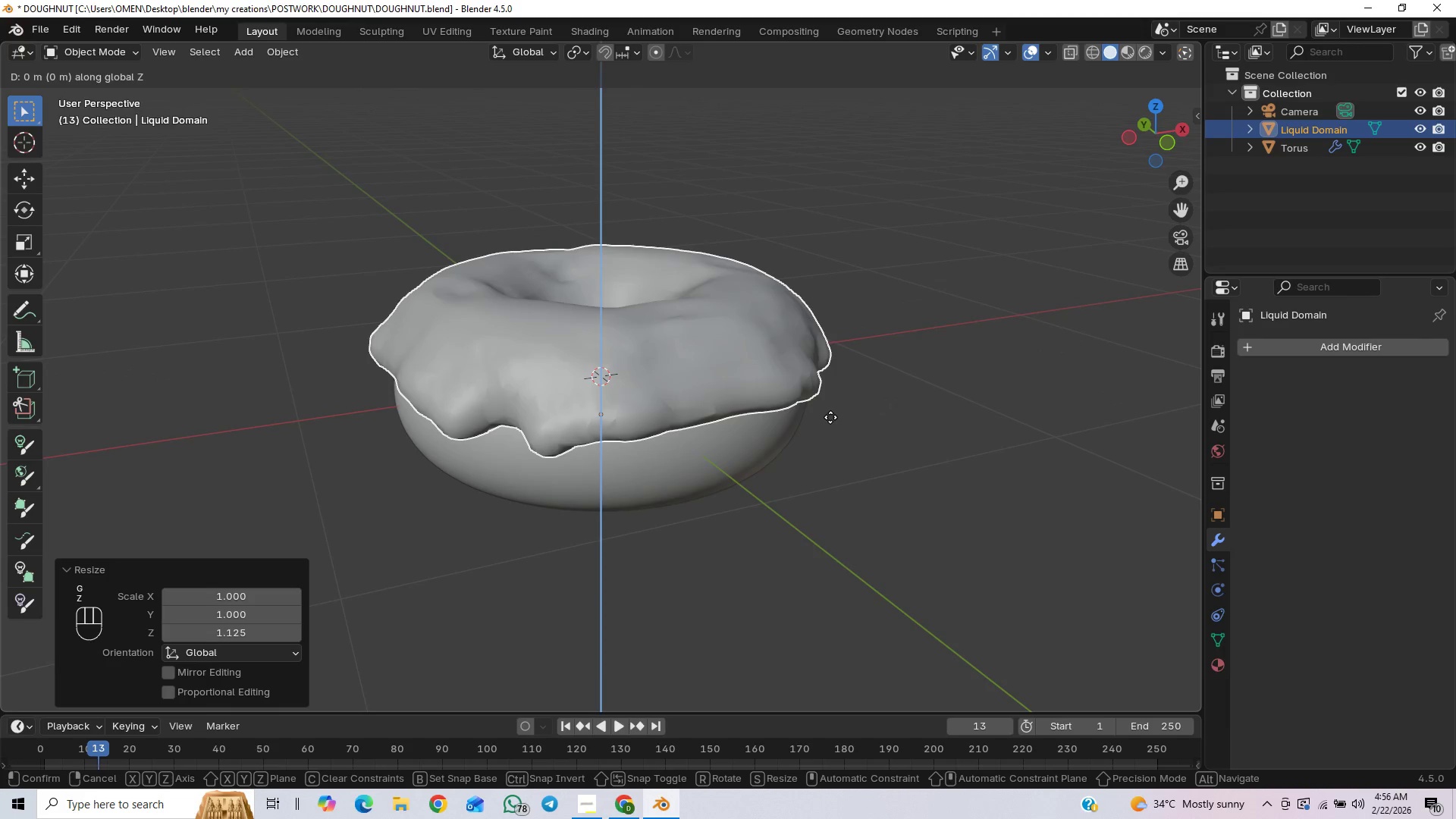 
hold_key(key=ShiftLeft, duration=1.53)
 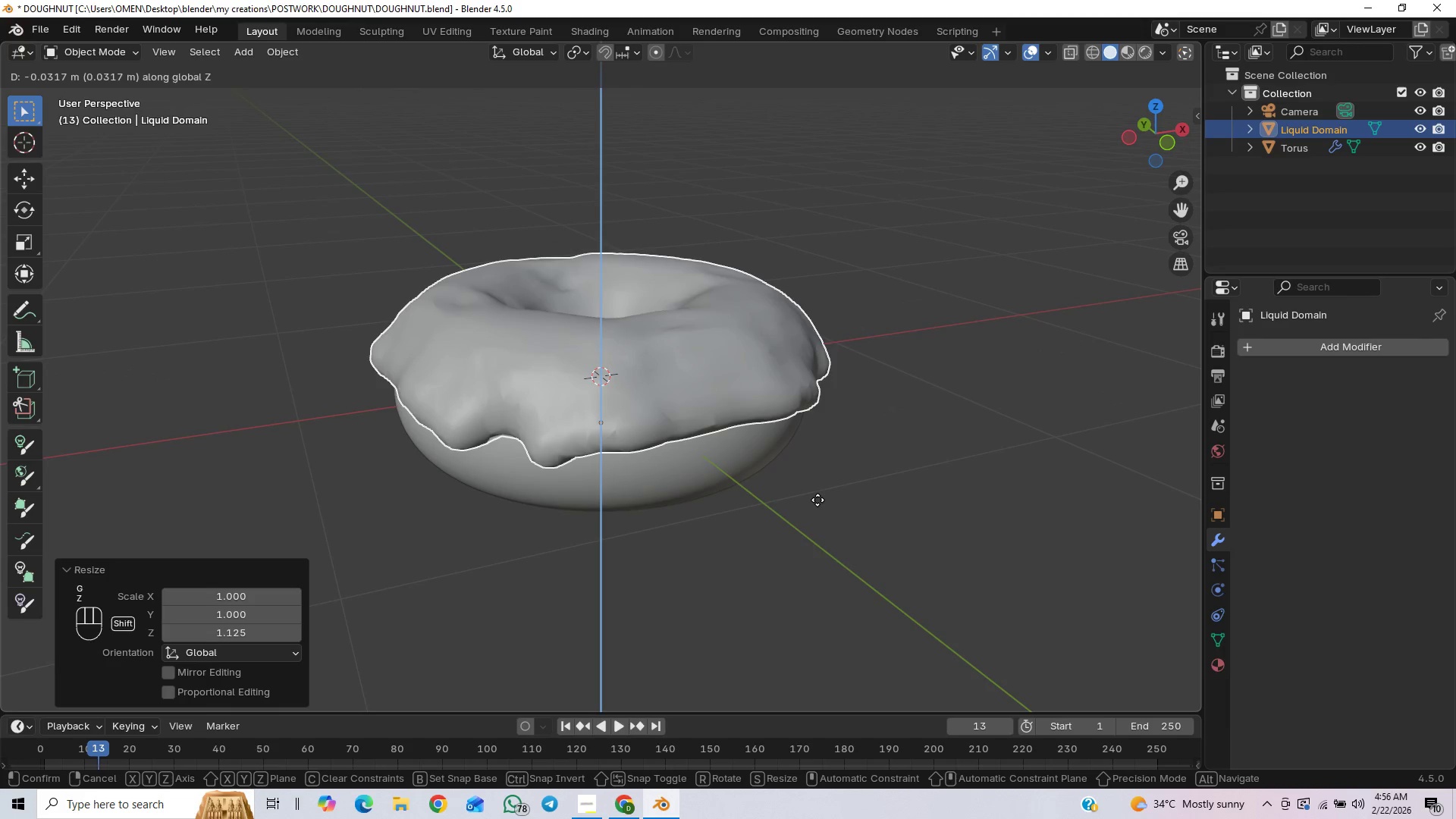 
hold_key(key=ShiftLeft, duration=1.05)
left_click([817, 501])
 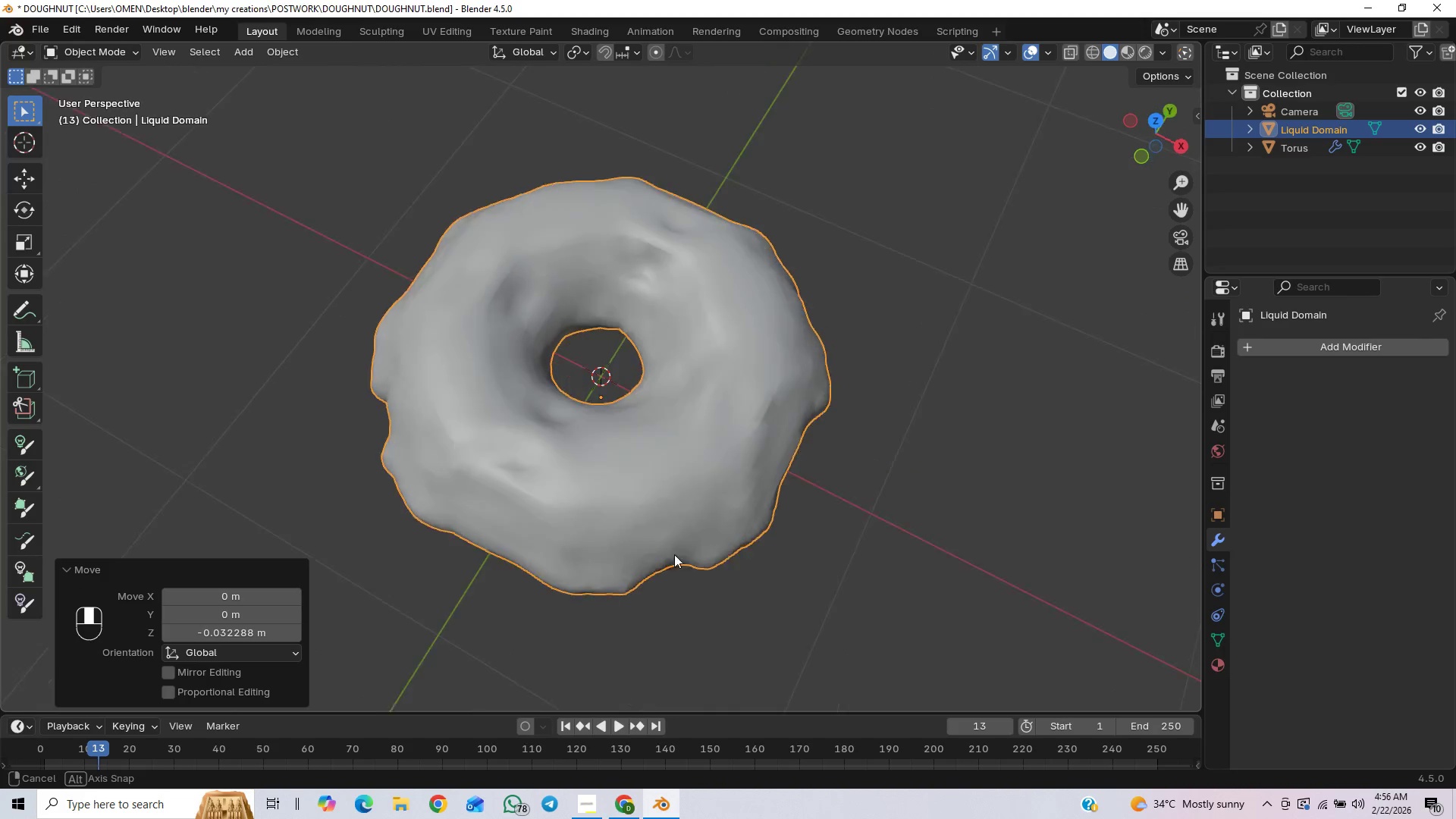 
left_click([920, 406])
 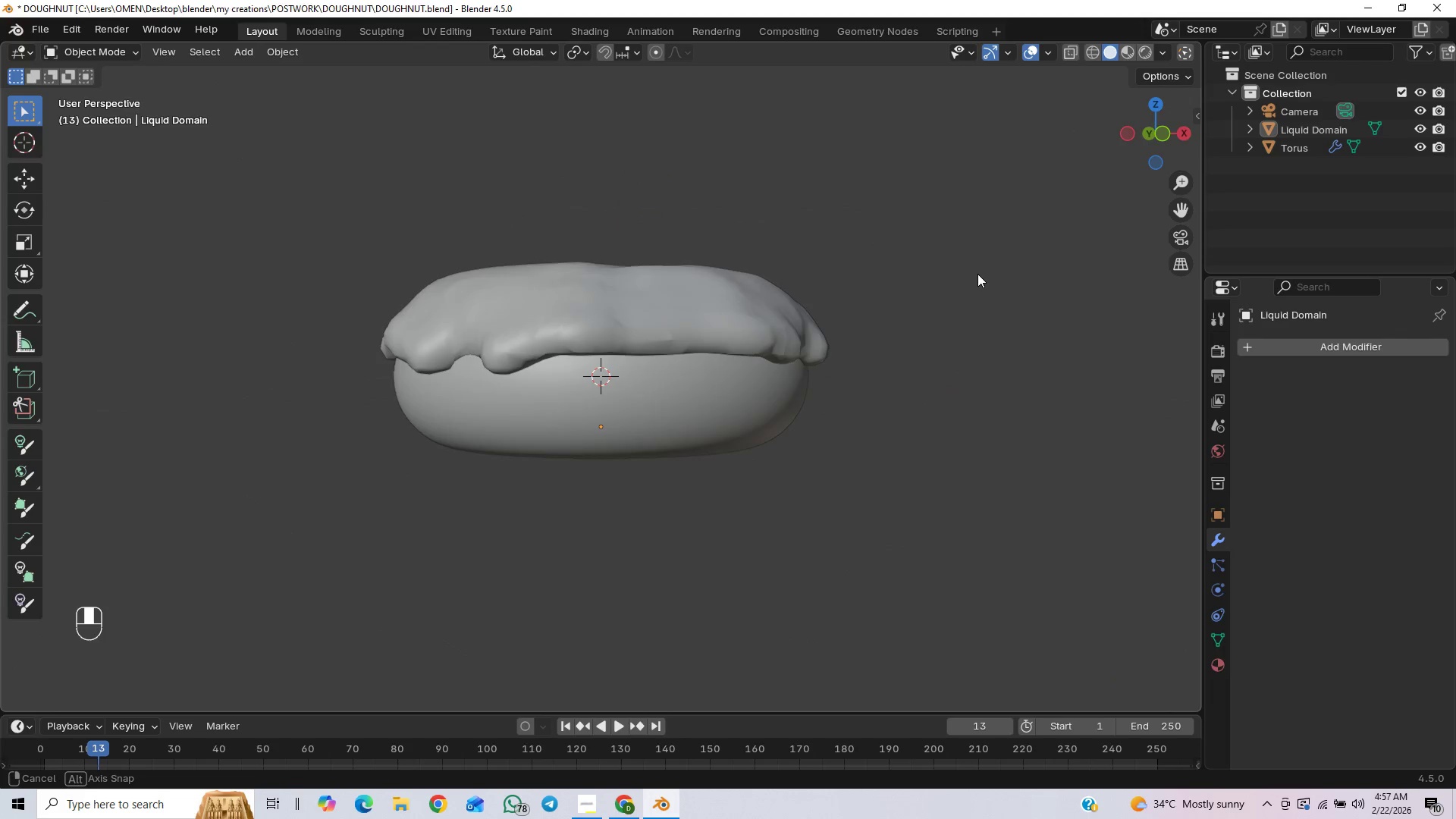 
scroll: coordinate [978, 275], scroll_direction: up, amount: 1.0
 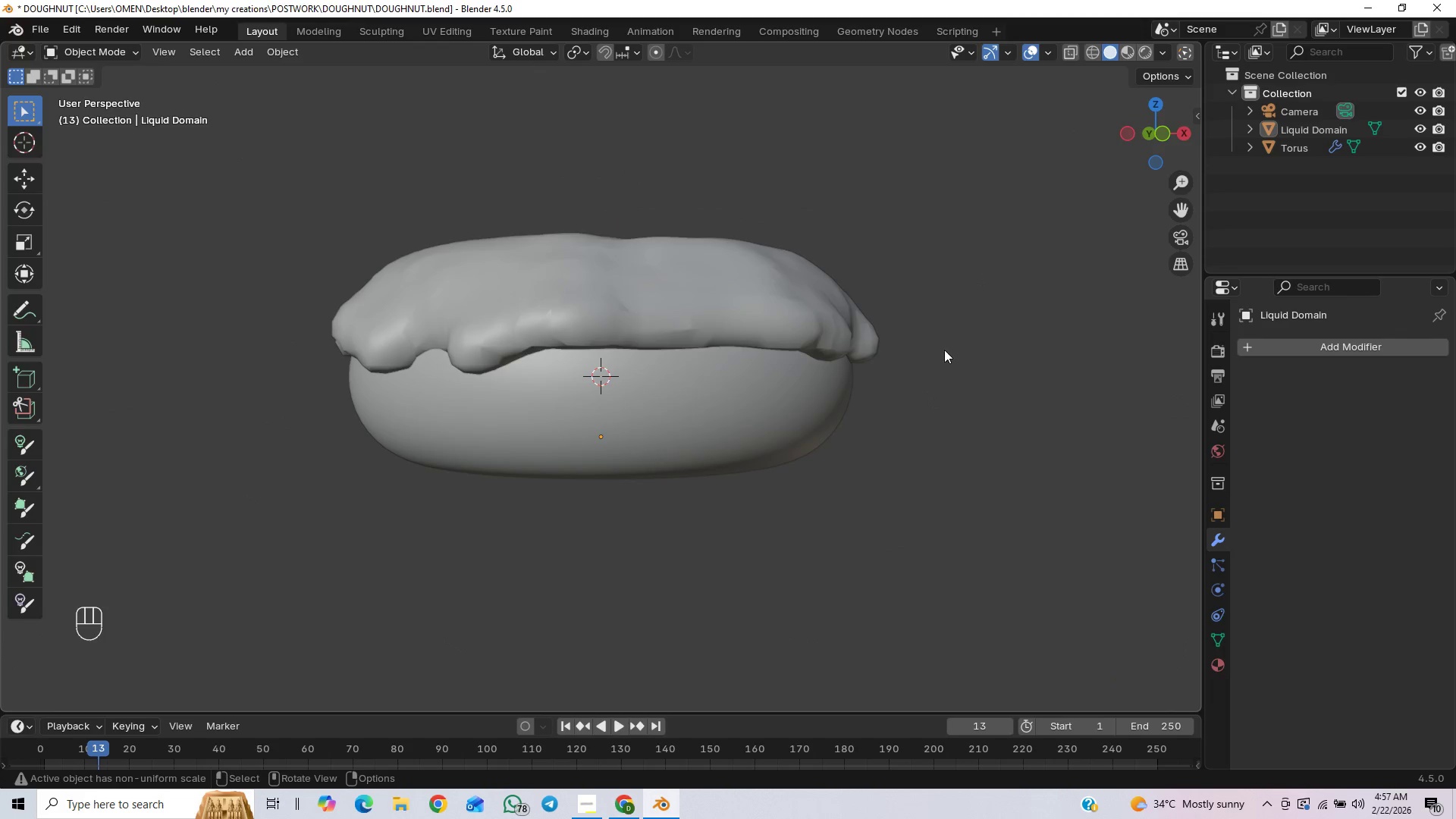 
scroll: coordinate [858, 317], scroll_direction: down, amount: 2.0
 